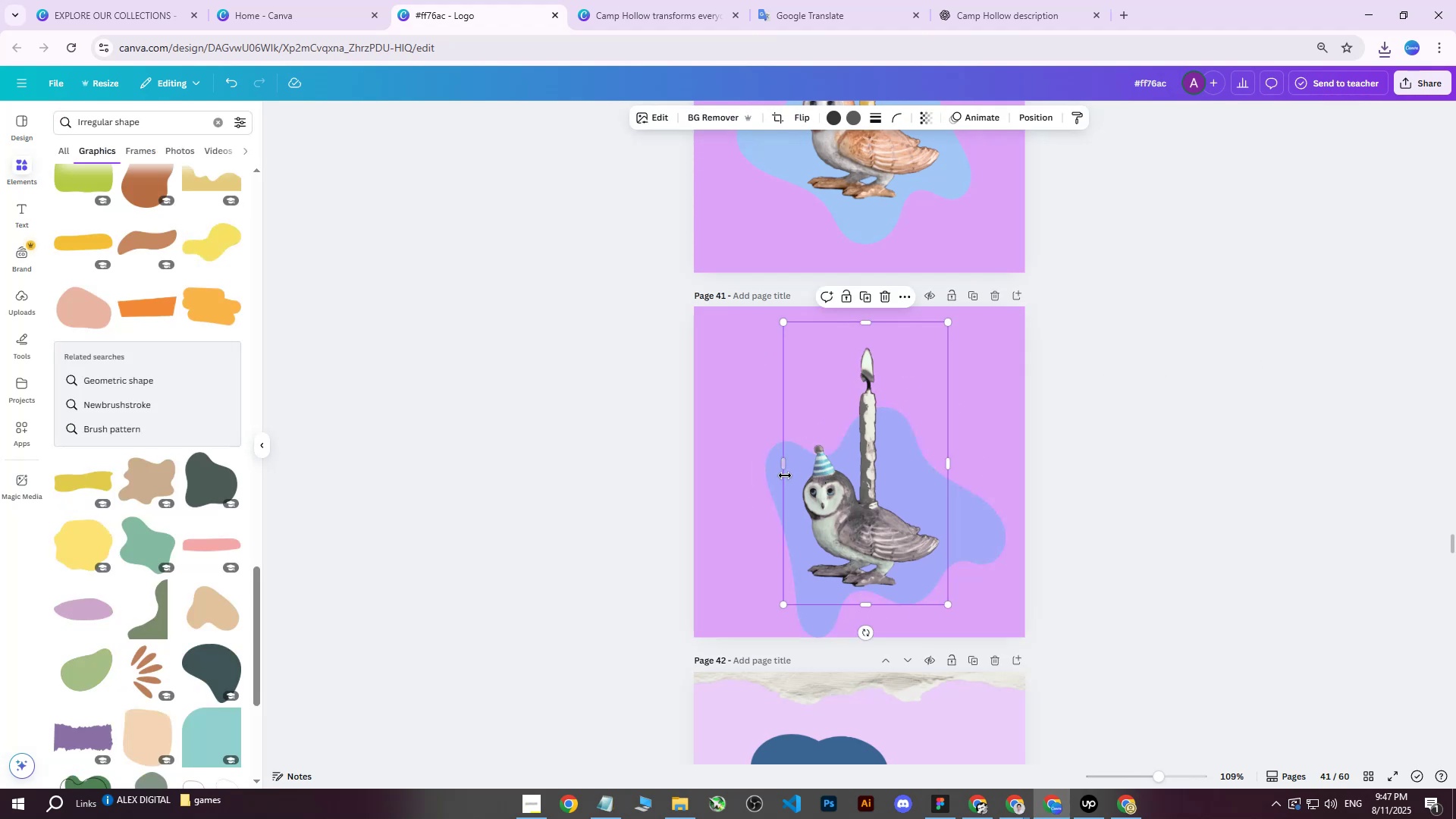 
hold_key(key=ShiftLeft, duration=0.56)
left_click([770, 465])
 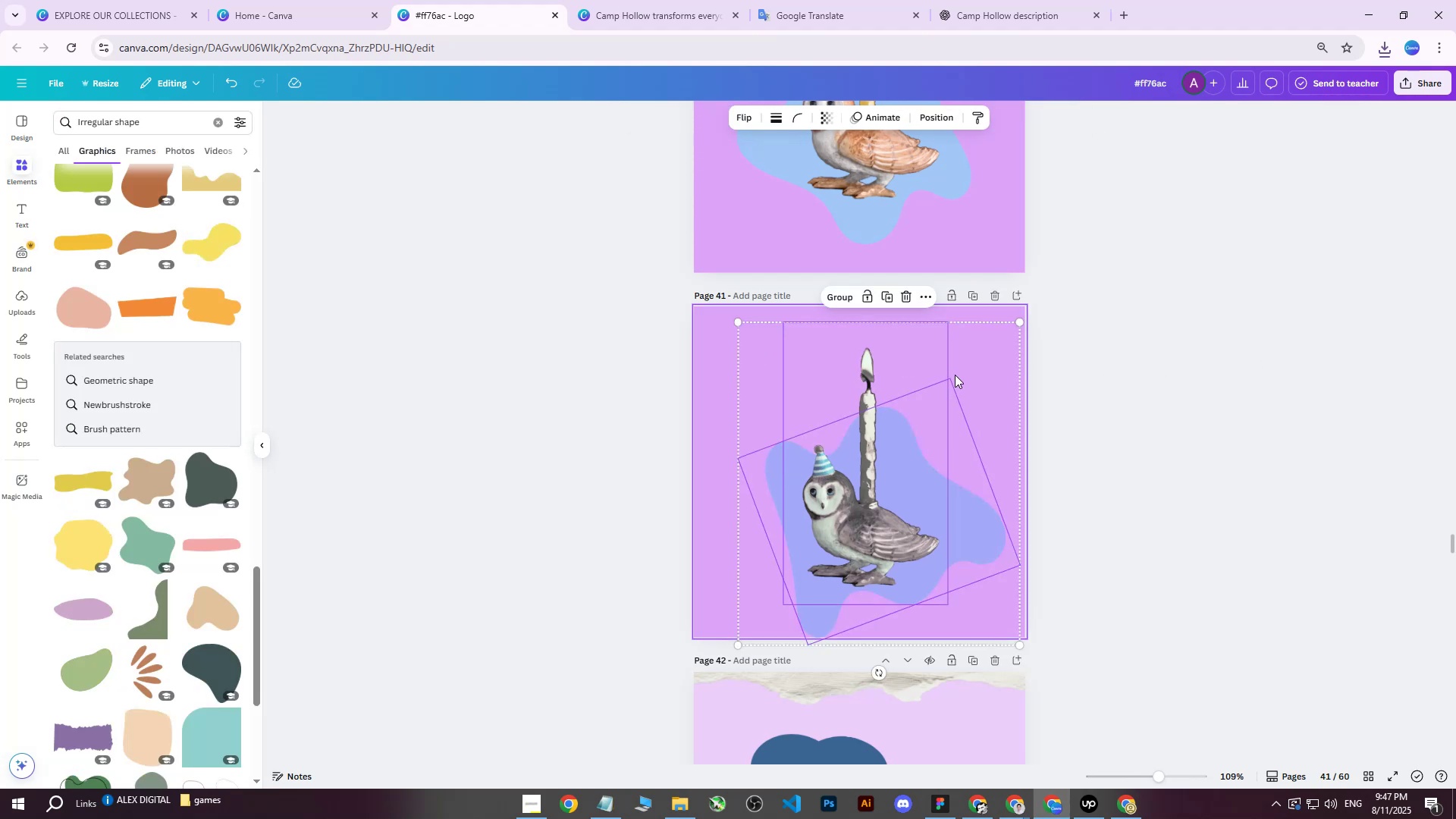 
hold_key(key=ArrowUp, duration=1.36)
 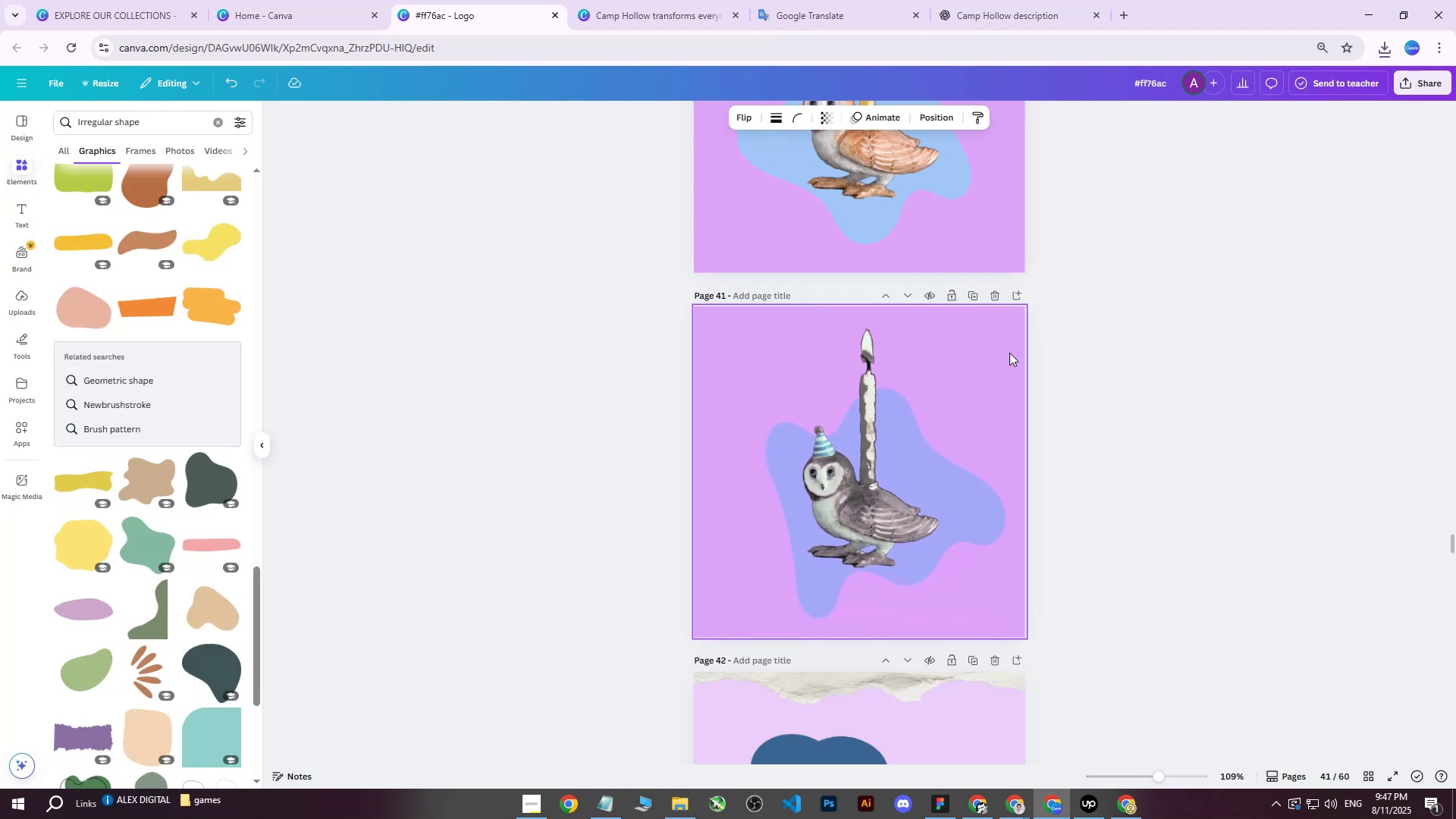 
key(ArrowUp)
 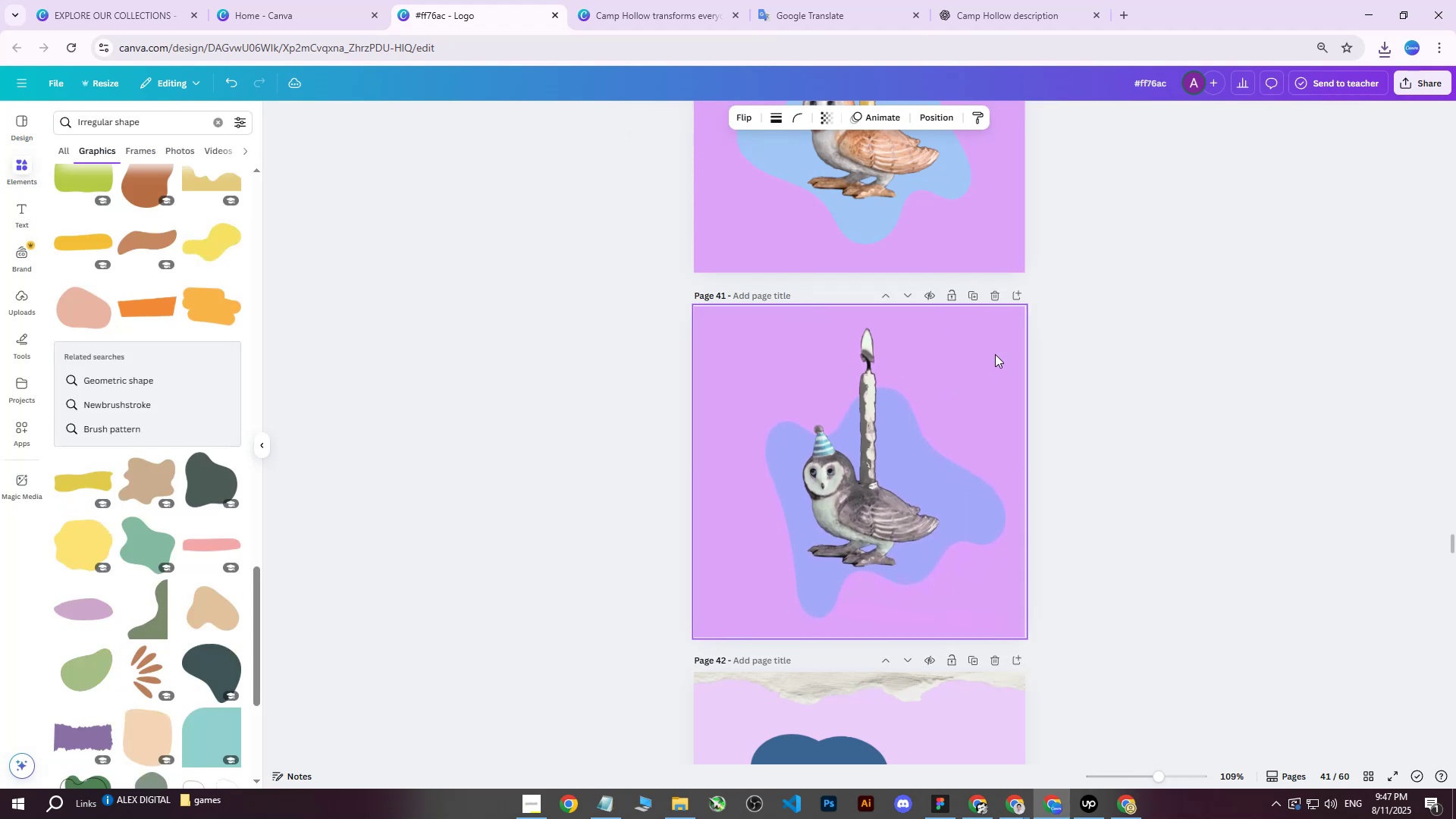 
key(ArrowUp)
 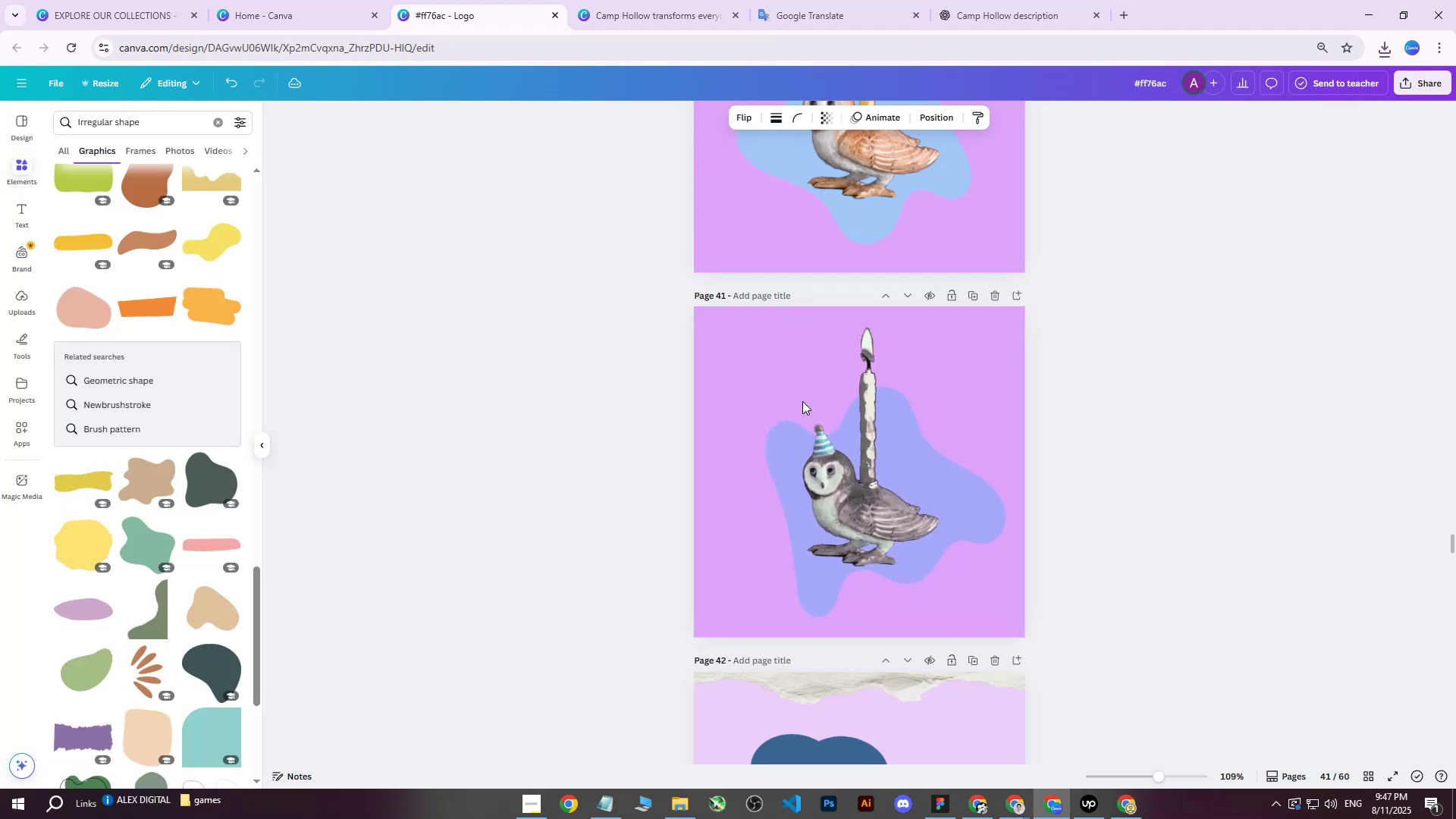 
key(ArrowUp)
 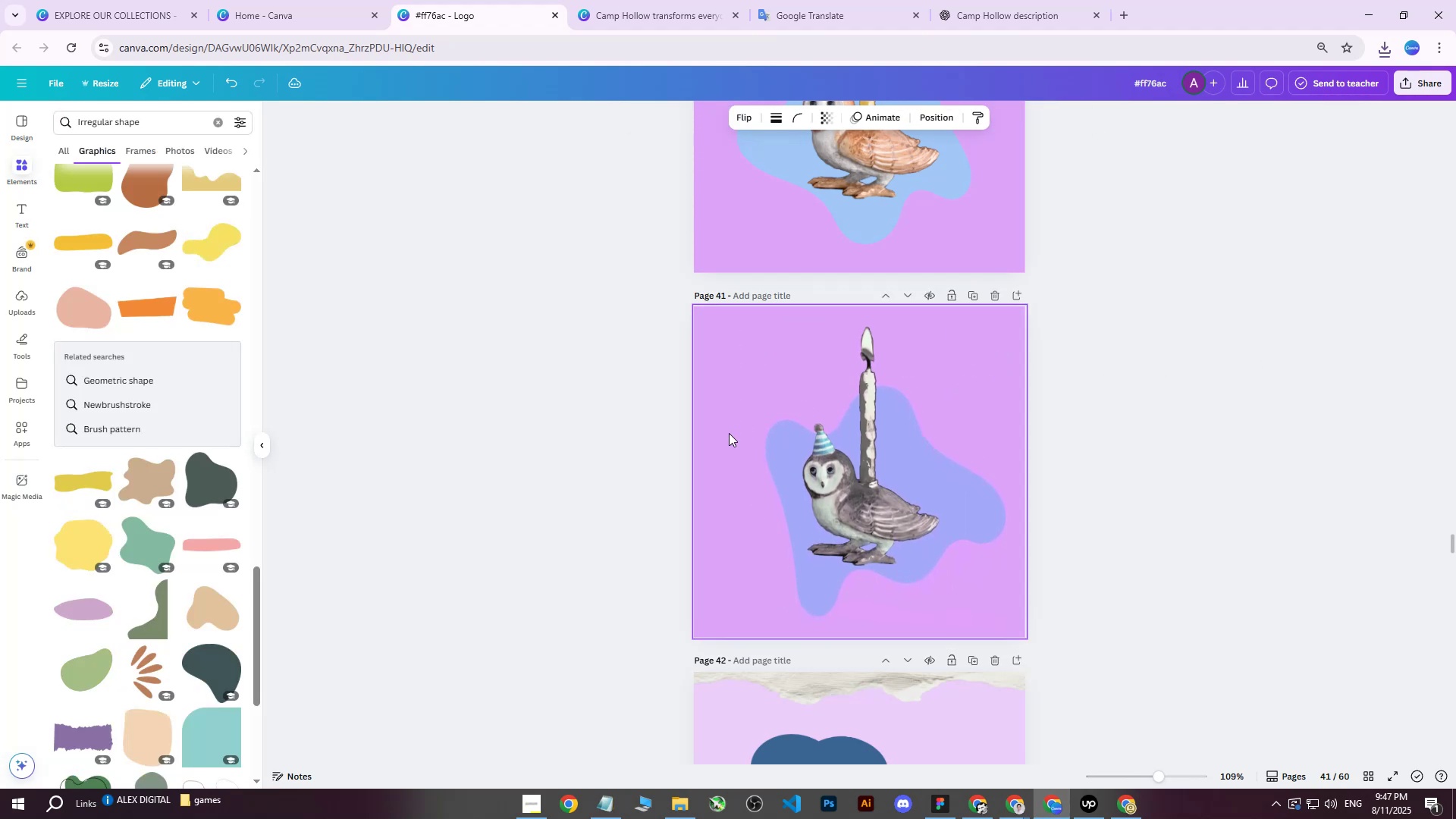 
key(ArrowUp)
 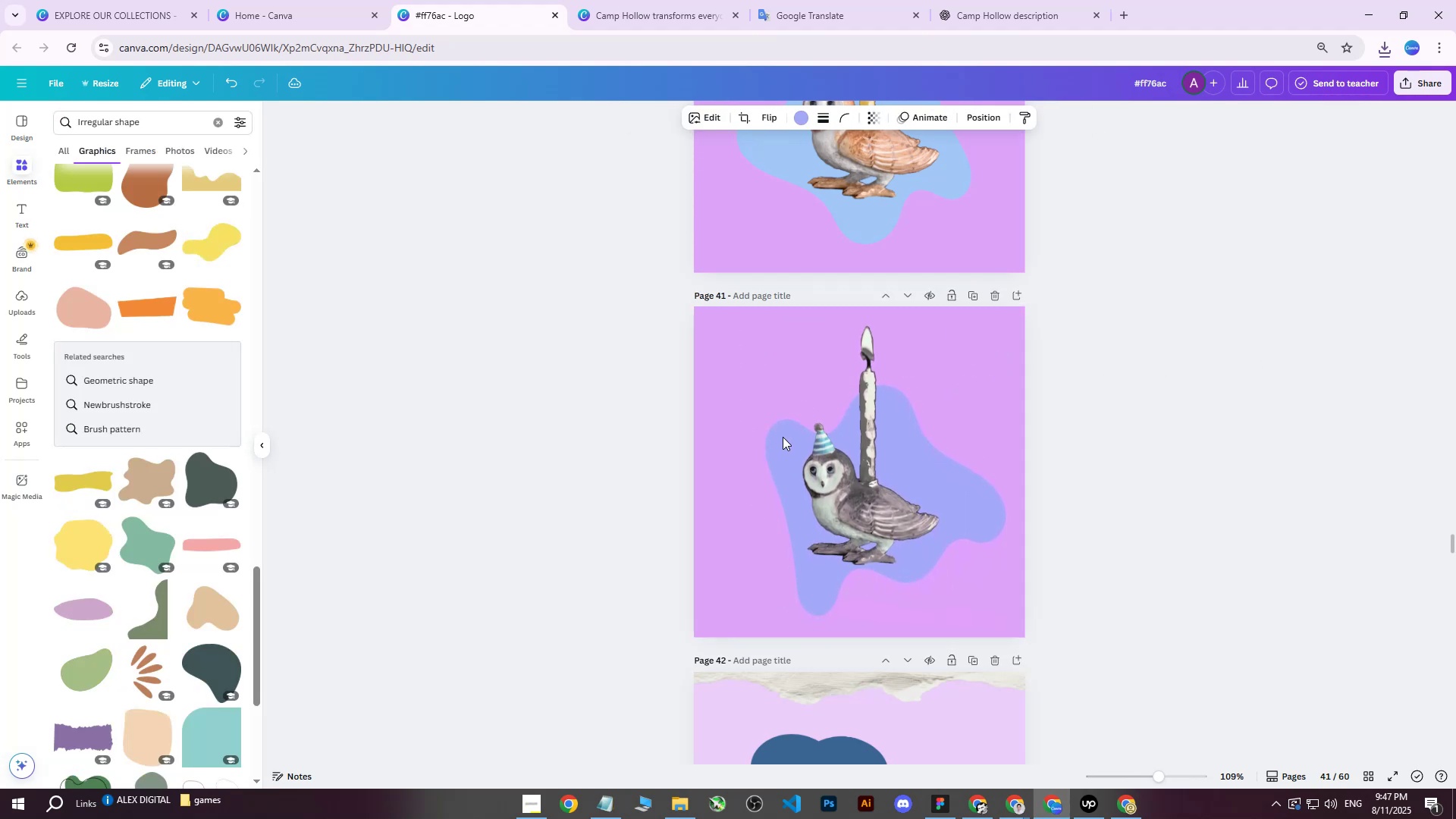 
double_click([787, 441])
 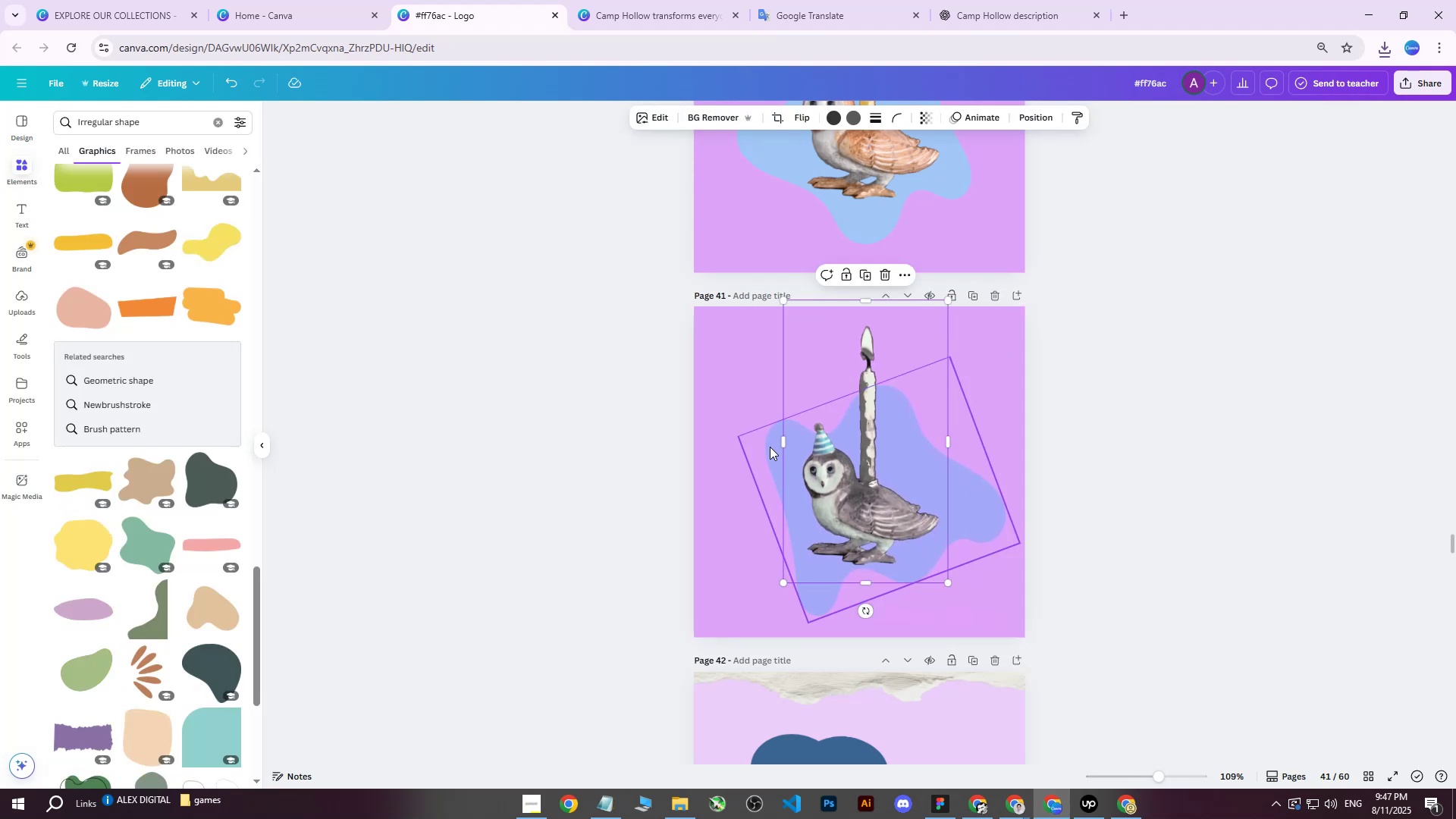 
triple_click([770, 447])
 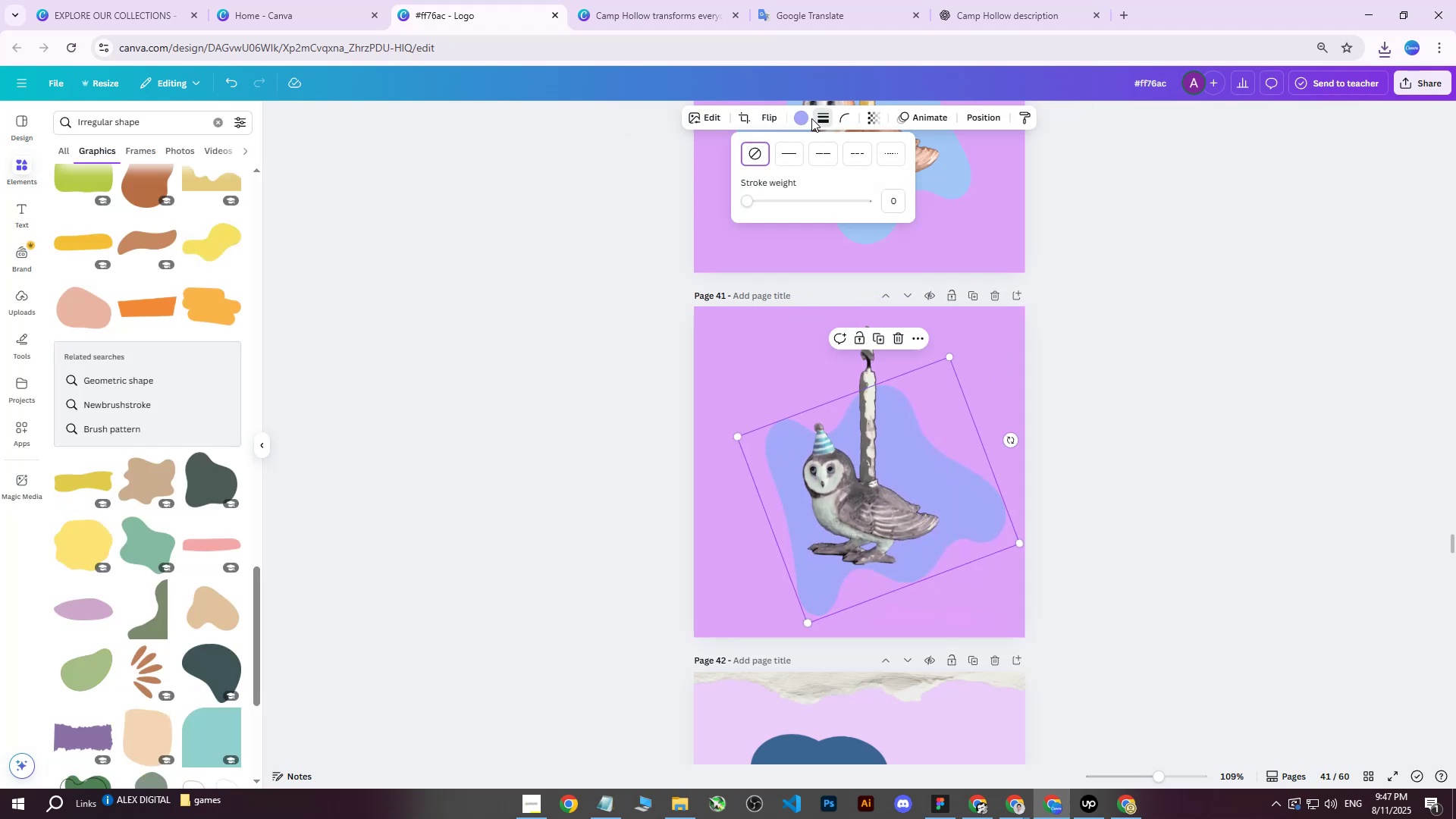 
double_click([804, 118])
 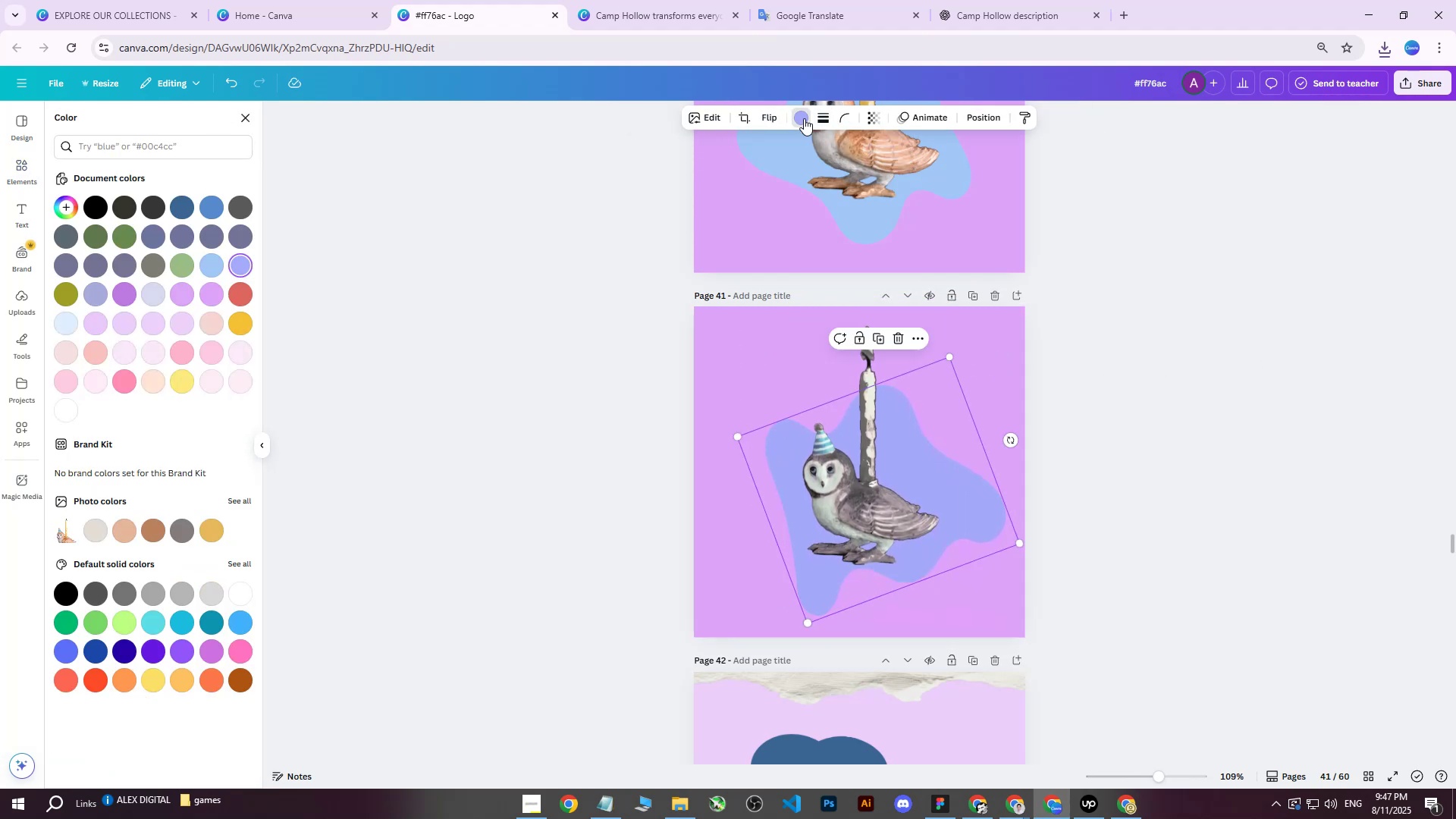 
triple_click([804, 118])
 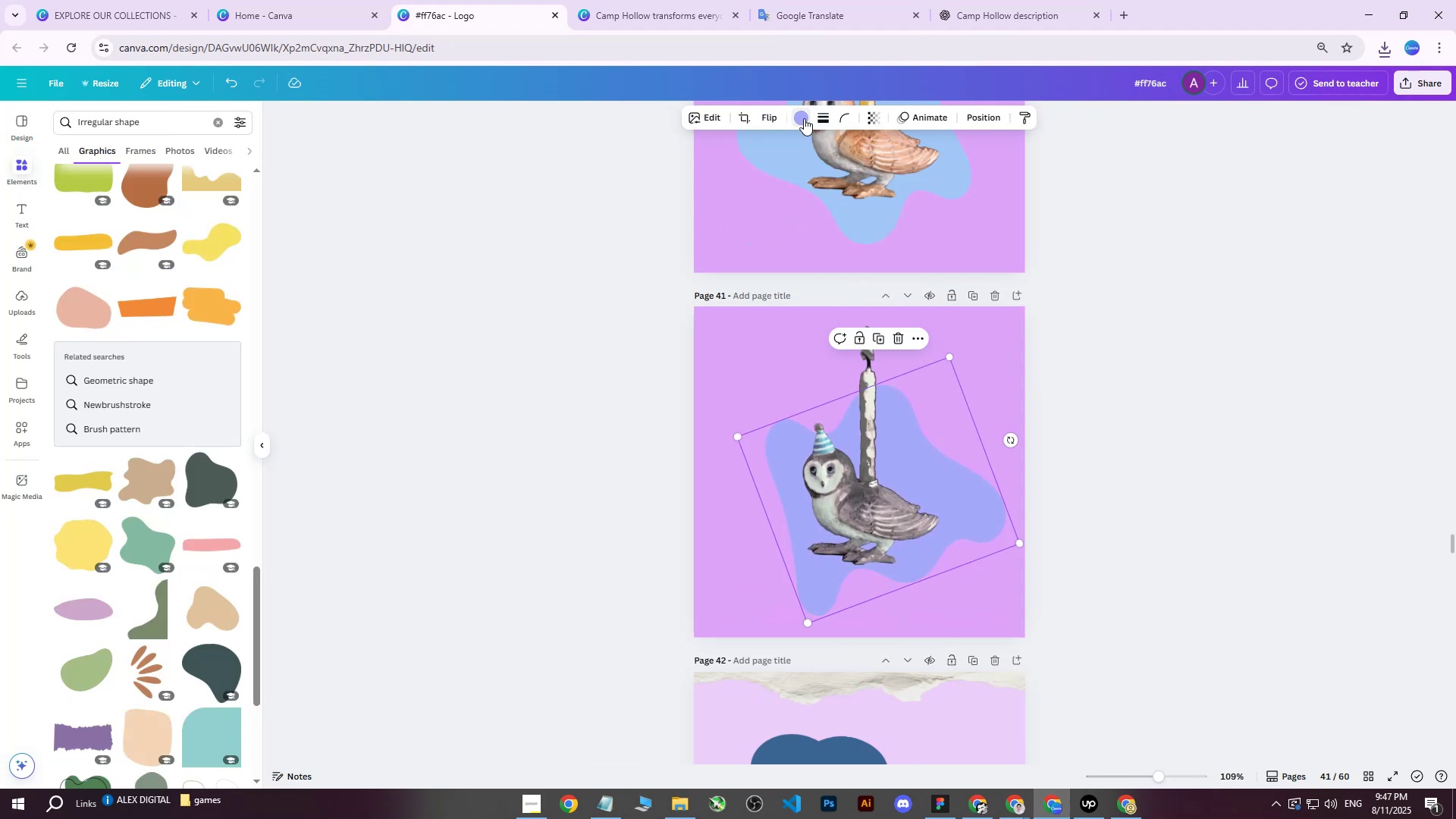 
triple_click([804, 118])
 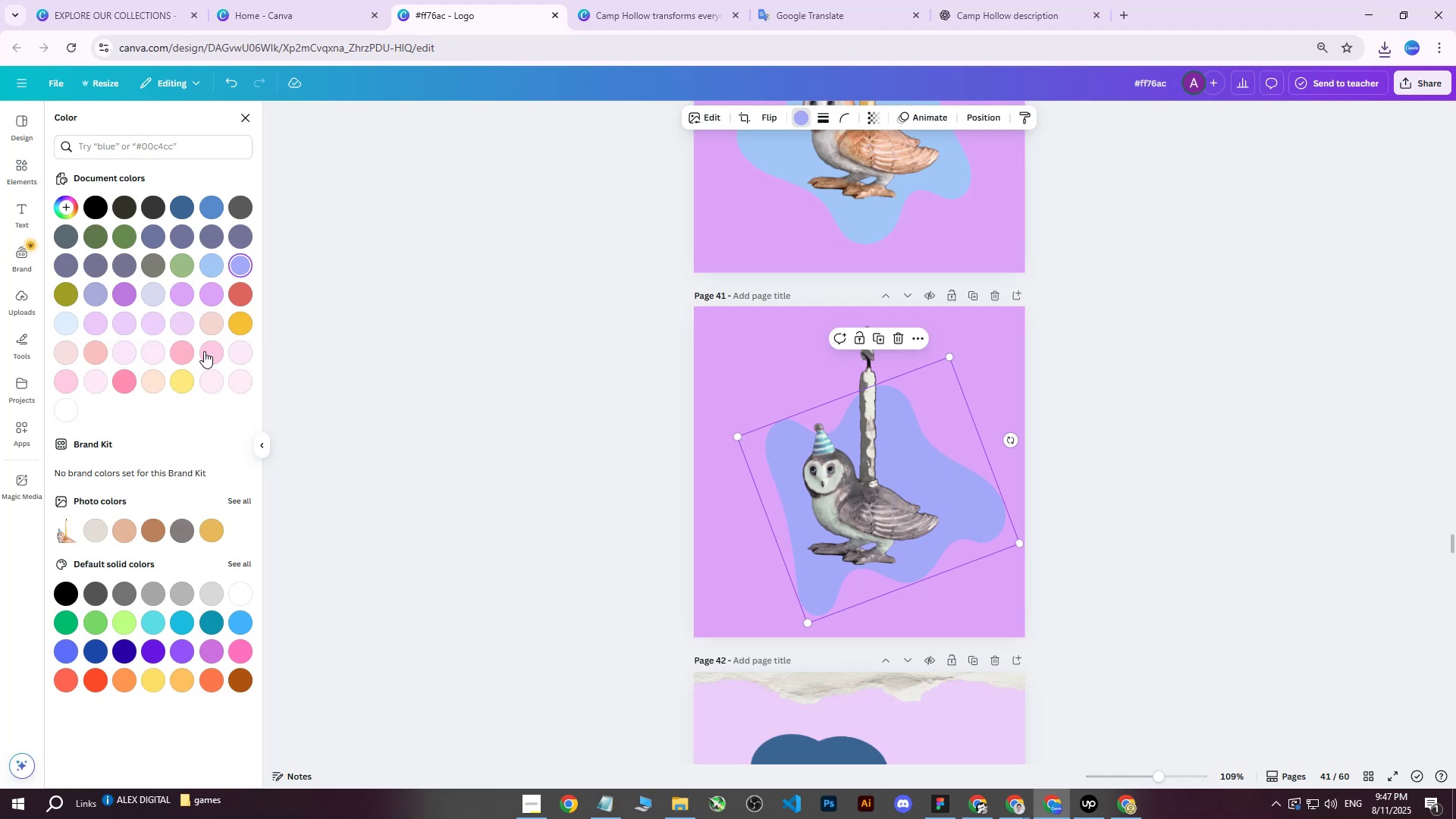 
left_click([180, 376])
 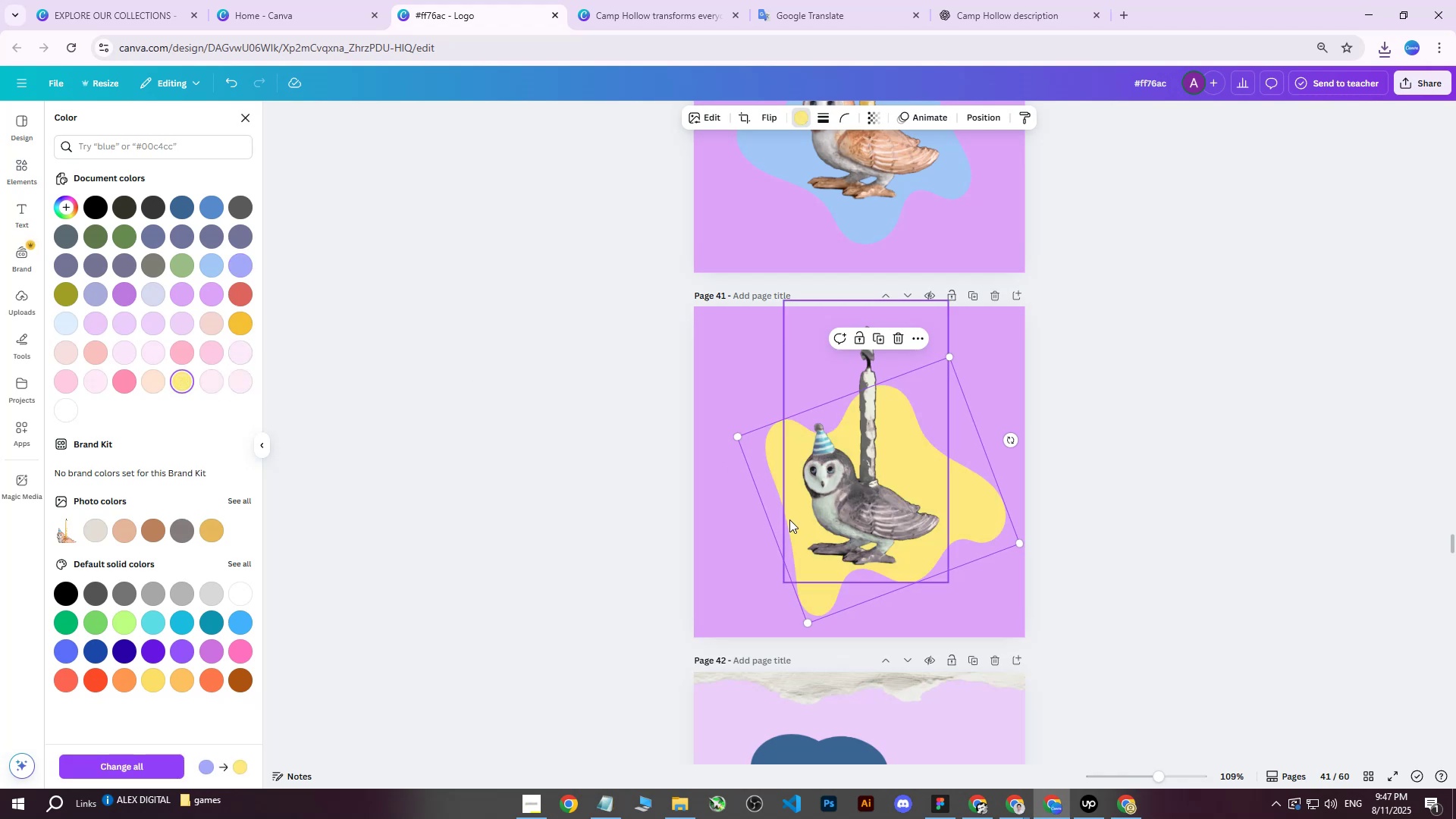 
left_click_drag(start_coordinate=[795, 538], to_coordinate=[781, 533])
 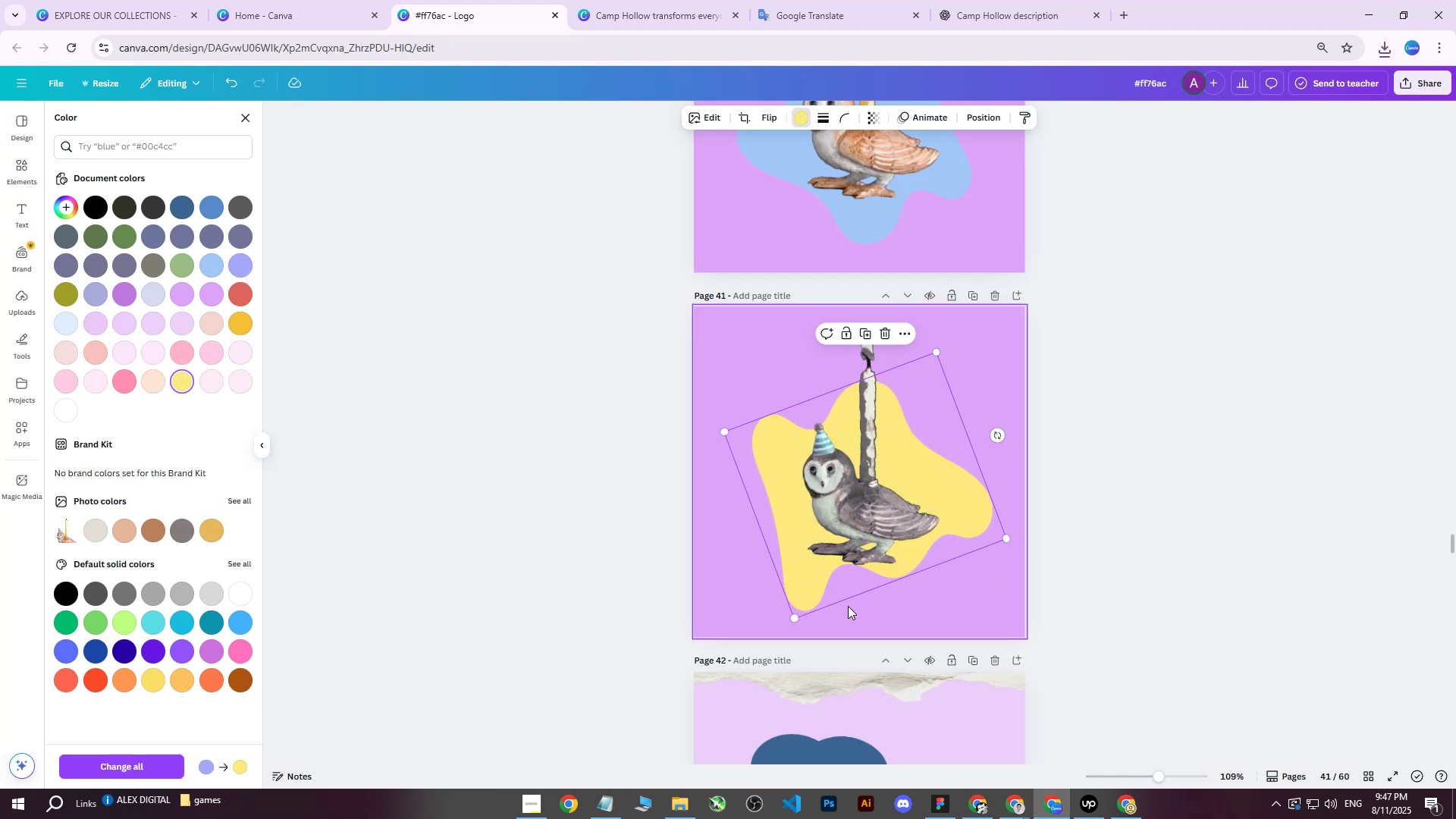 
left_click_drag(start_coordinate=[796, 617], to_coordinate=[792, 622])
 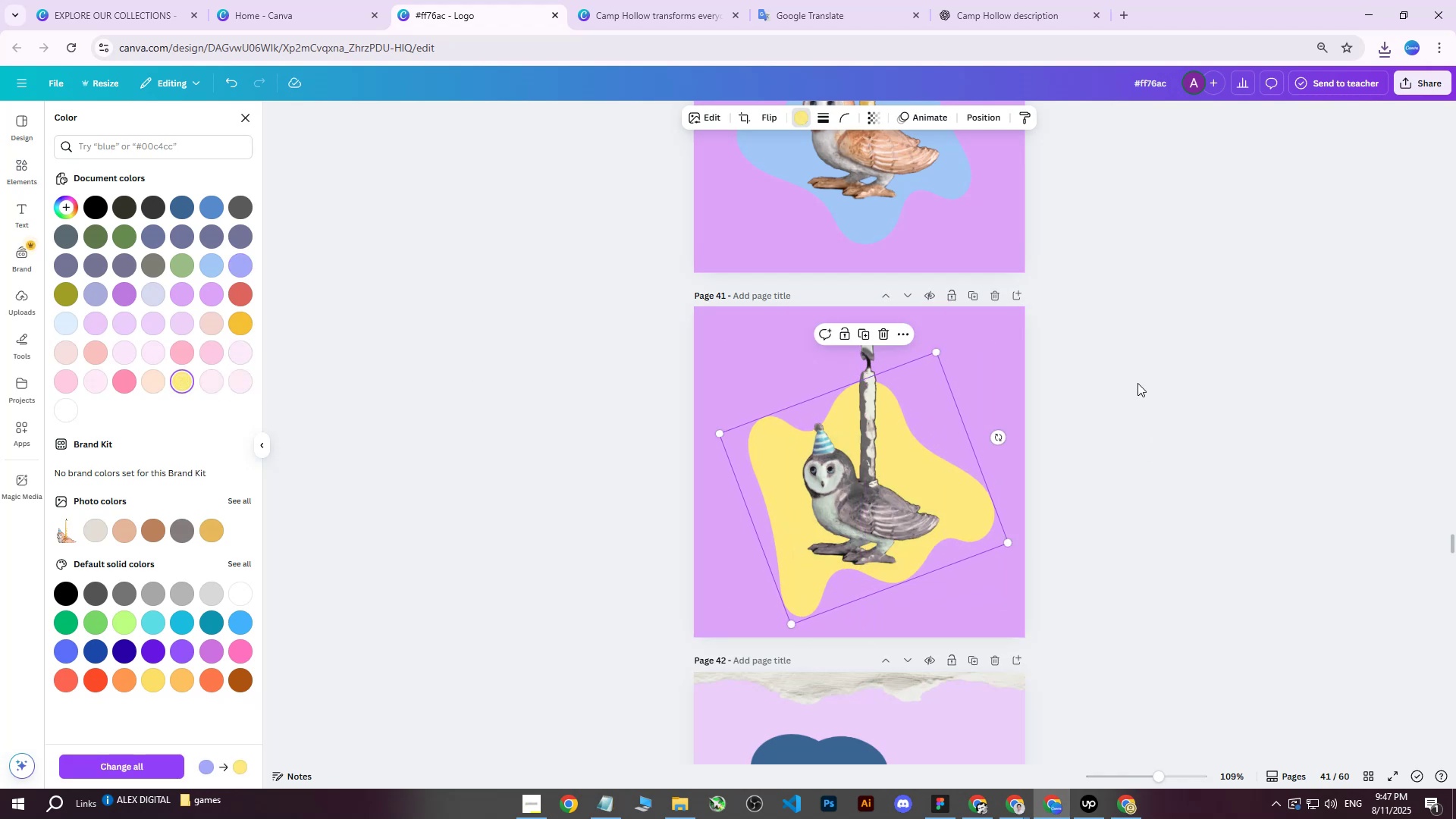 
left_click([1138, 383])
 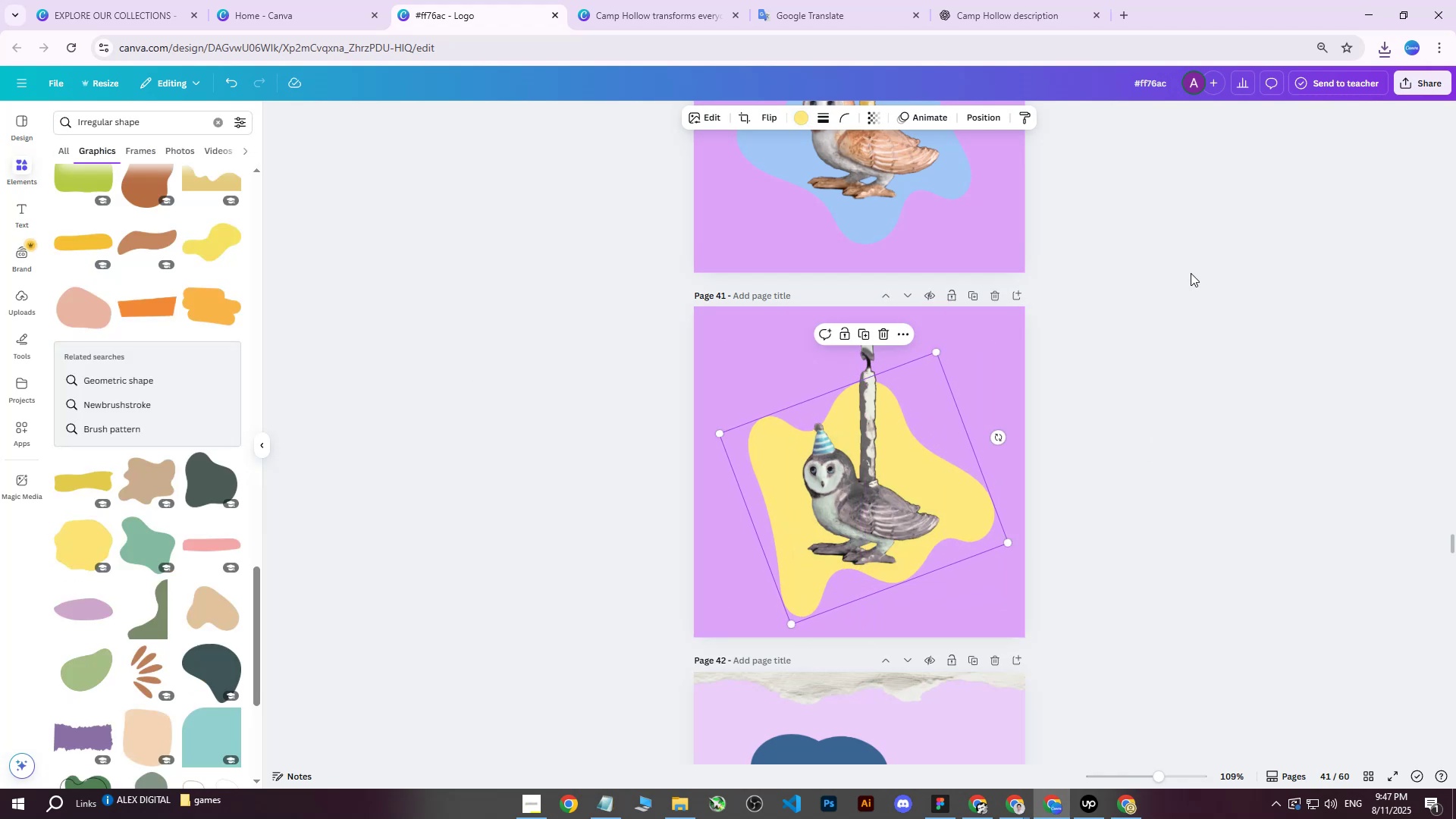 
left_click([1191, 273])
 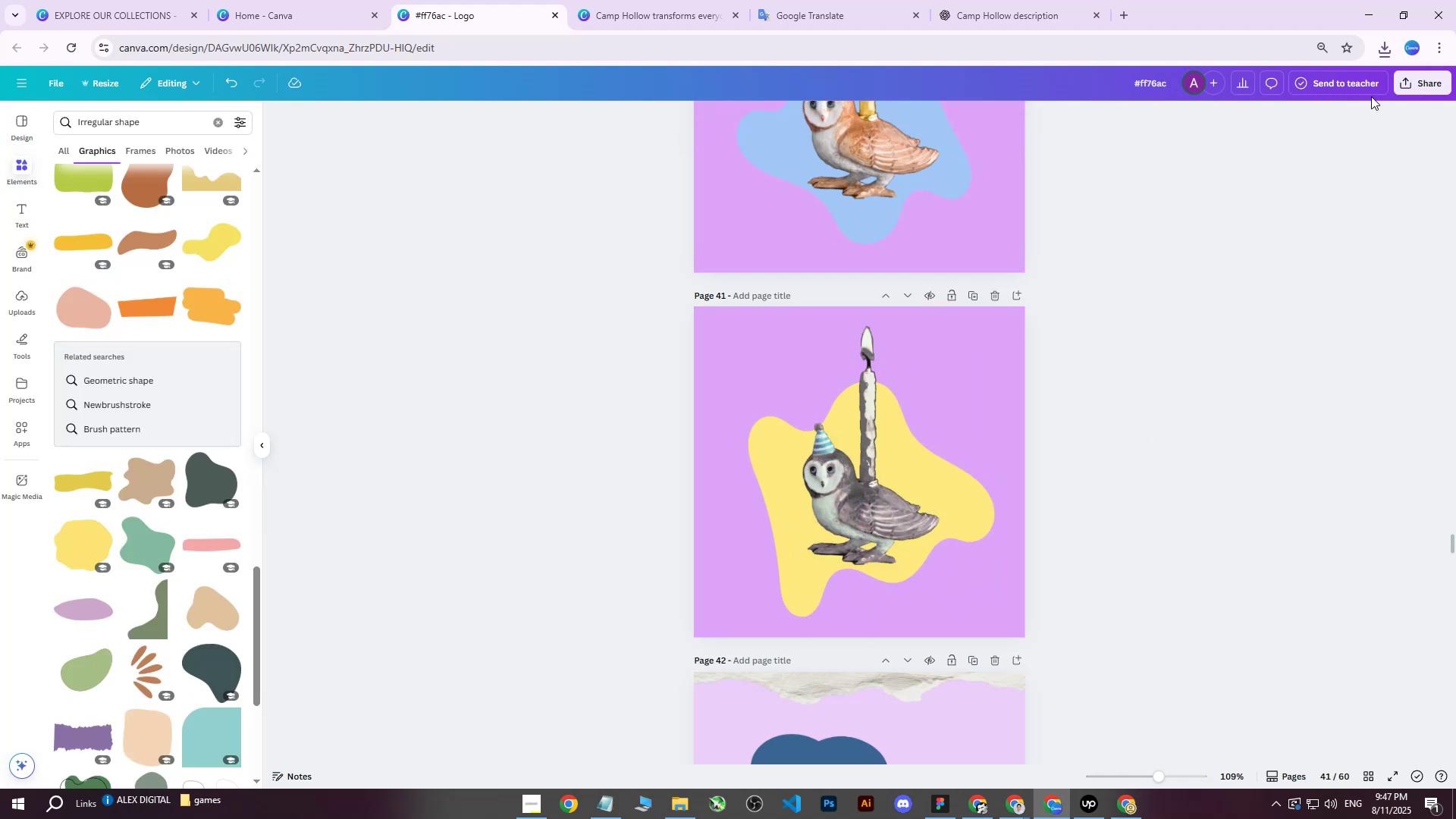 
left_click([1405, 82])
 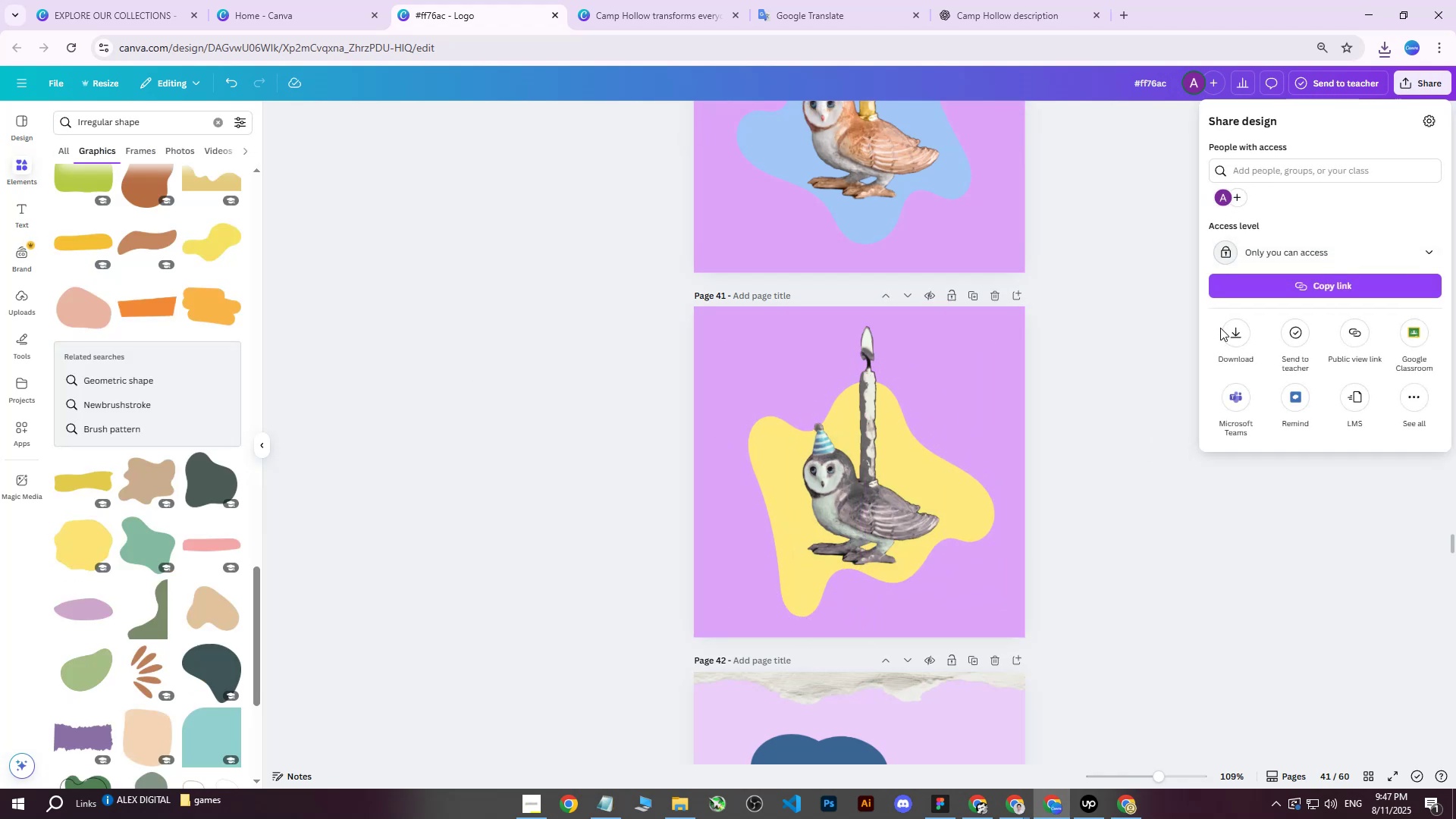 
double_click([1225, 331])
 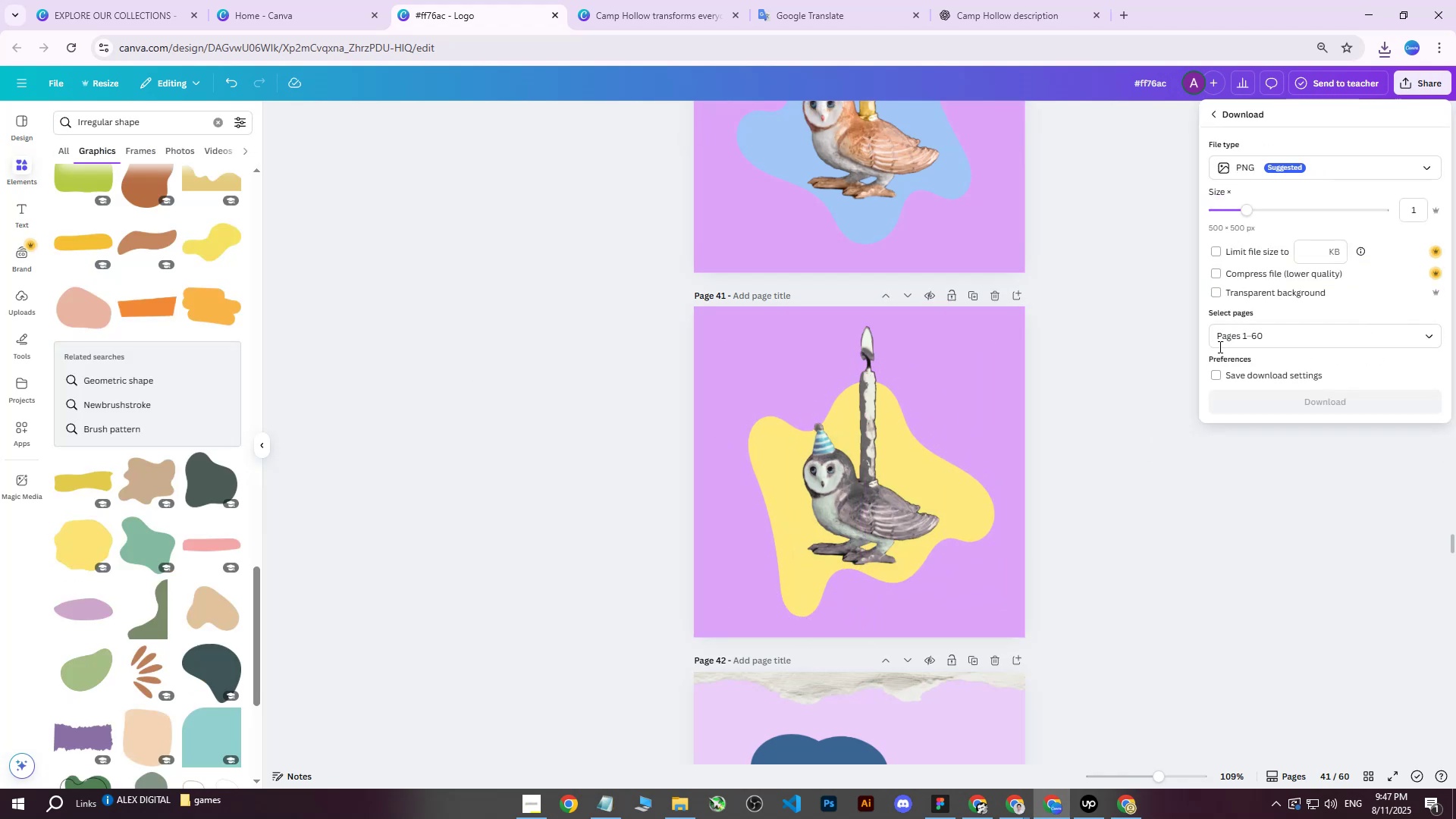 
triple_click([1228, 337])
 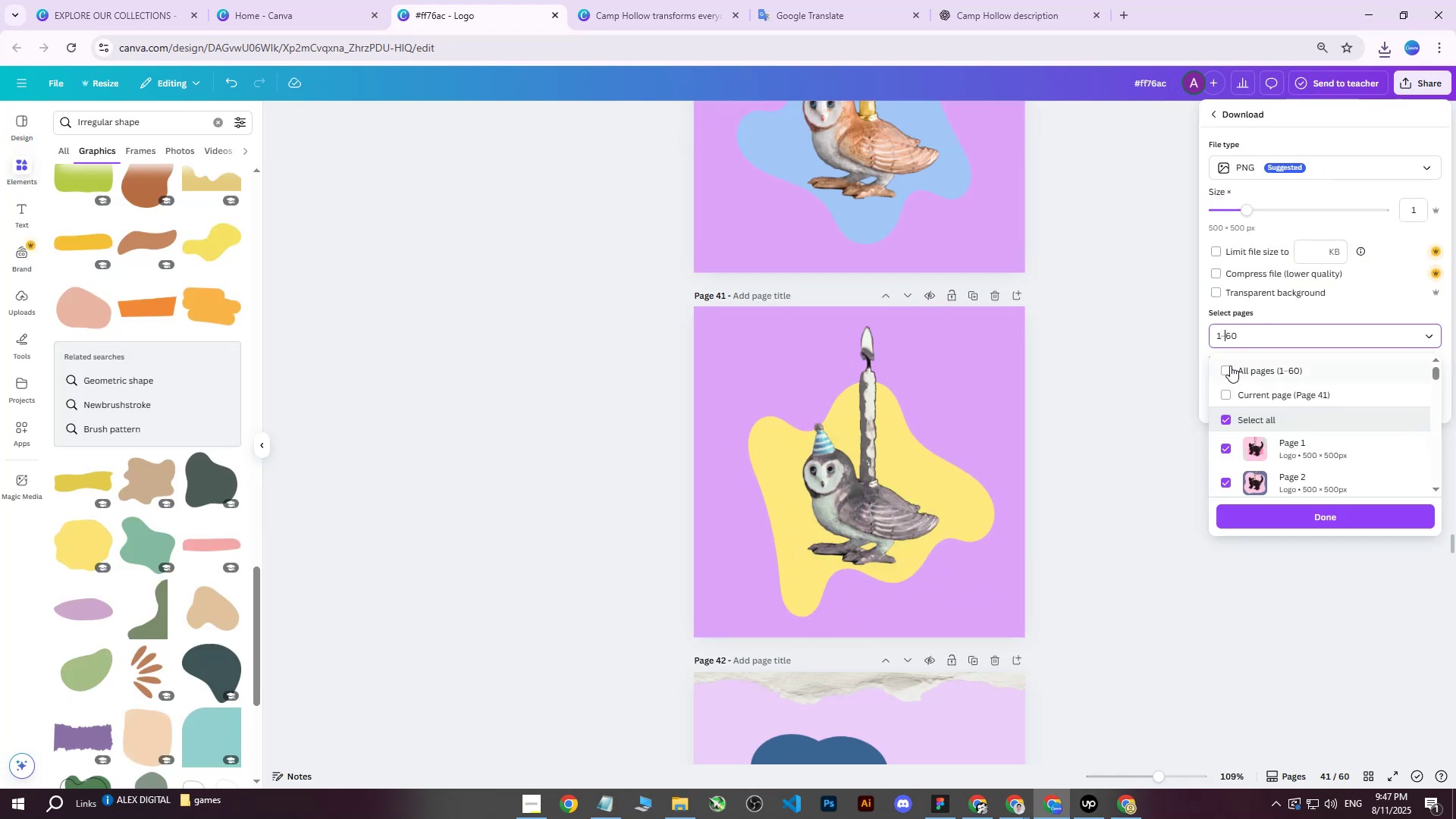 
triple_click([1230, 366])
 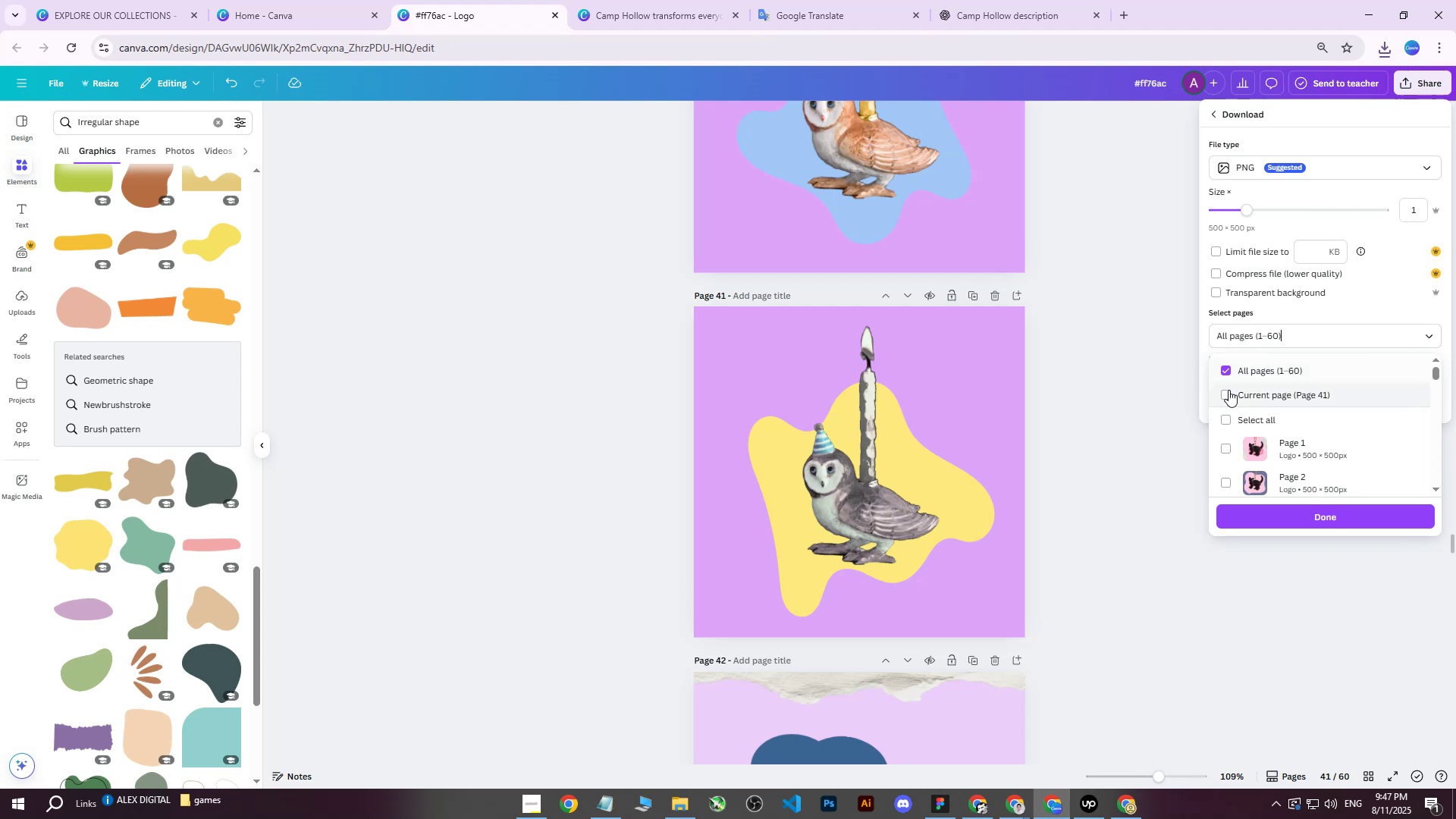 
triple_click([1228, 390])
 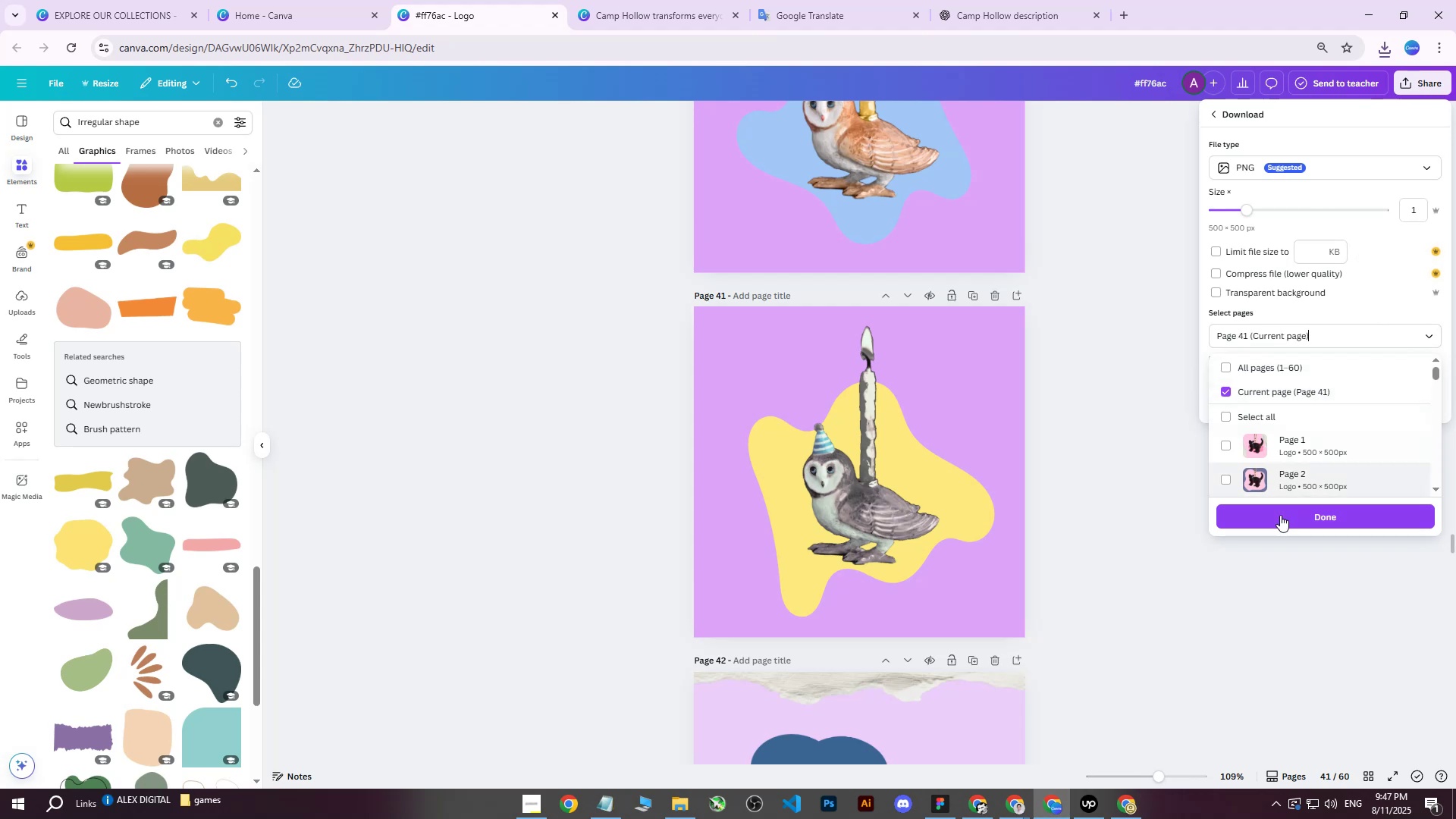 
left_click([1278, 520])
 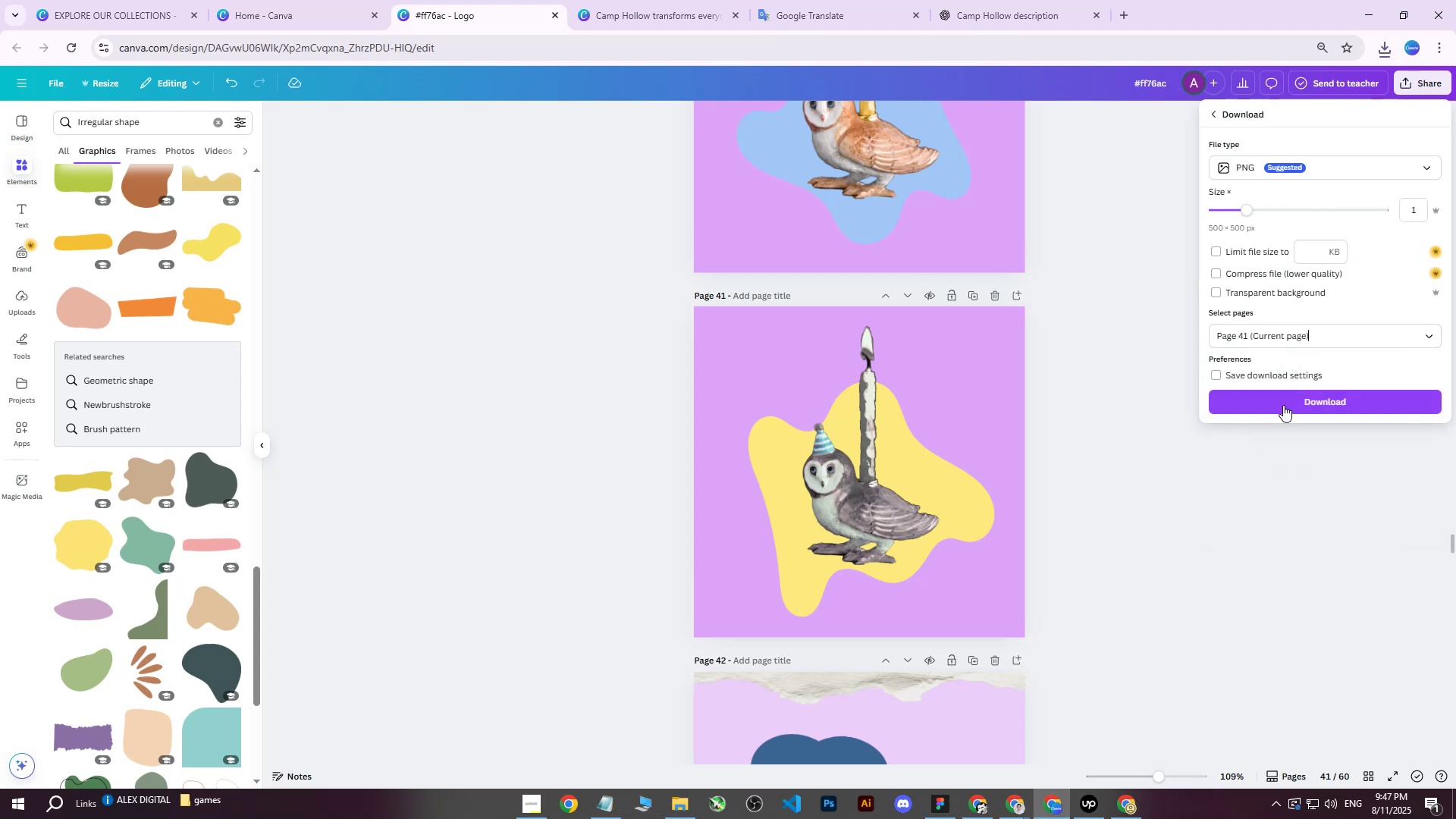 
double_click([1282, 401])
 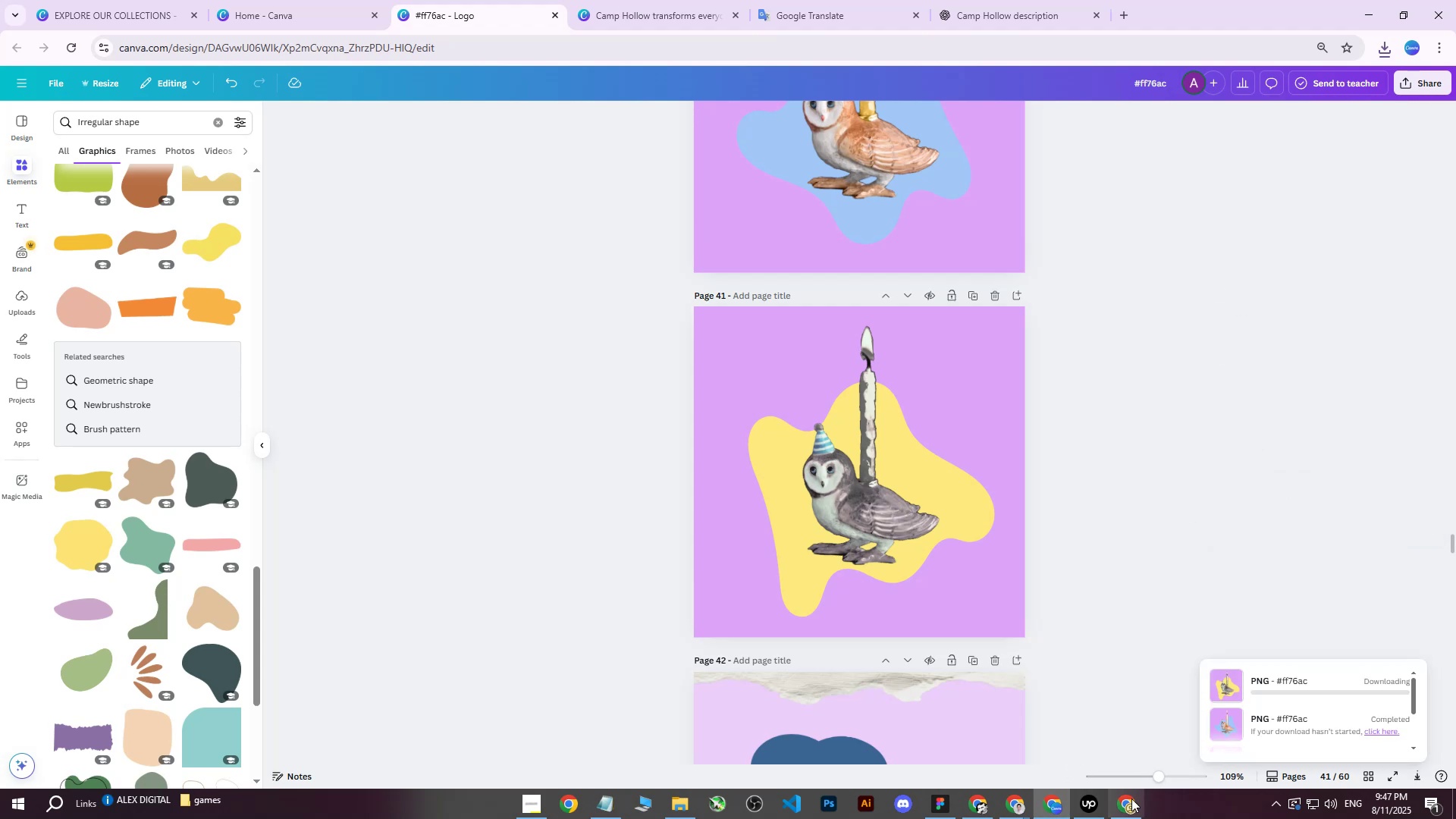 
left_click([1132, 803])
 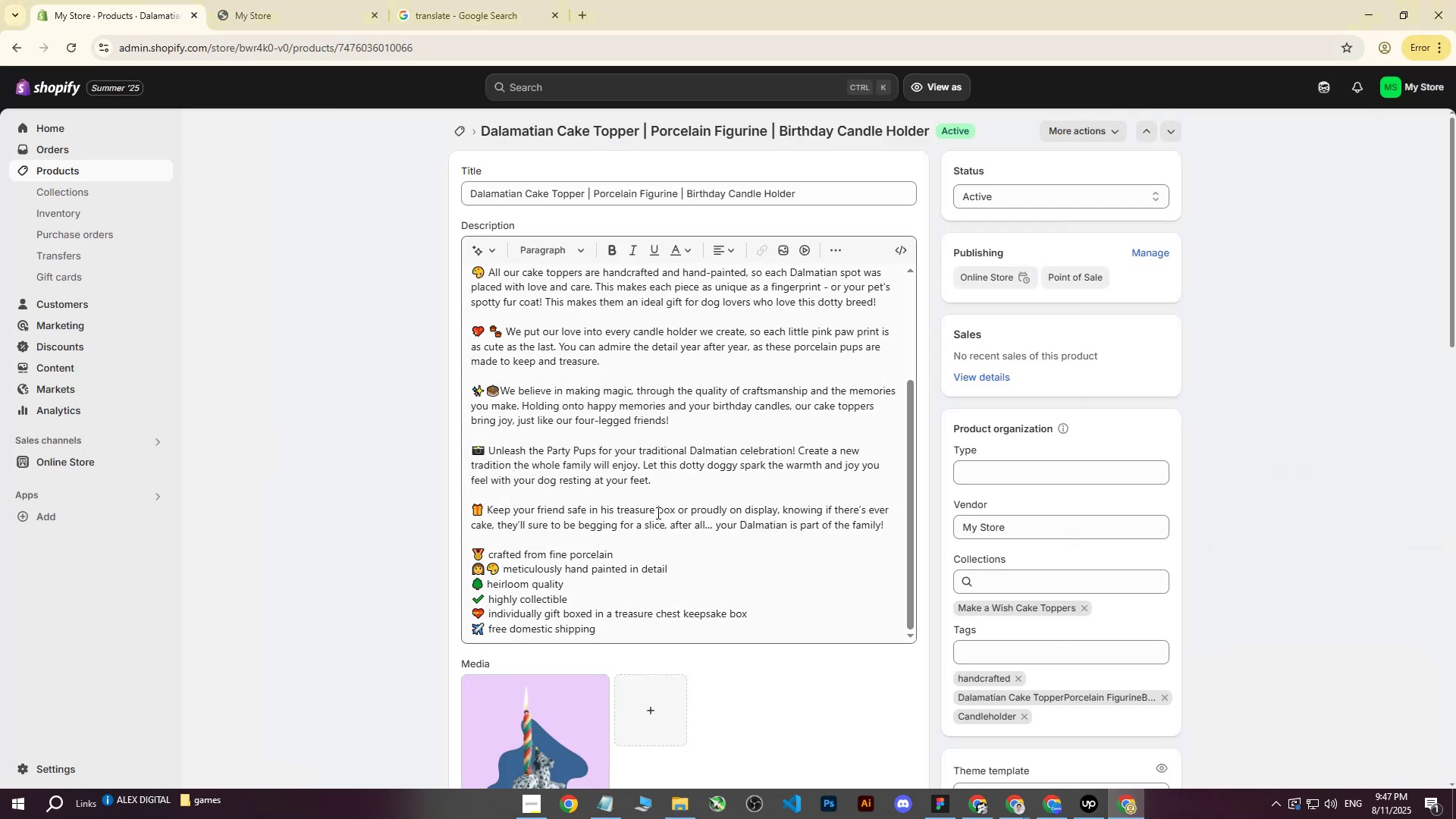 
scroll: coordinate [637, 601], scroll_direction: down, amount: 4.0
 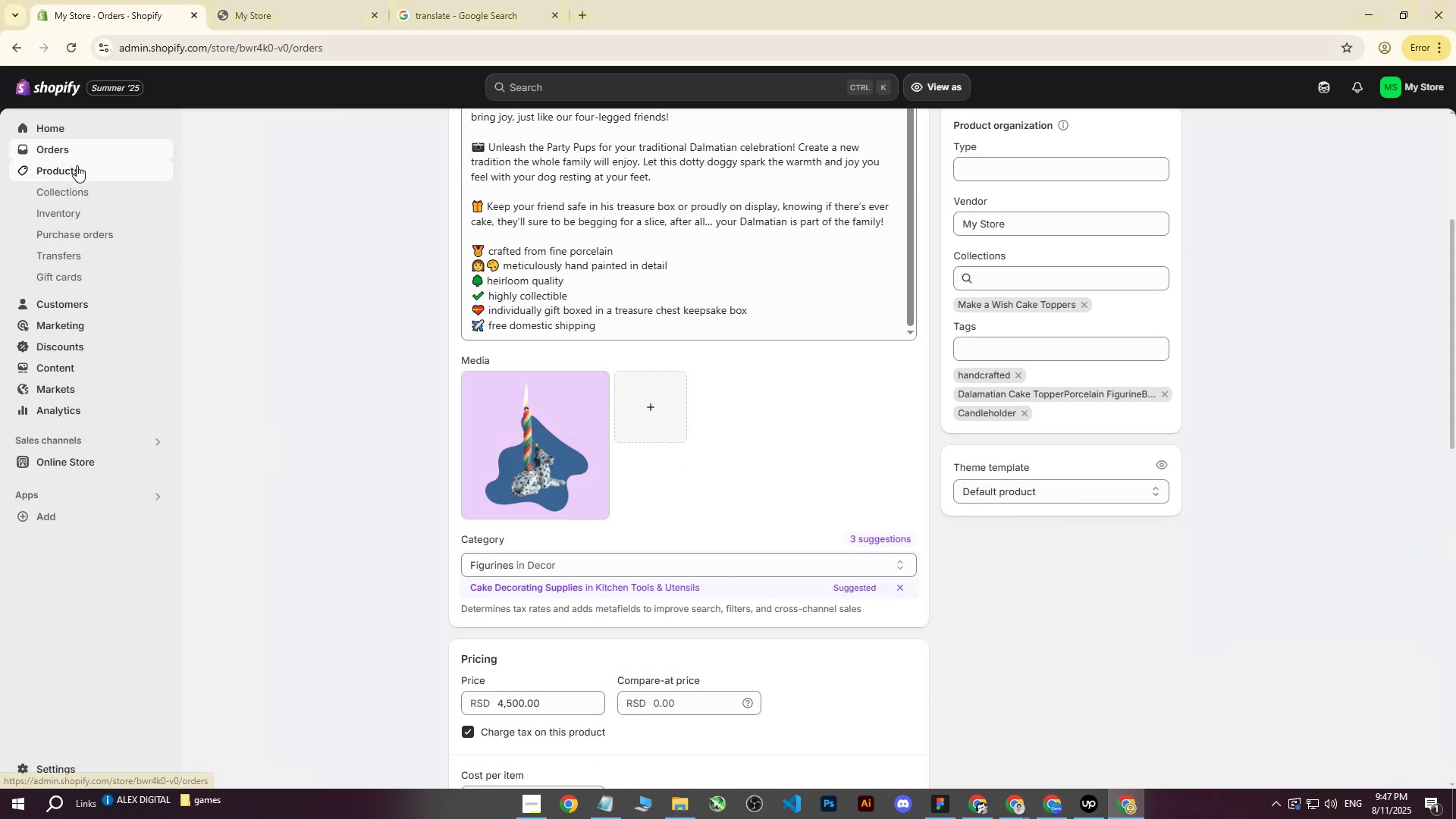 
double_click([72, 169])
 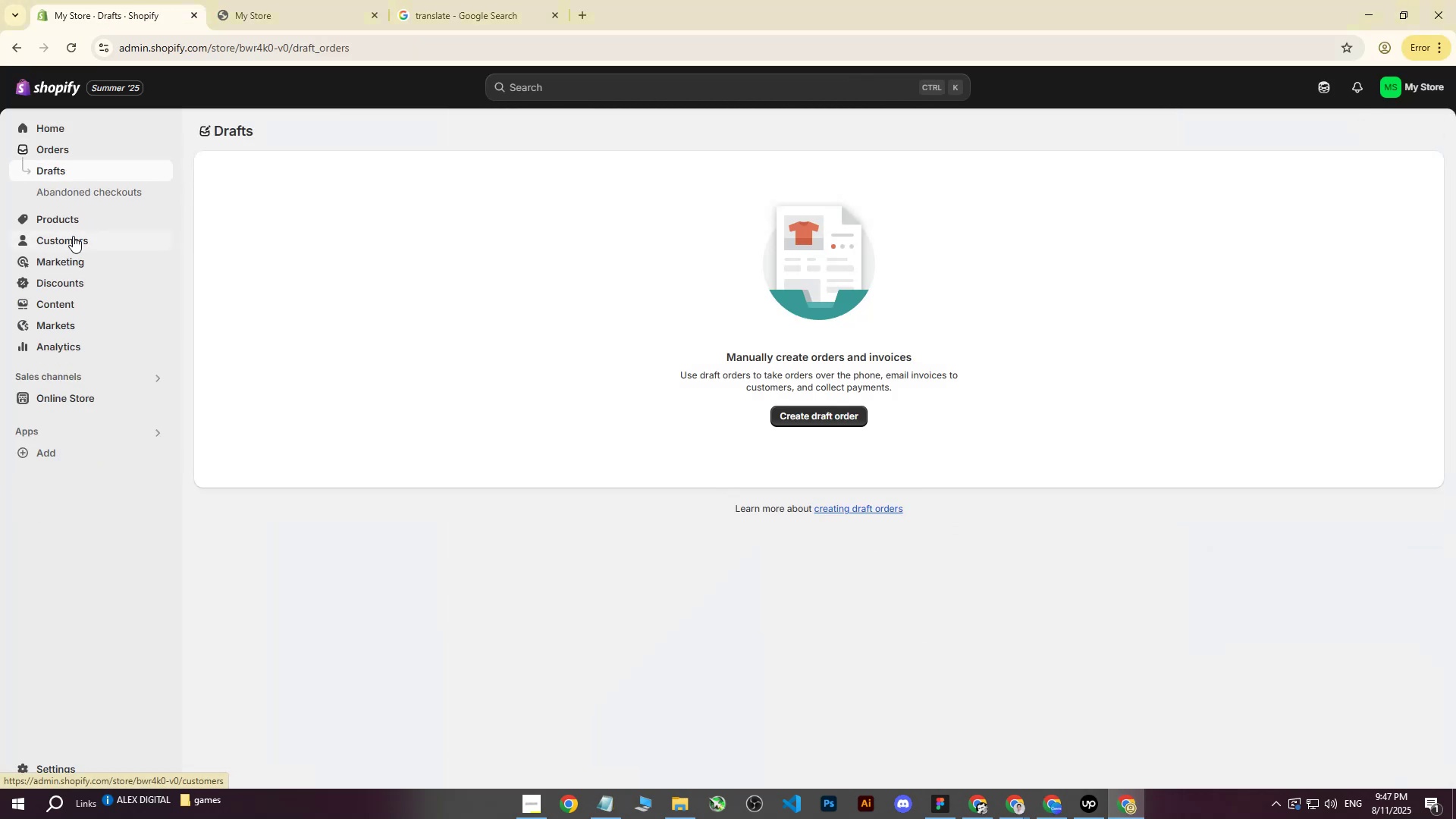 
left_click([74, 237])
 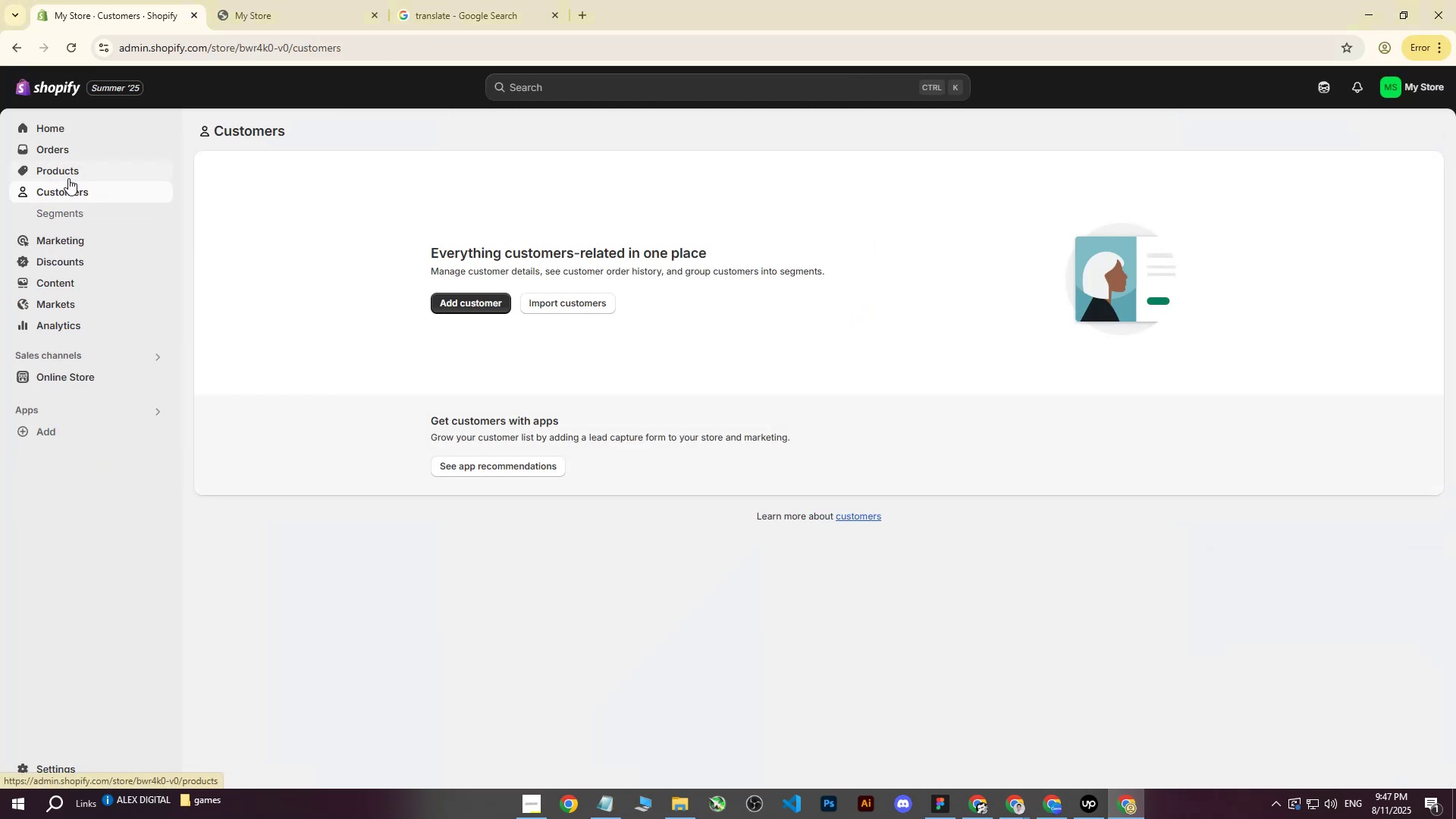 
left_click([68, 174])
 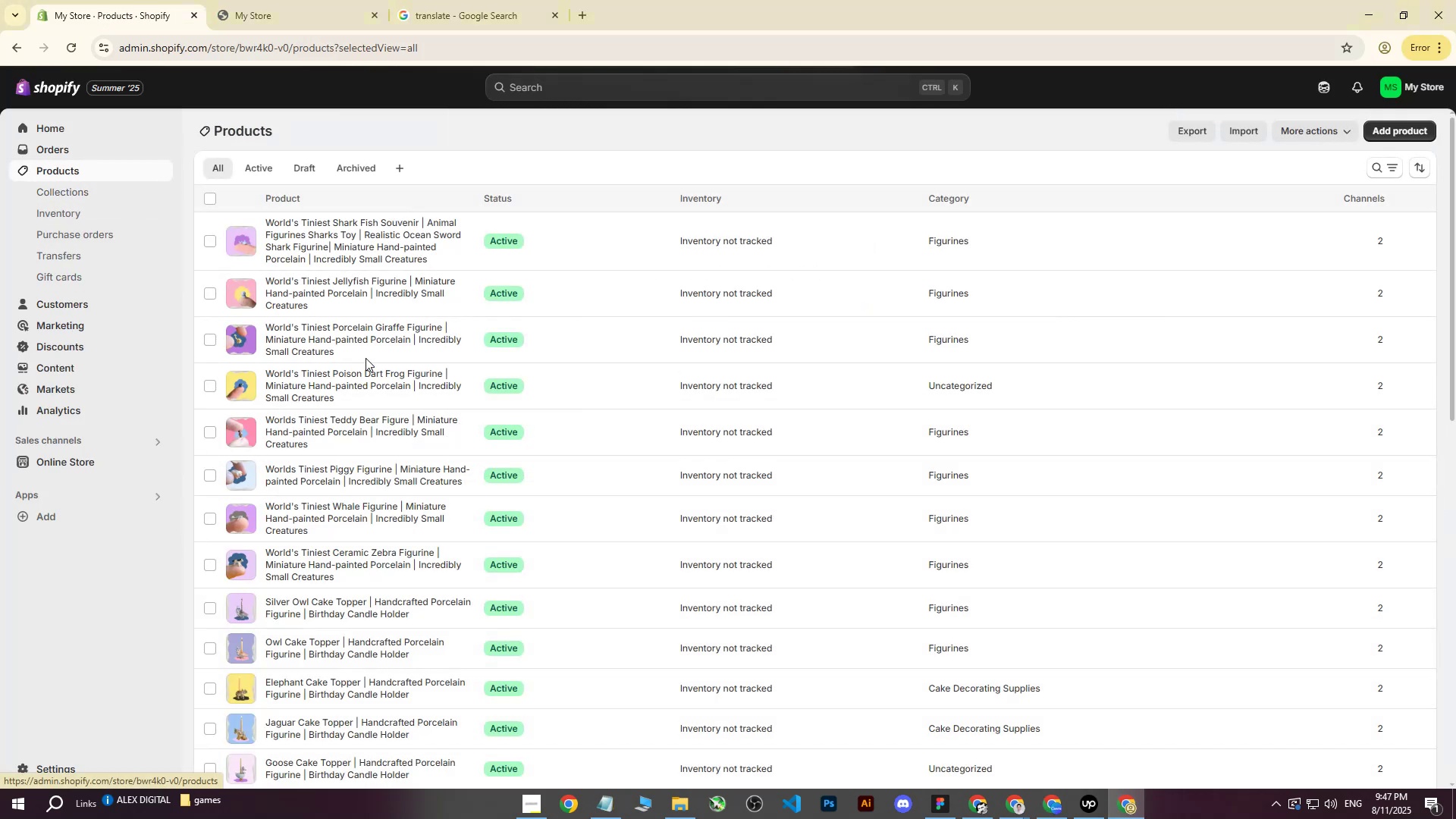 
scroll: coordinate [320, 515], scroll_direction: down, amount: 12.0
 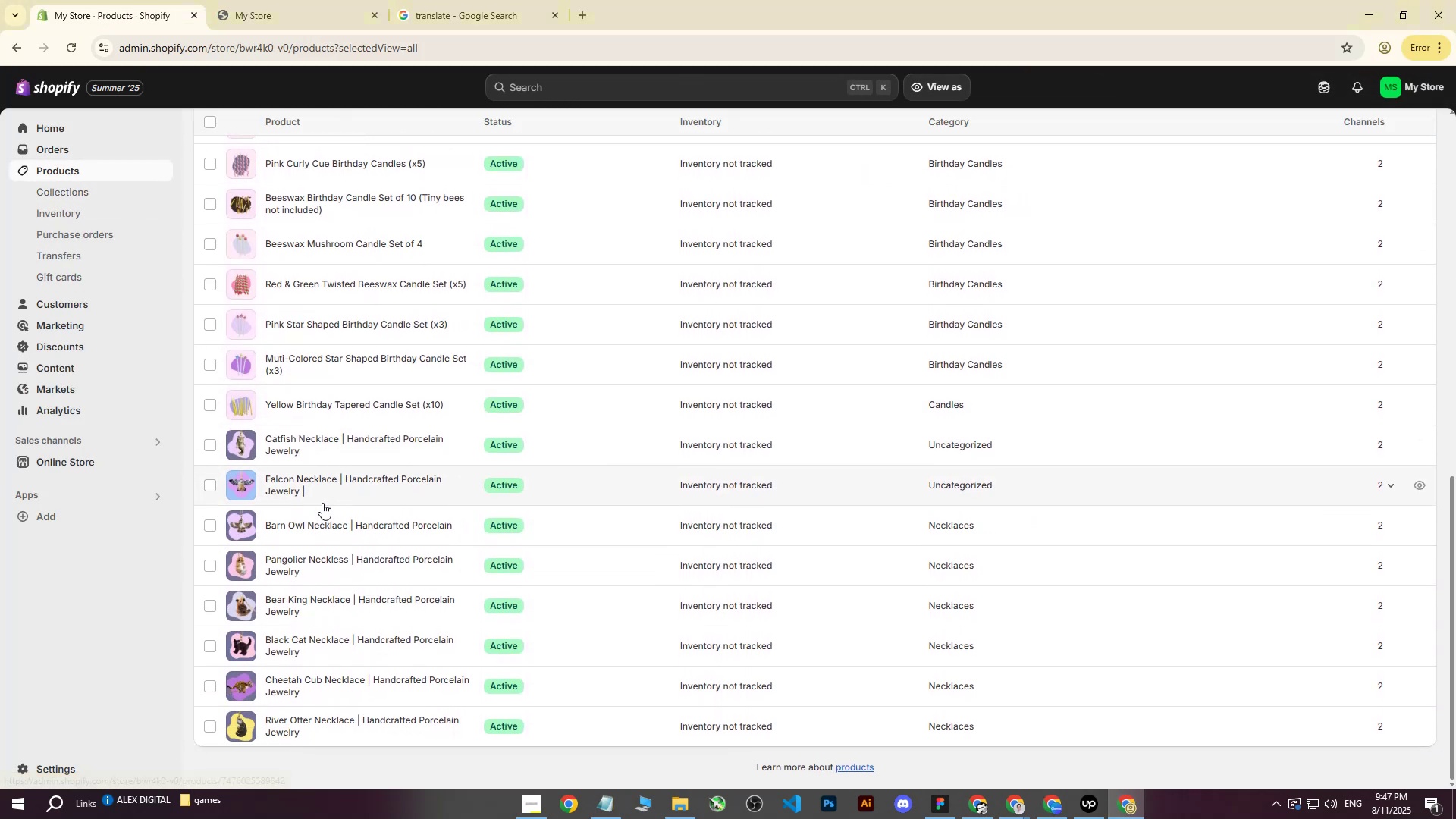 
scroll: coordinate [322, 505], scroll_direction: up, amount: 5.0
 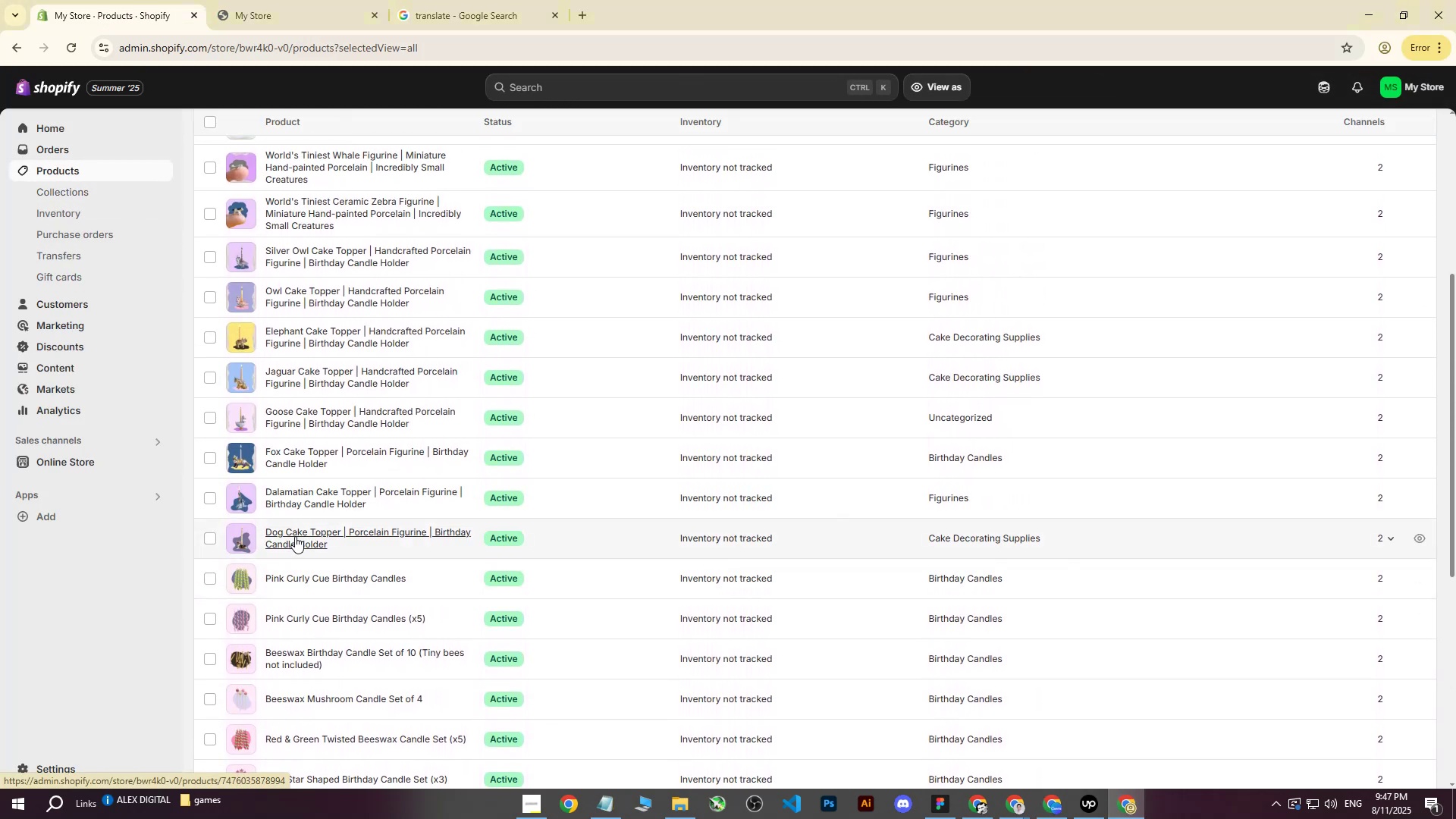 
left_click([295, 536])
 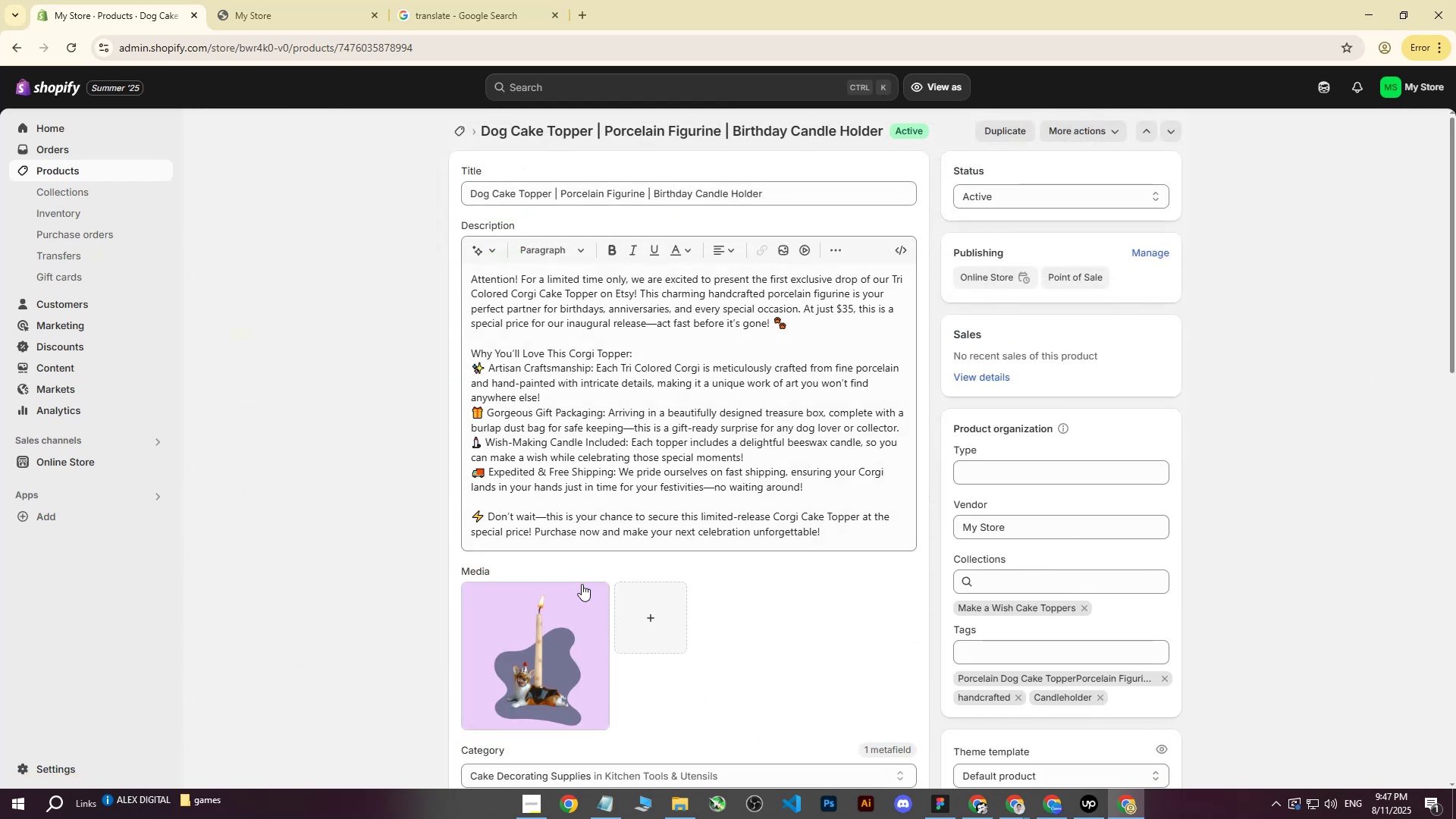 
left_click([545, 645])
 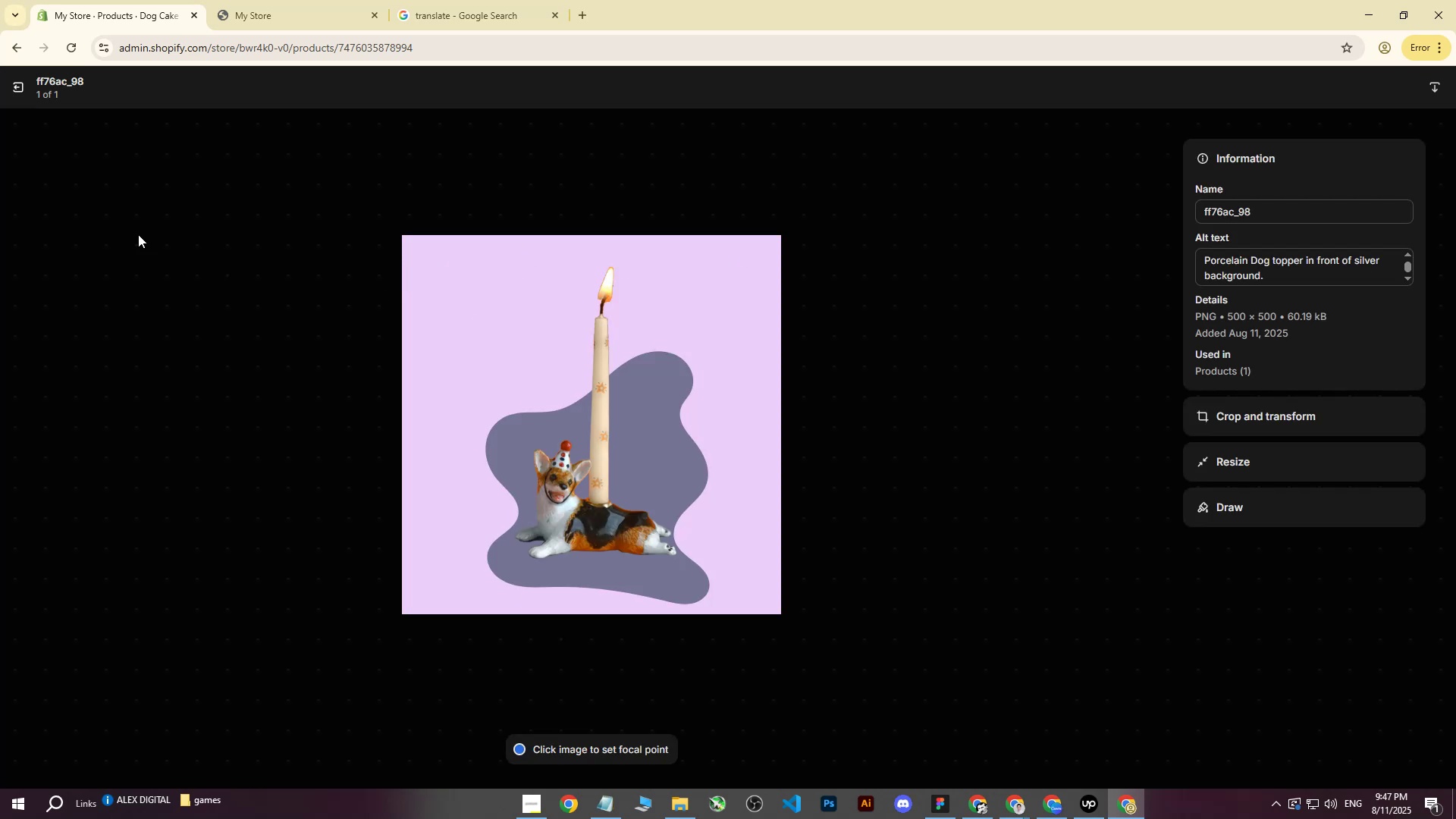 
left_click([15, 99])
 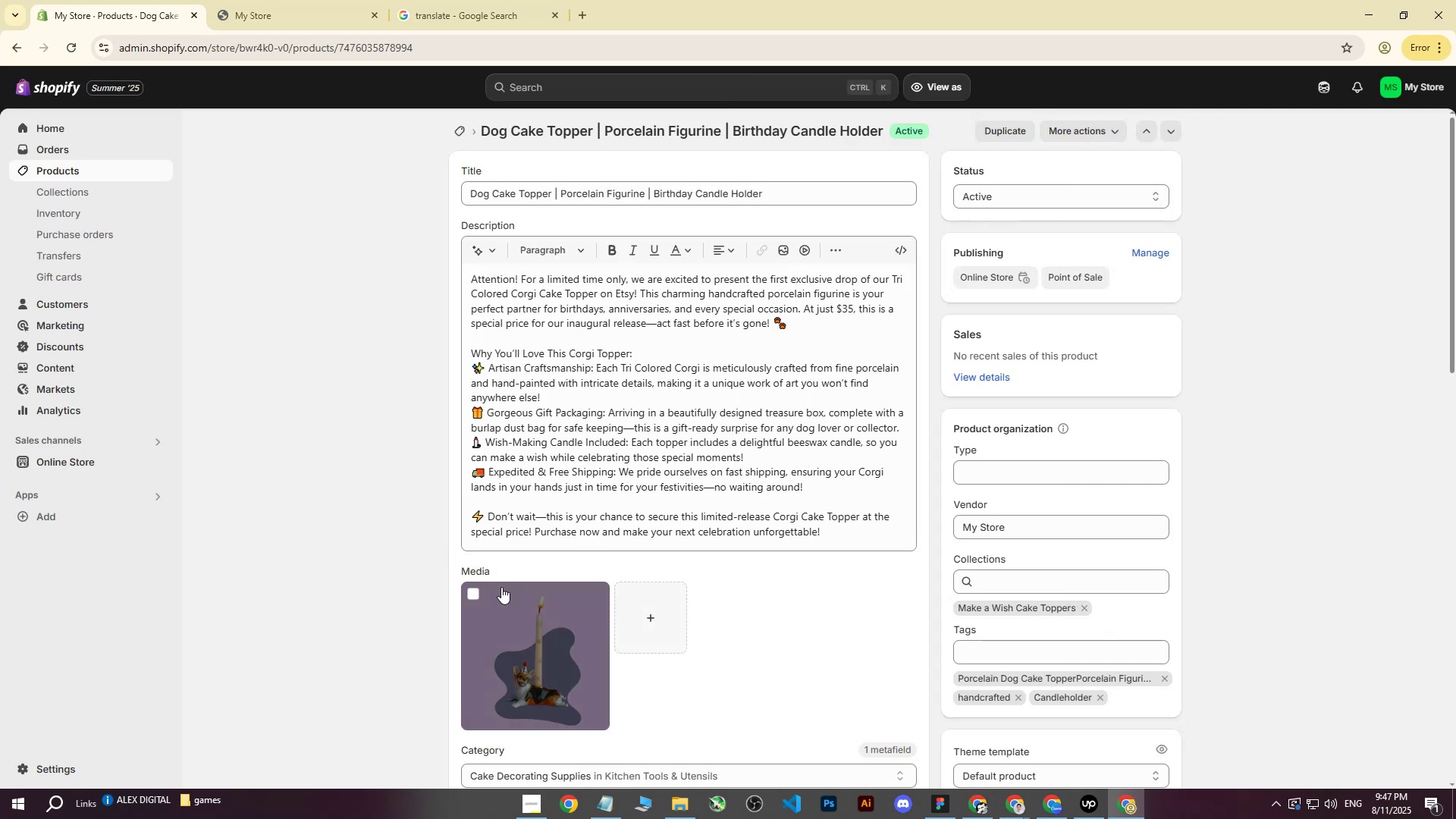 
left_click([472, 592])
 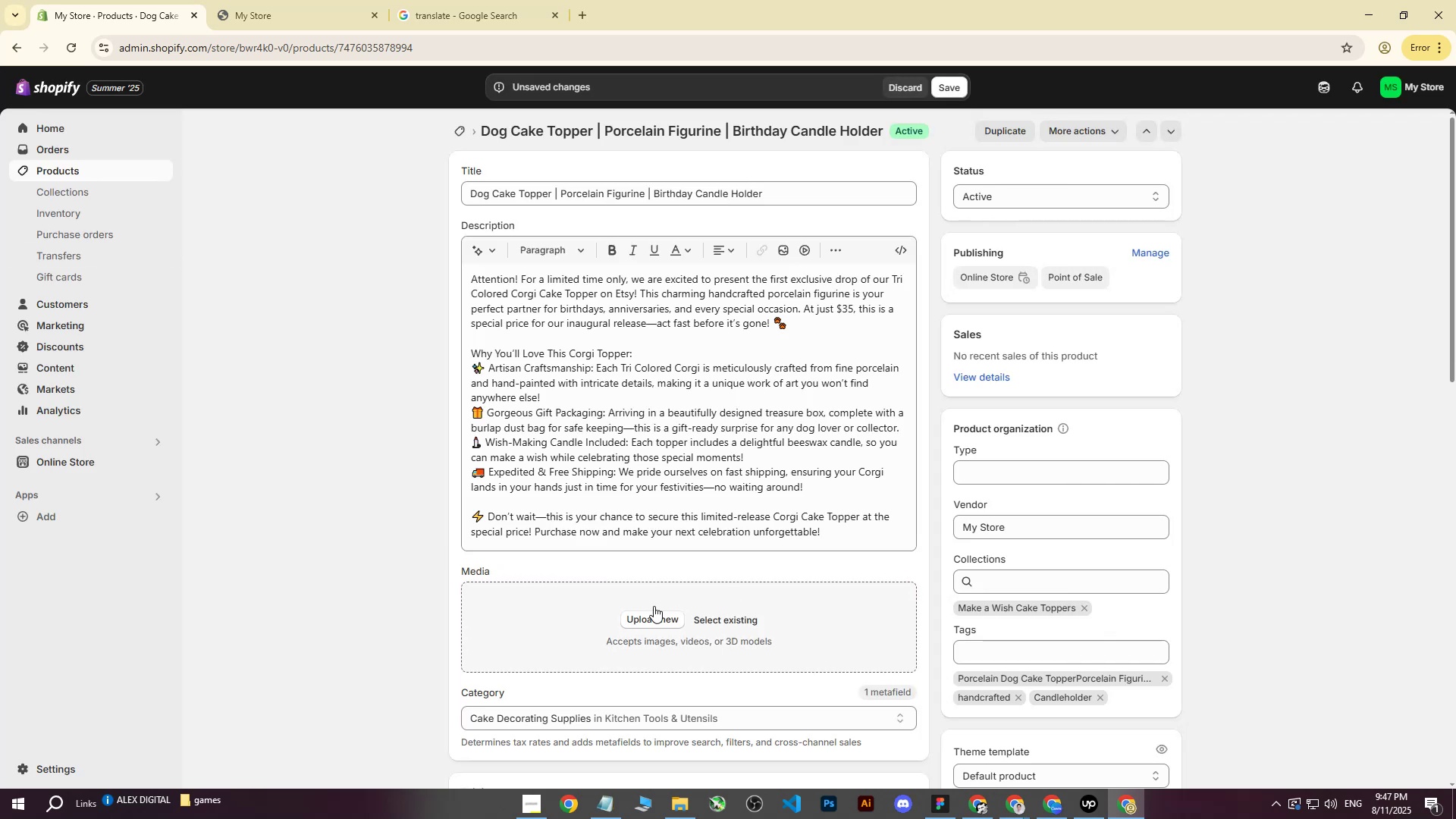 
left_click([644, 615])
 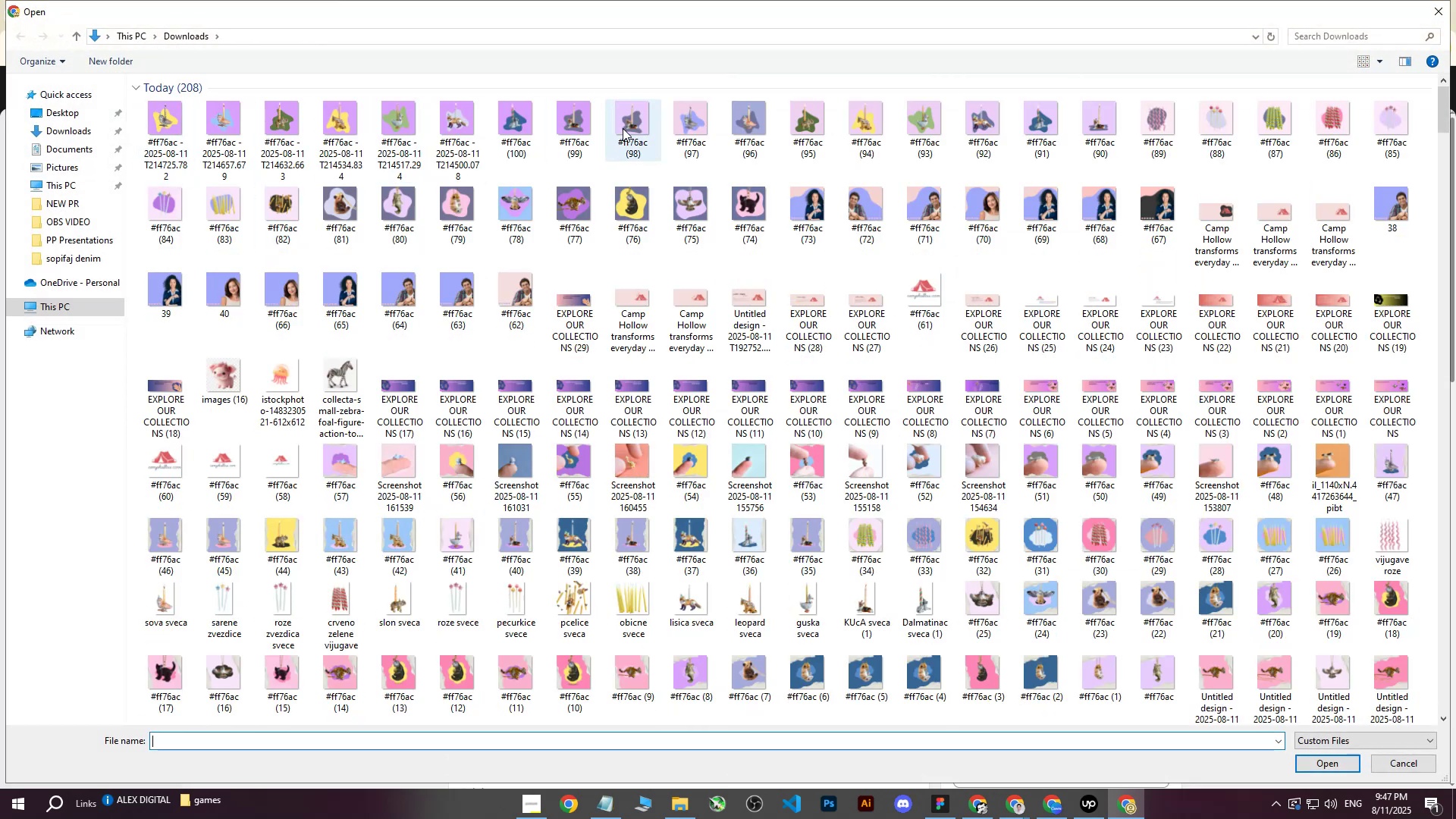 
left_click([579, 128])
 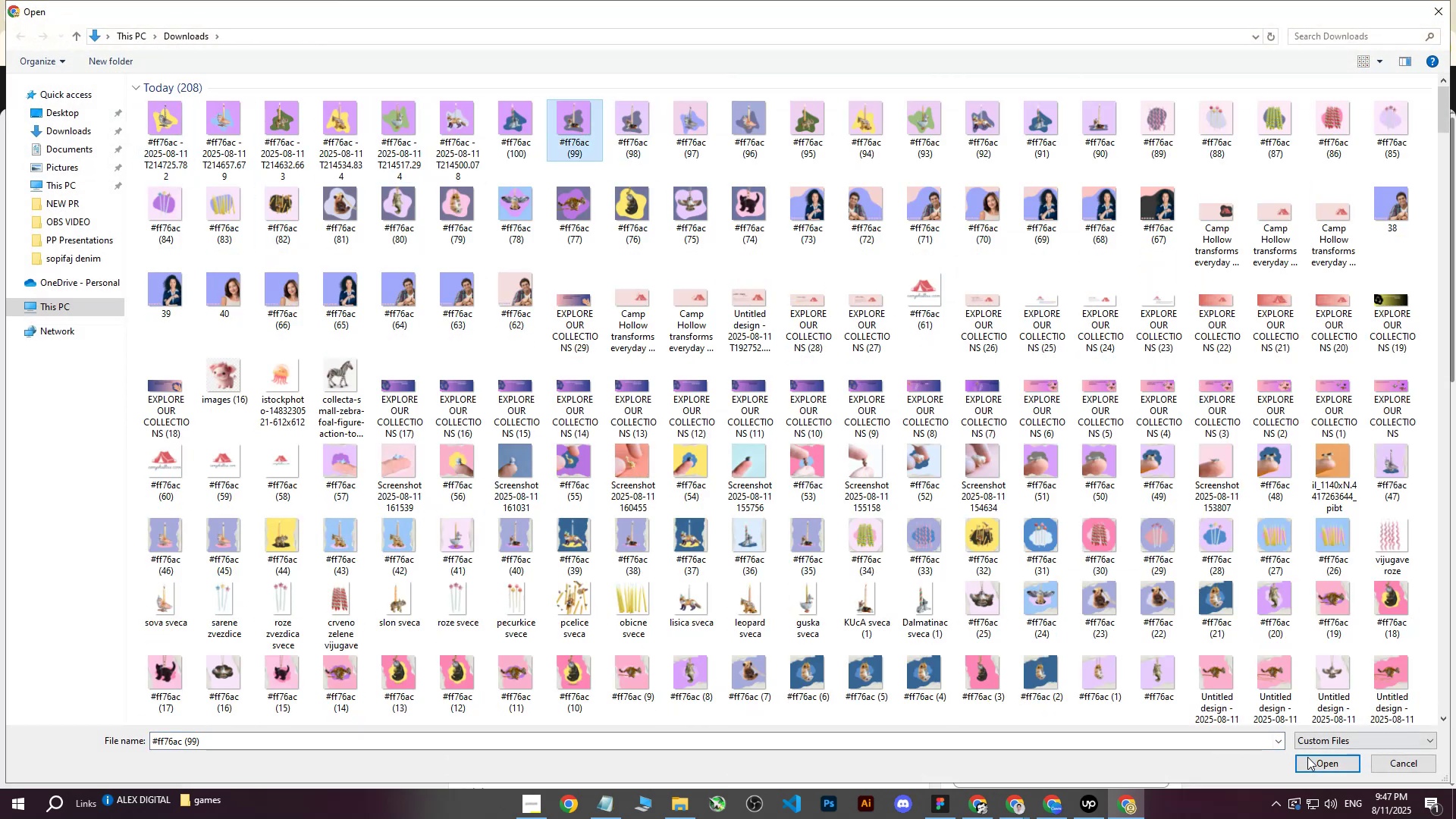 
left_click([1310, 763])
 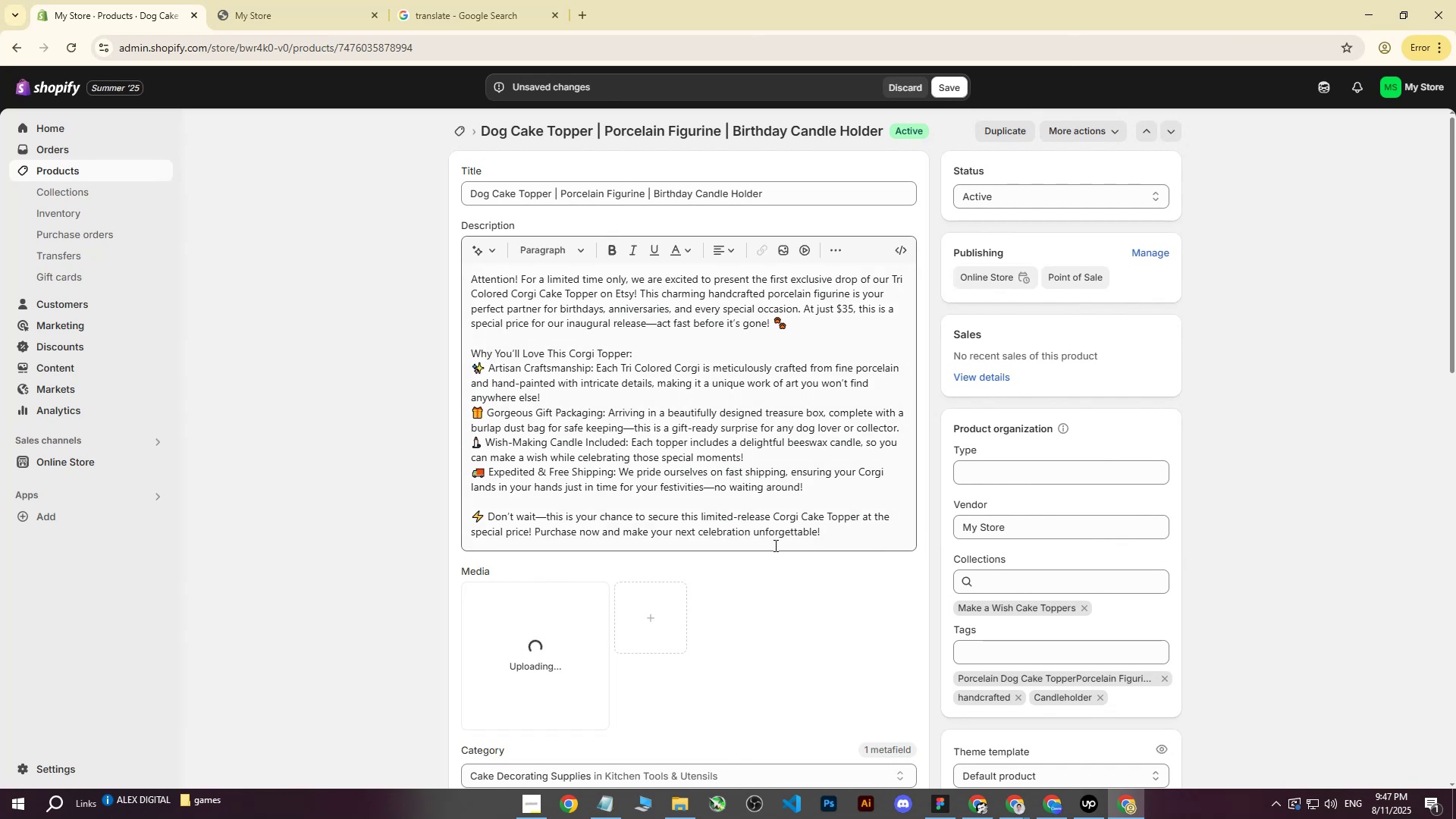 
scroll: coordinate [694, 548], scroll_direction: down, amount: 1.0
 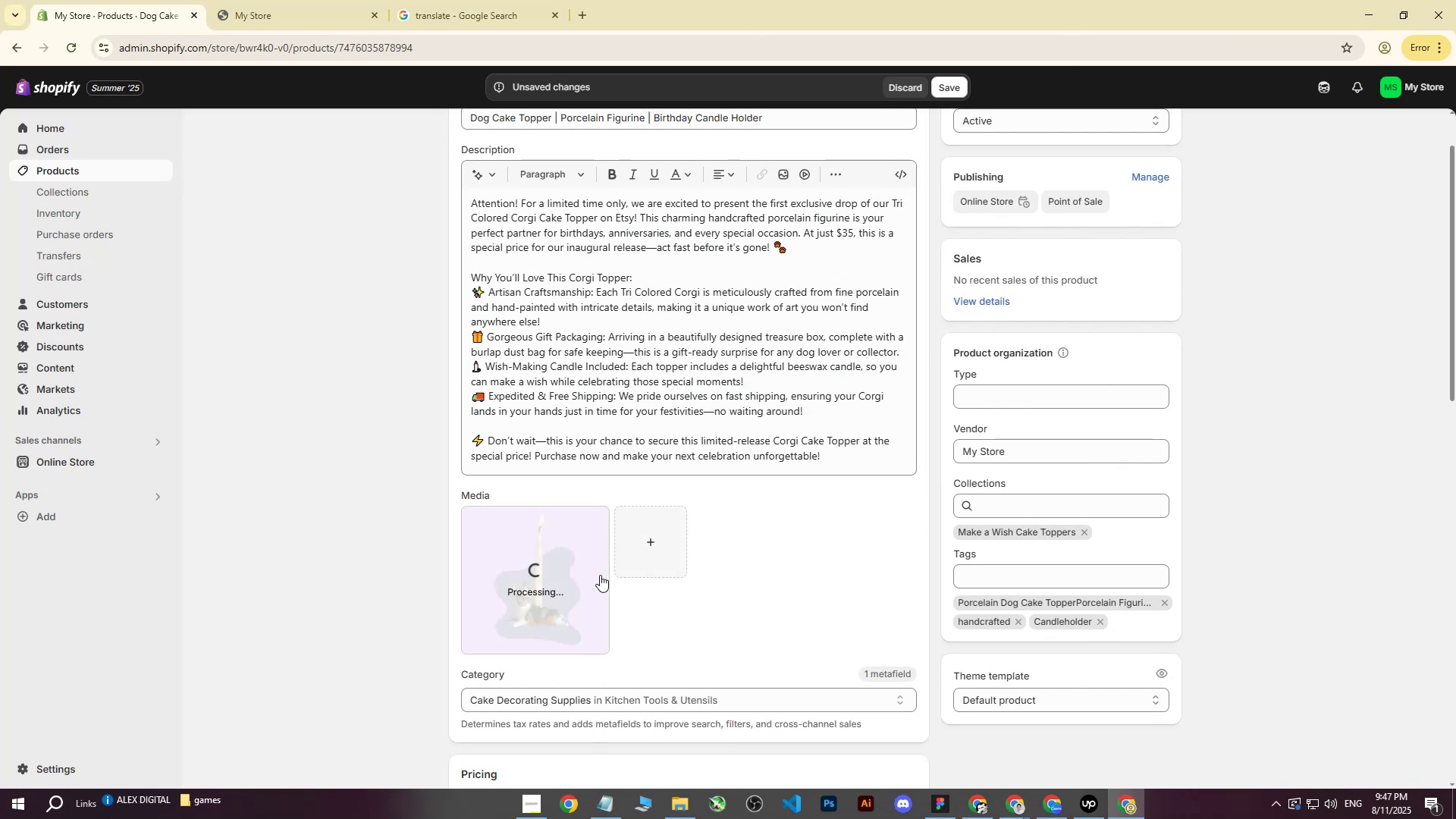 
left_click([562, 572])
 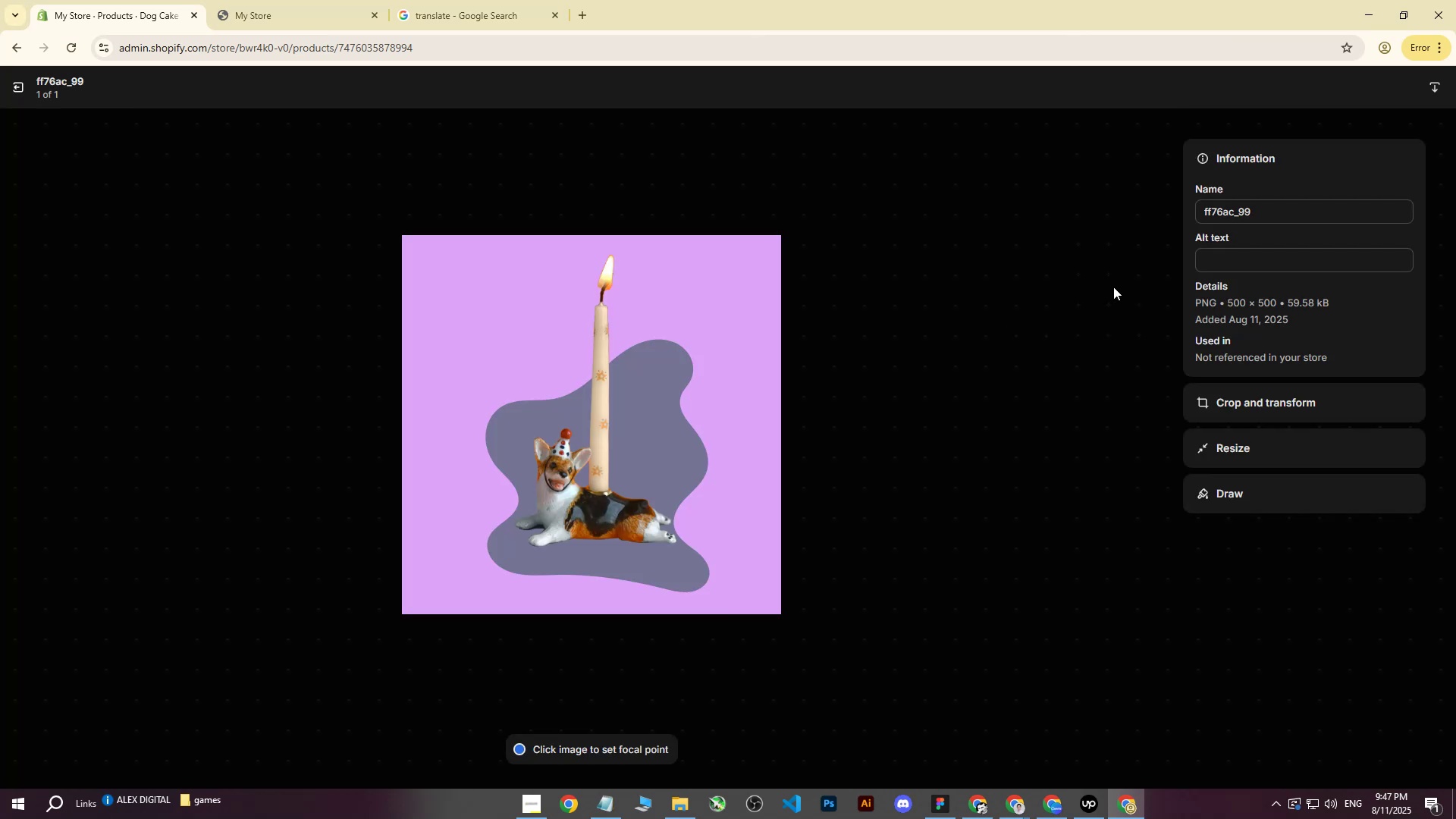 
key(CapsLock)
 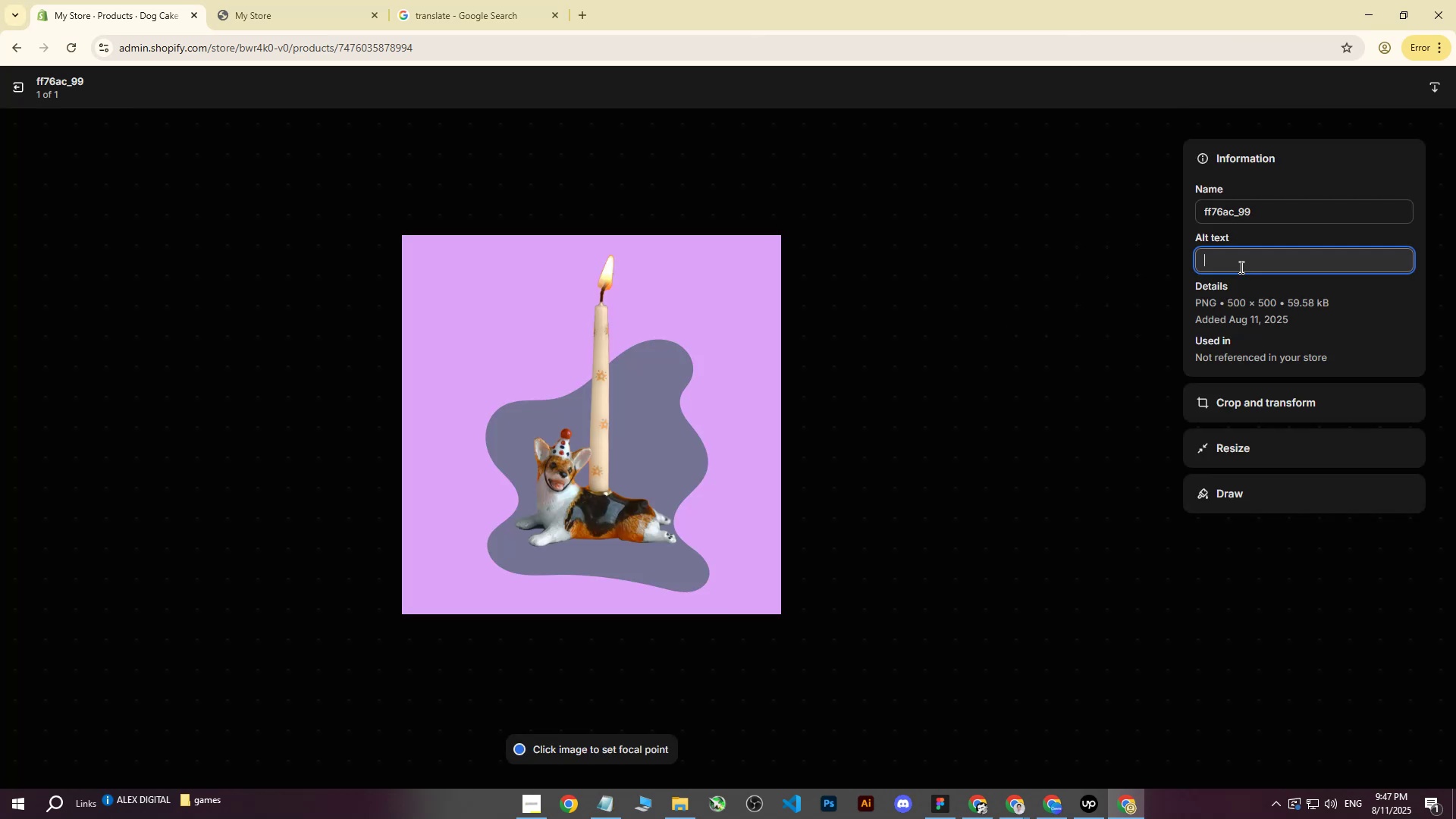 
left_click([1240, 267])
 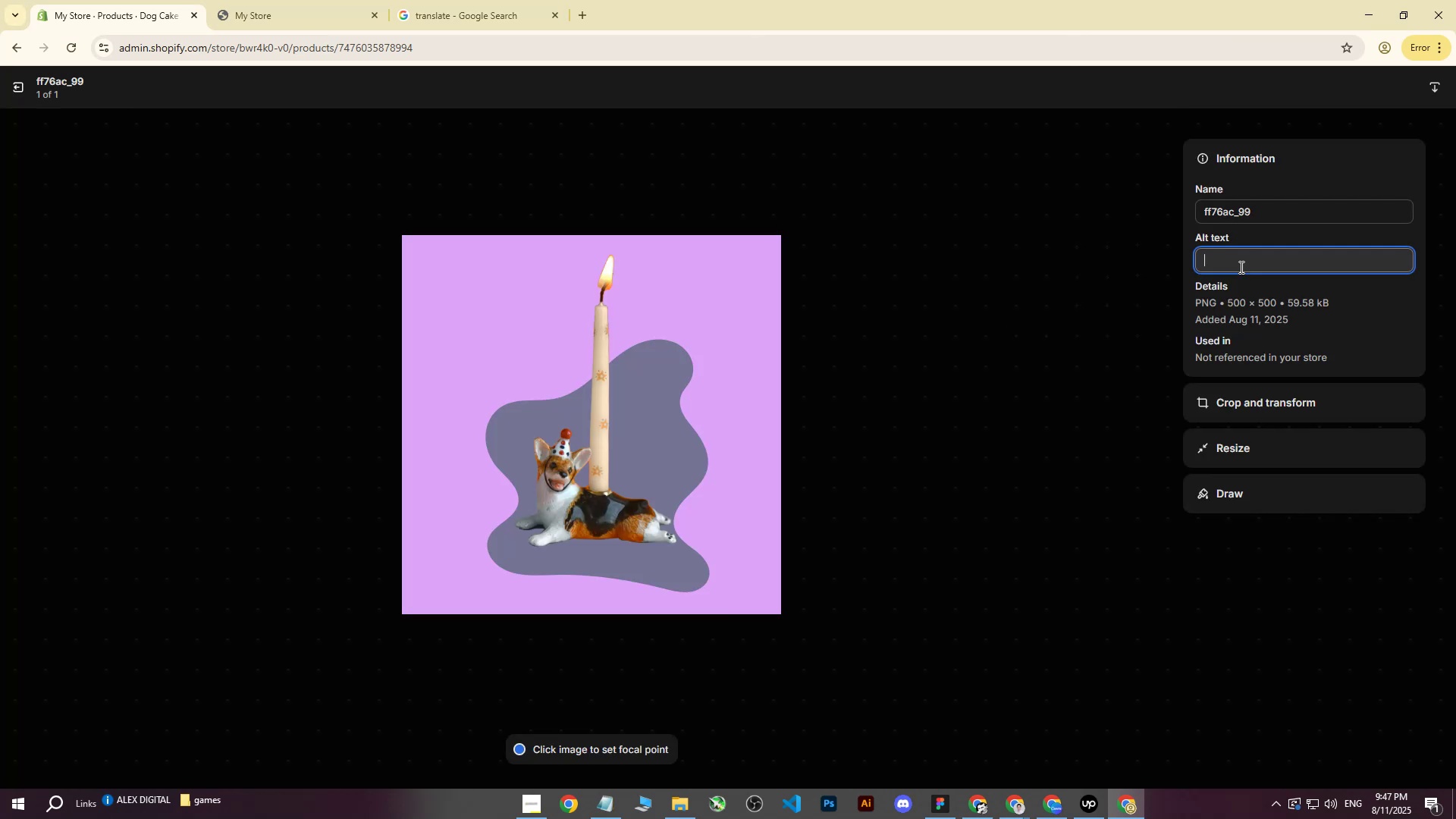 
type(Porcelain Dog candle topper in front of grey backger)
key(Backspace)
key(Backspace)
type(round.)
 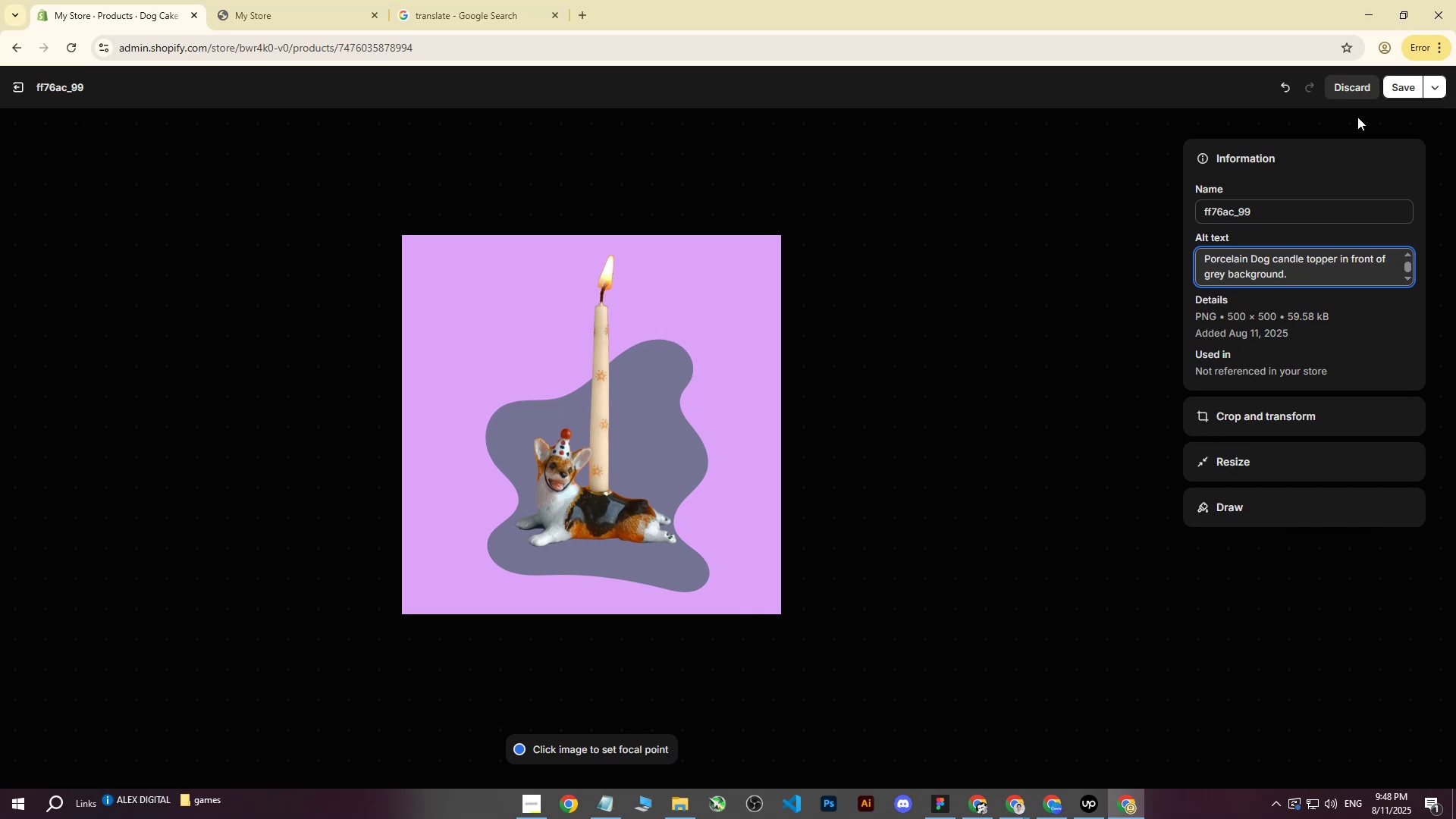 
left_click([1389, 85])
 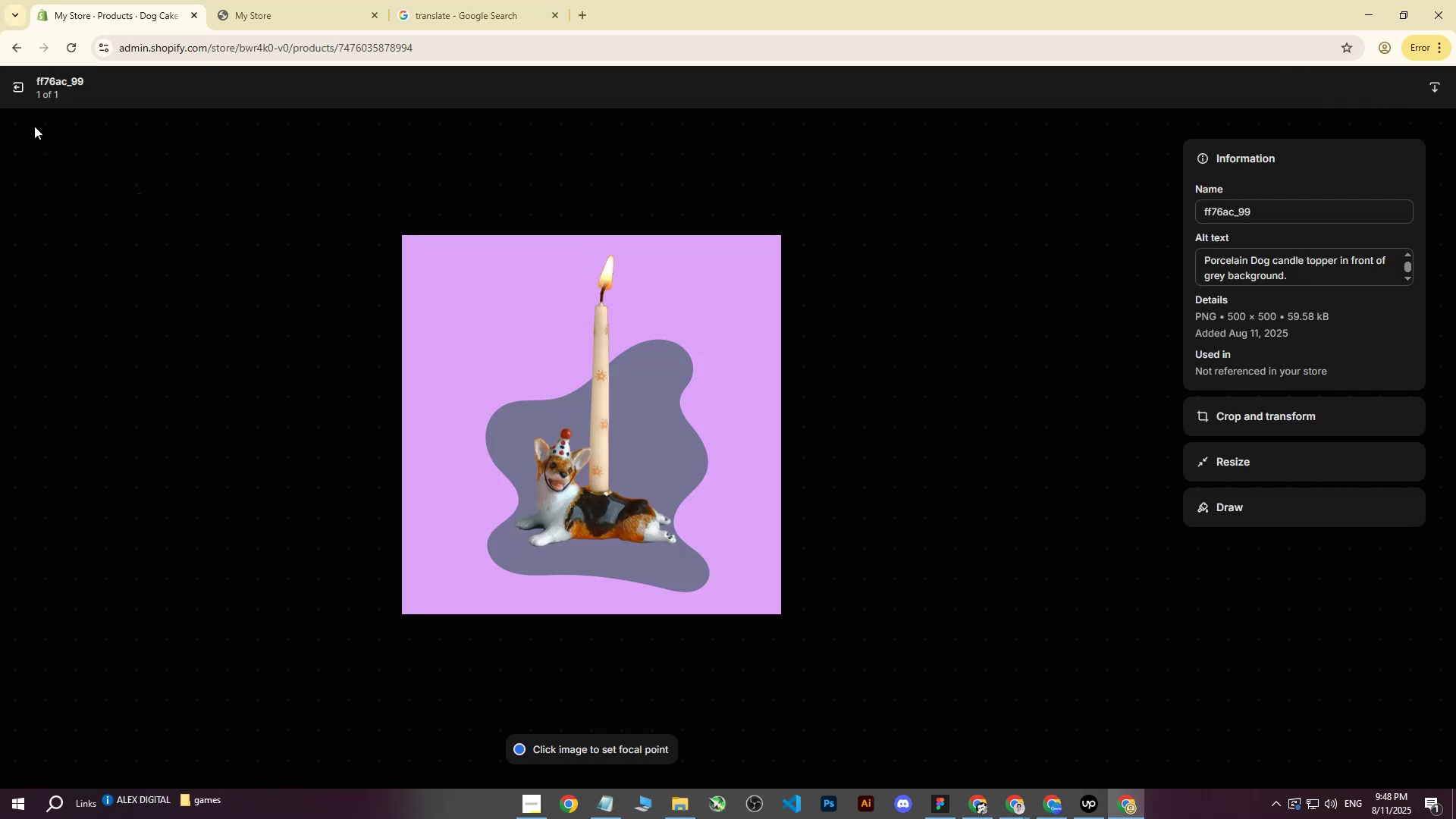 
left_click([18, 84])
 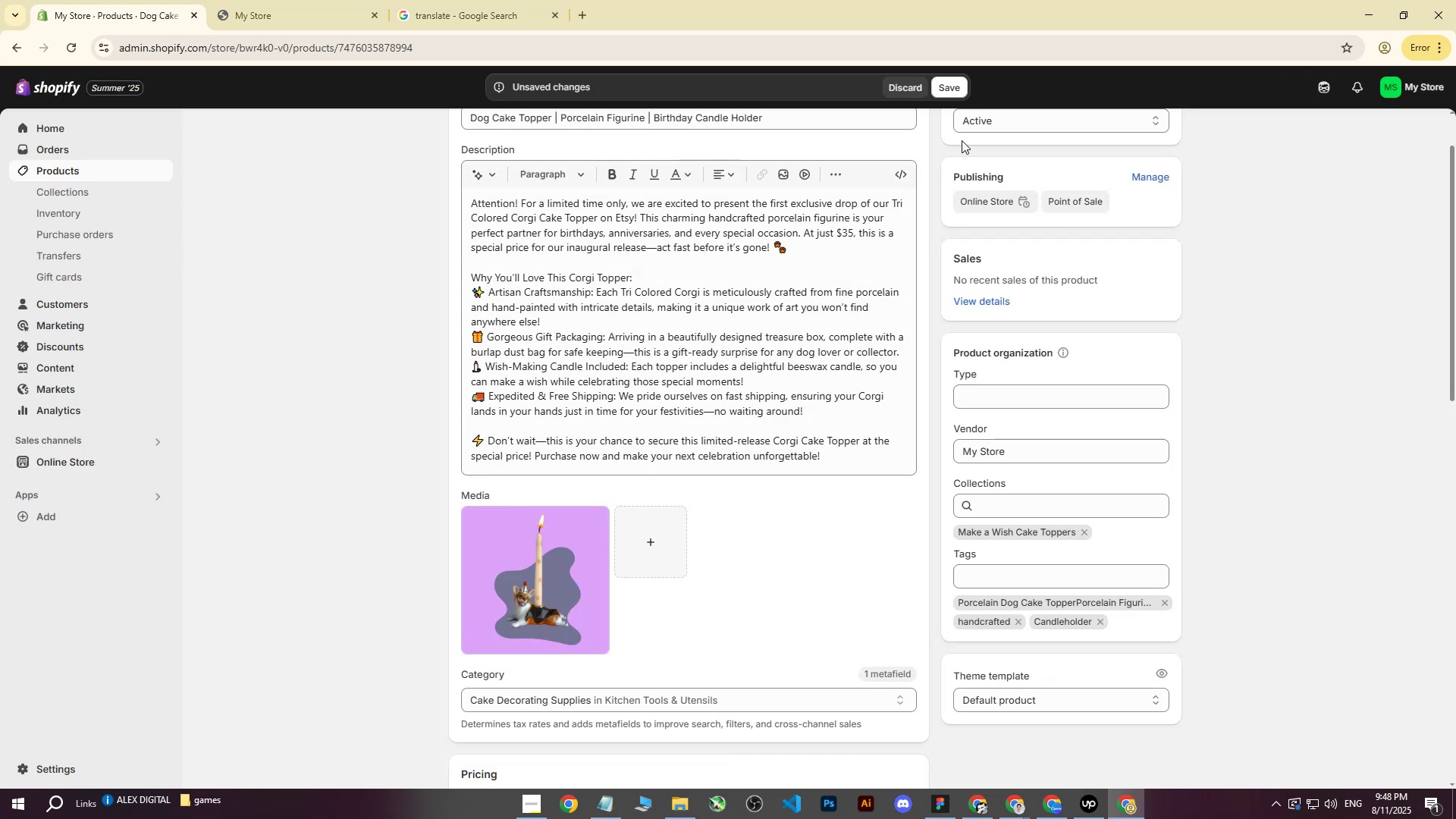 
left_click([944, 88])
 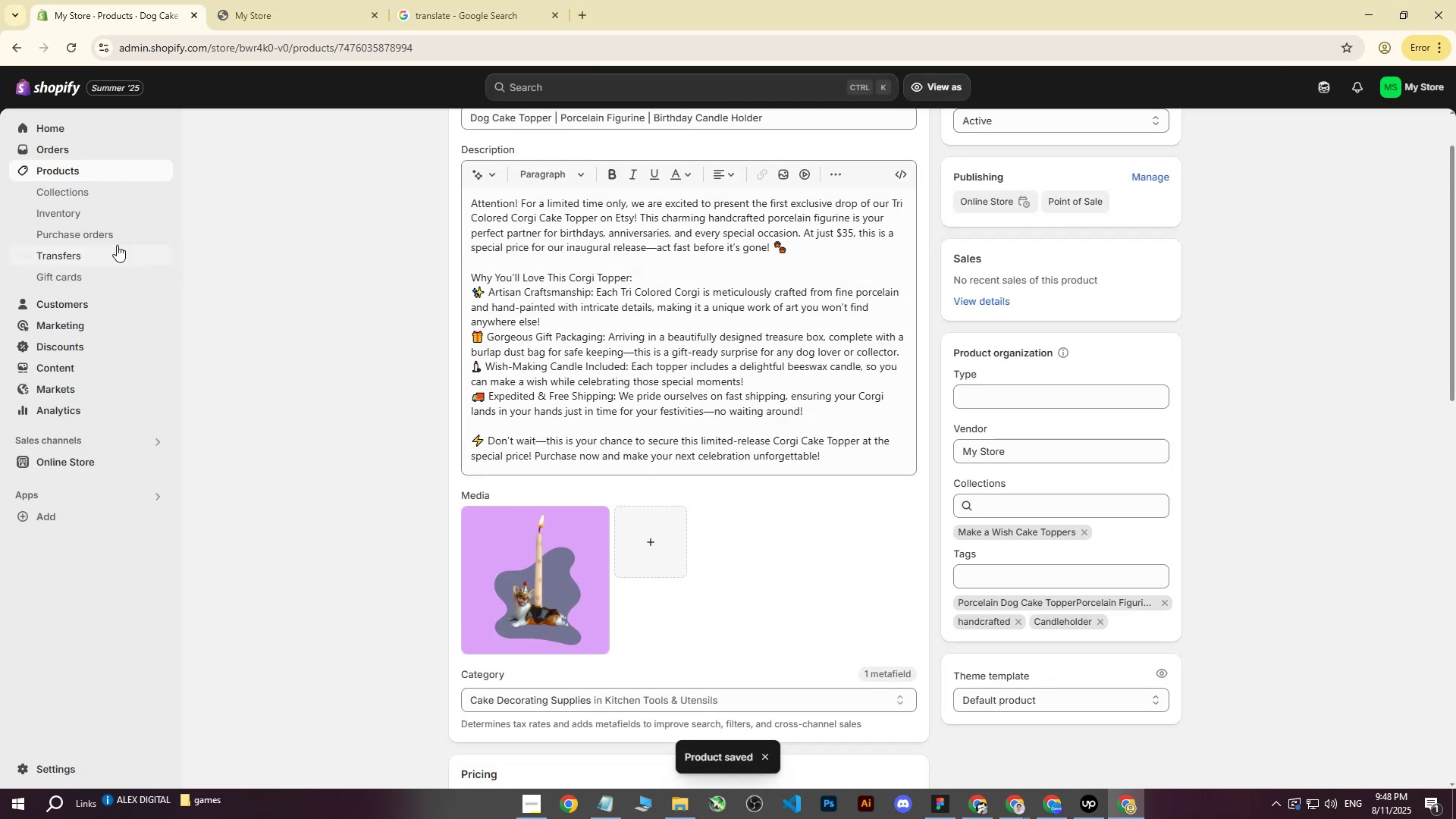 
left_click([74, 170])
 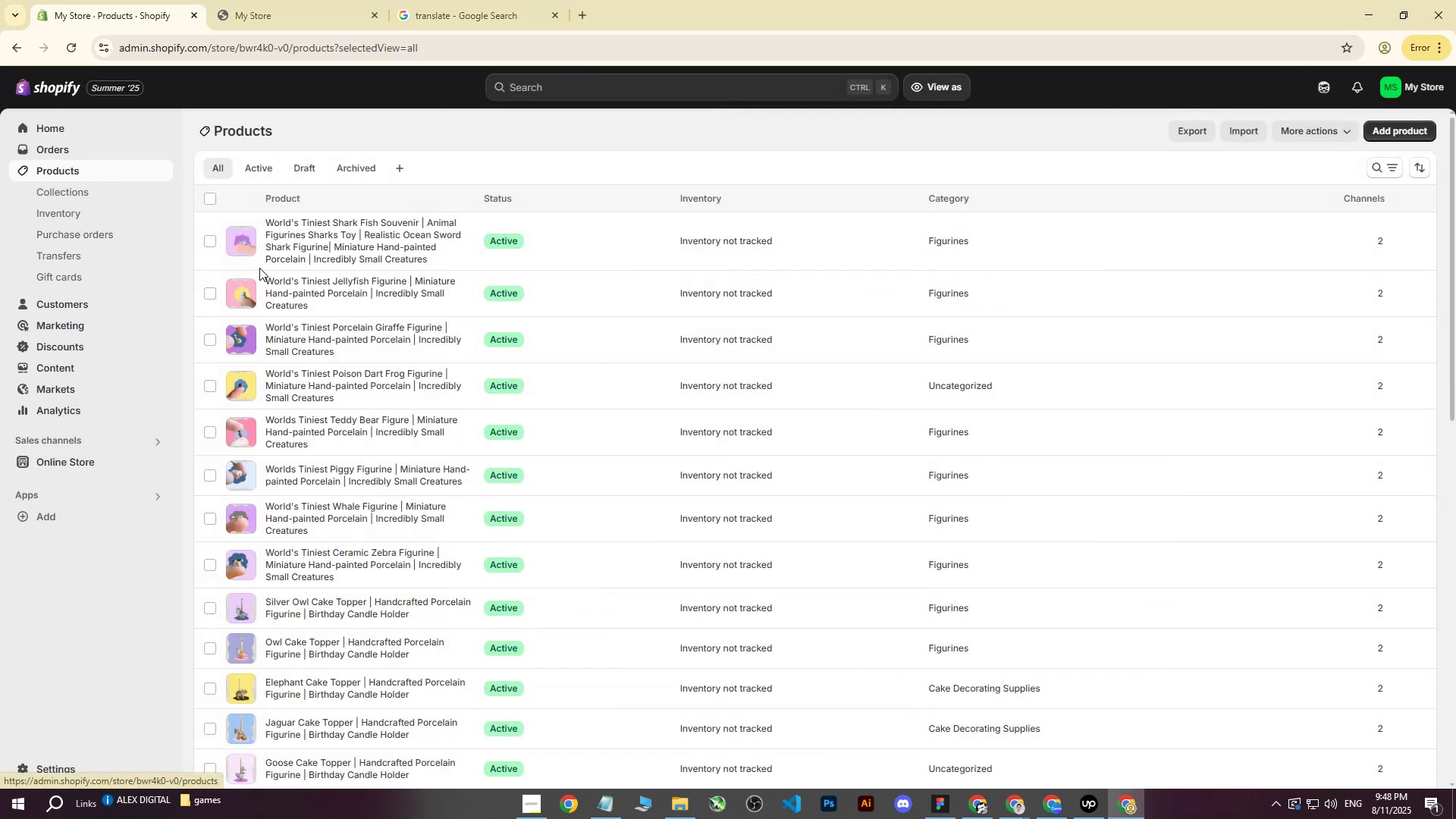 
scroll: coordinate [349, 456], scroll_direction: down, amount: 12.0
 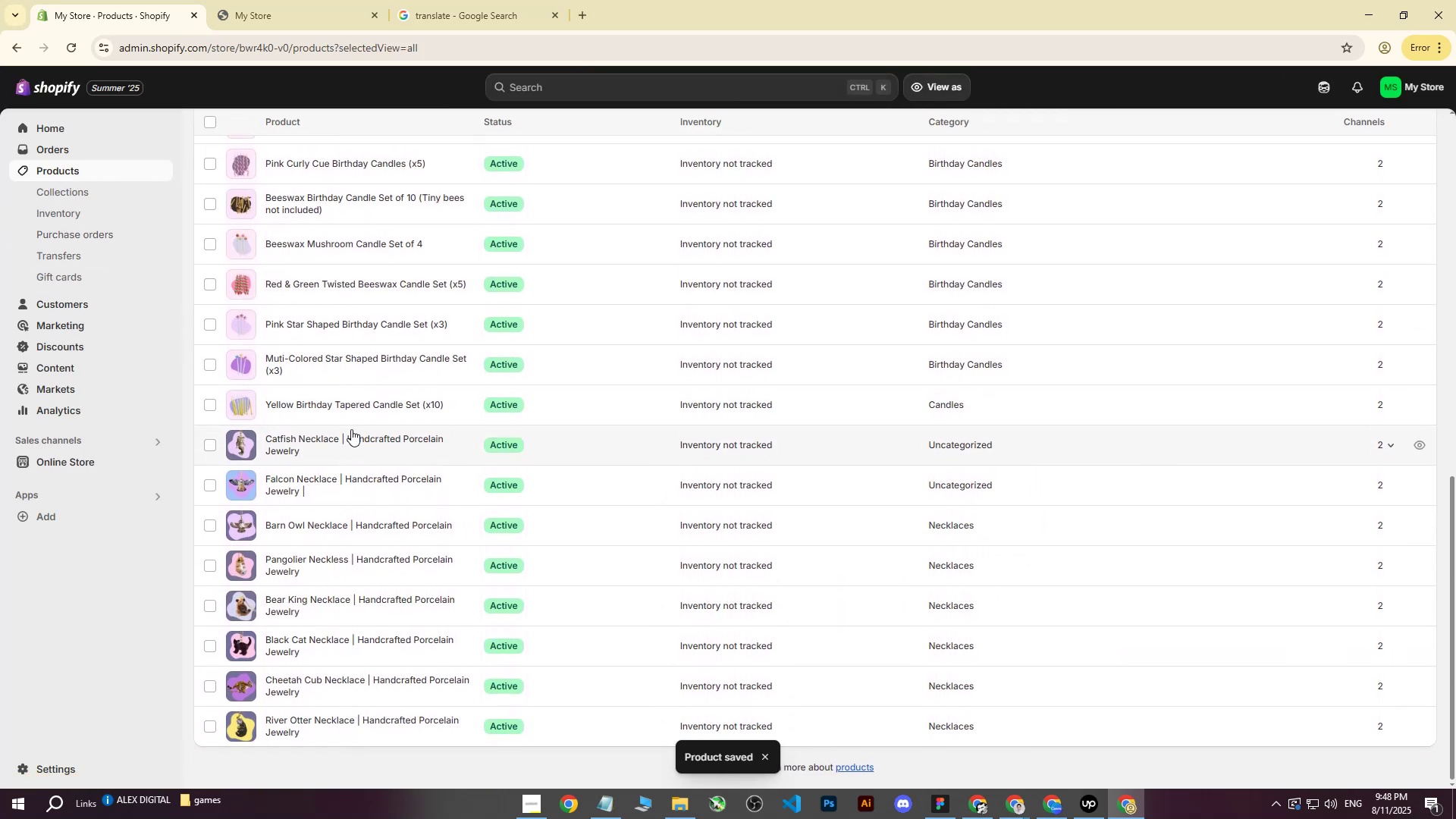 
scroll: coordinate [350, 432], scroll_direction: up, amount: 6.0
 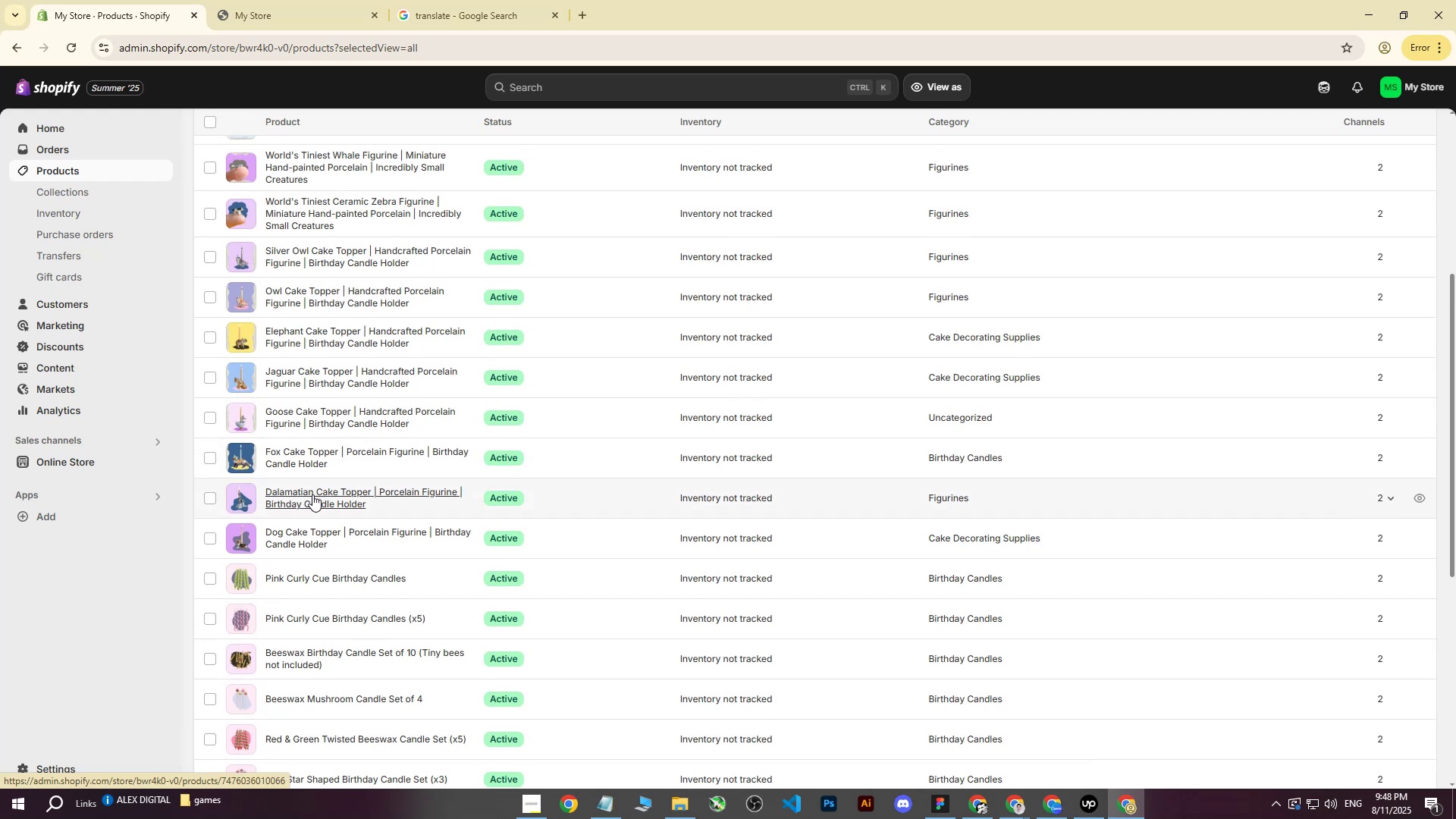 
left_click([312, 494])
 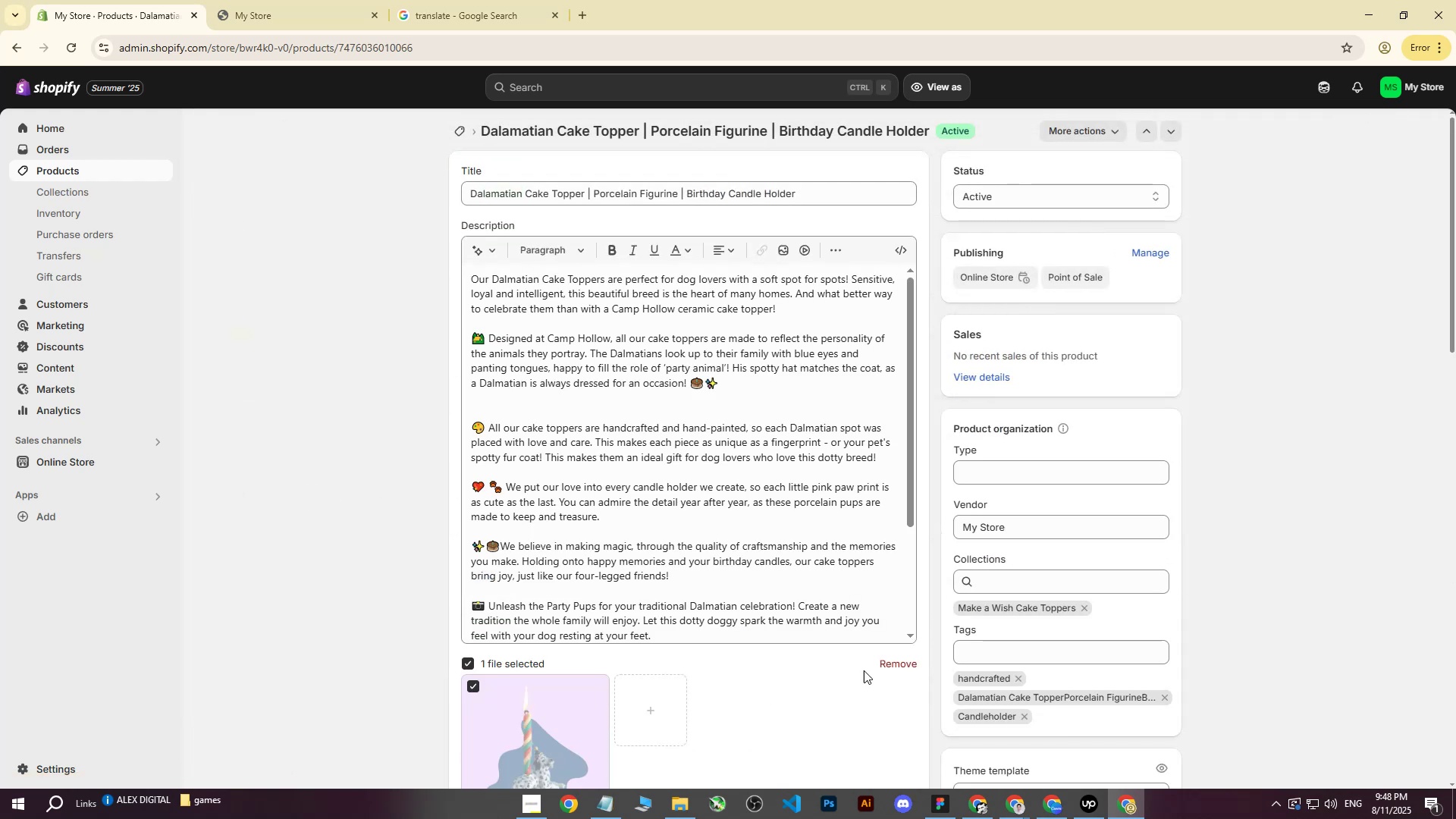 
double_click([611, 714])
 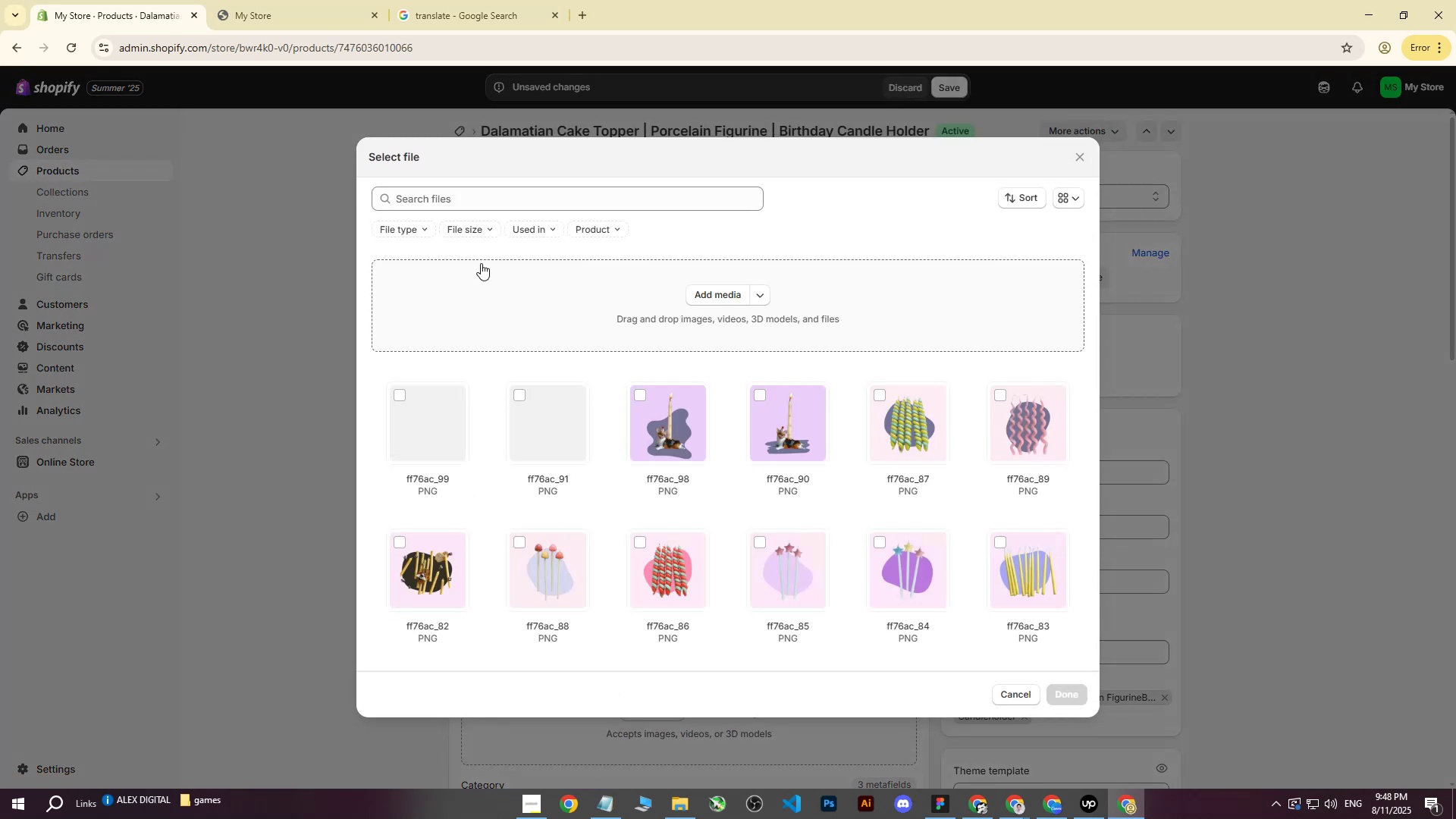 
left_click([711, 268])
 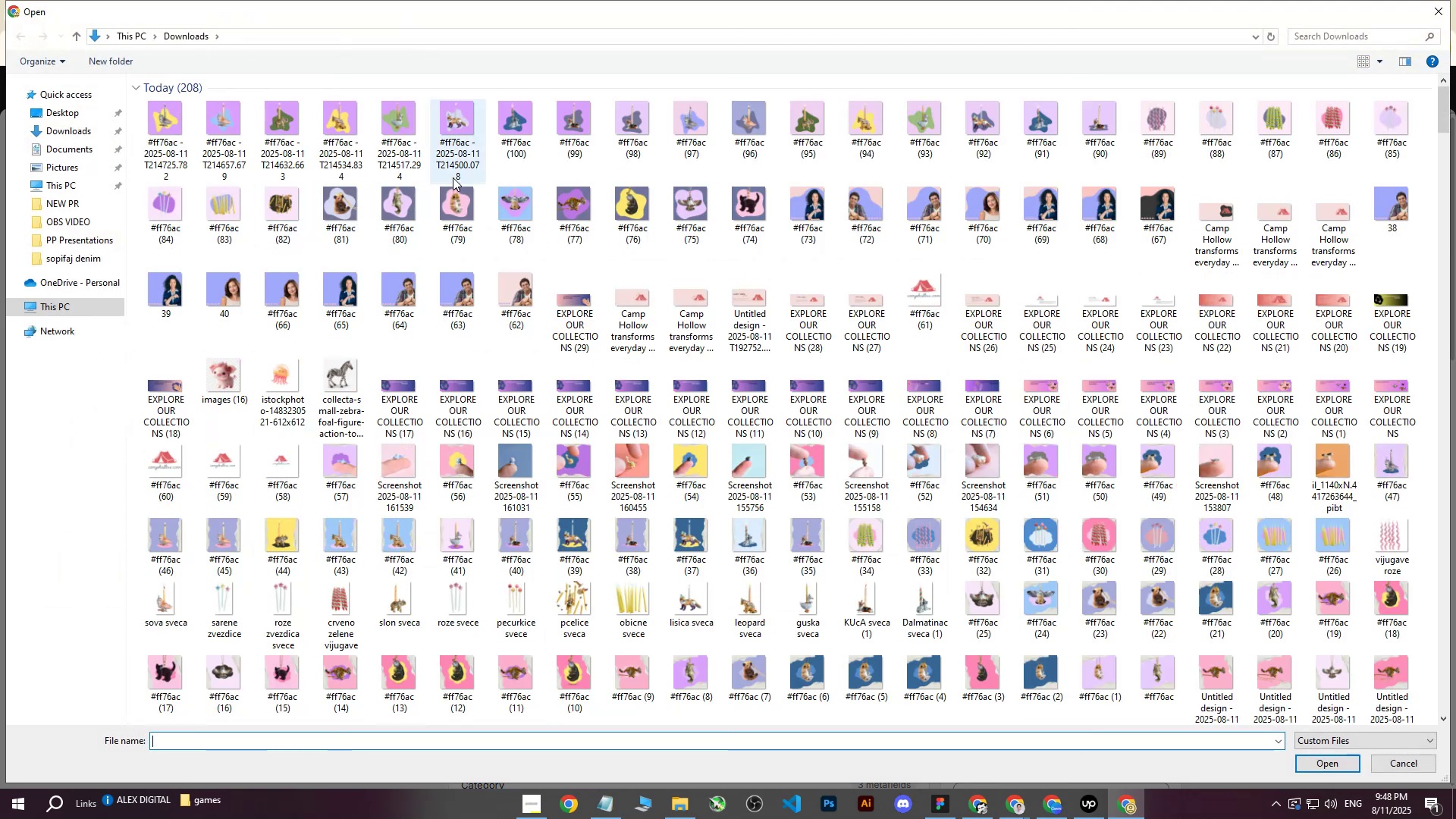 
left_click([509, 121])
 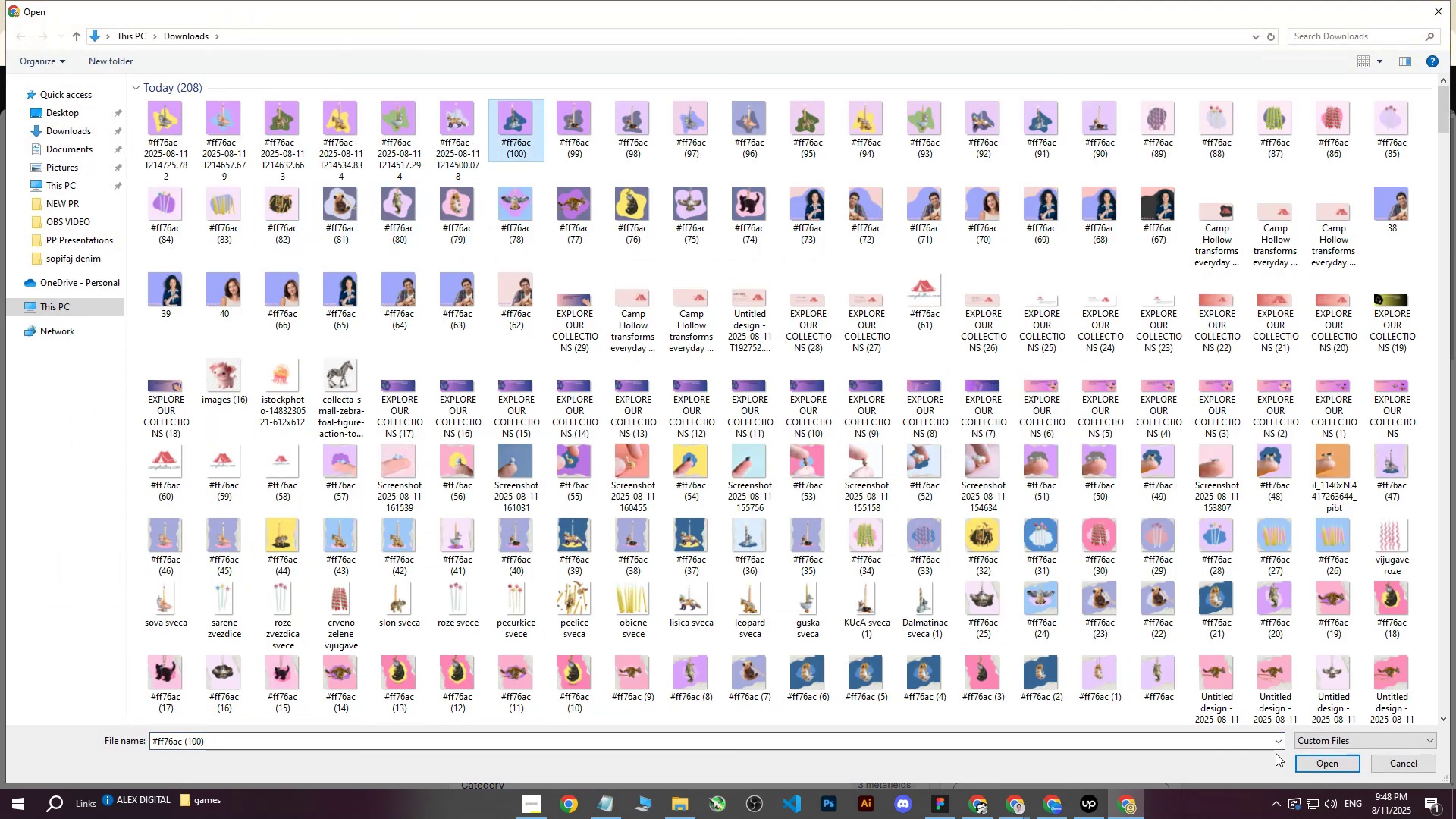 
left_click([1311, 764])
 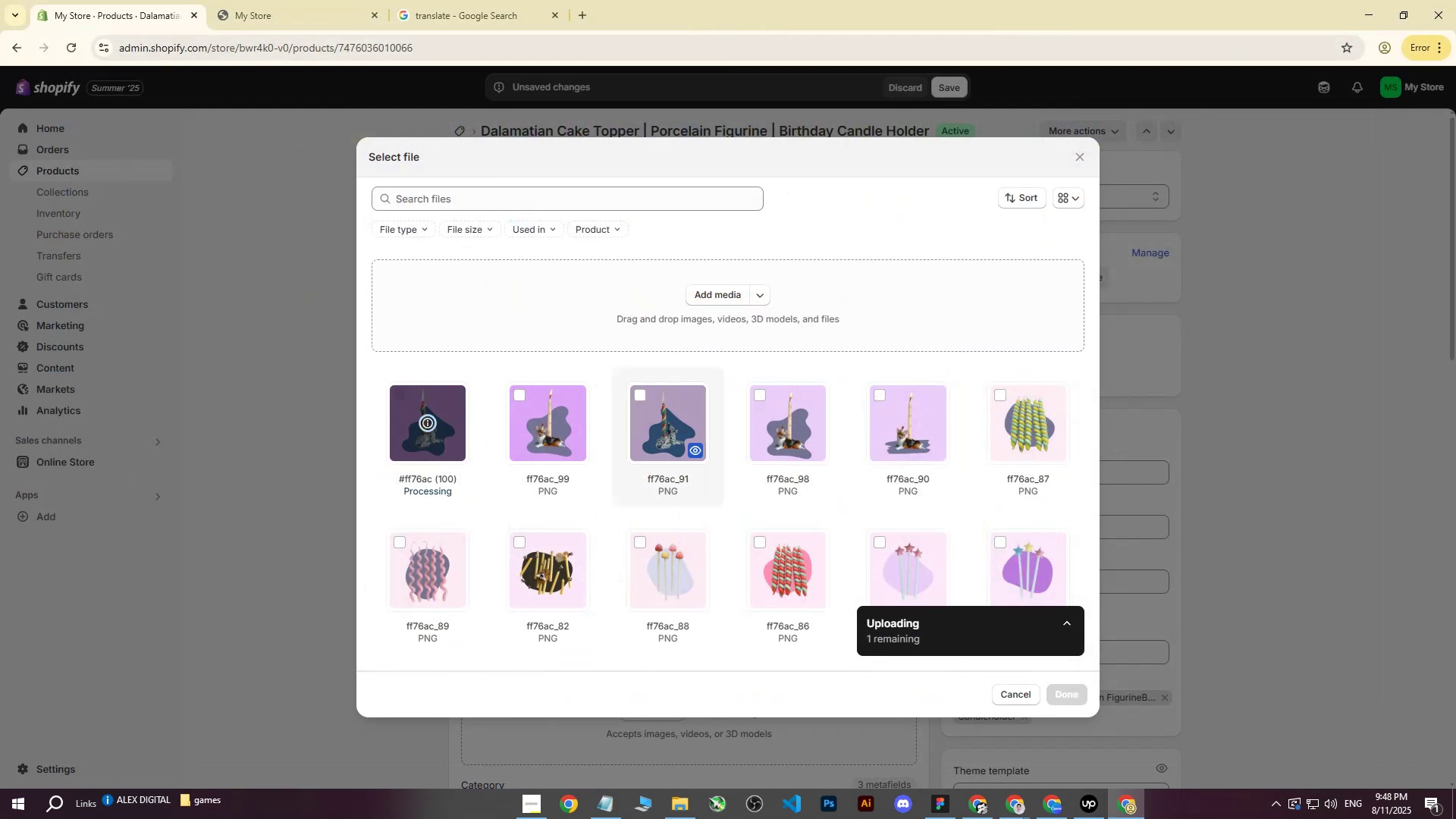 
mouse_move([748, 381])
 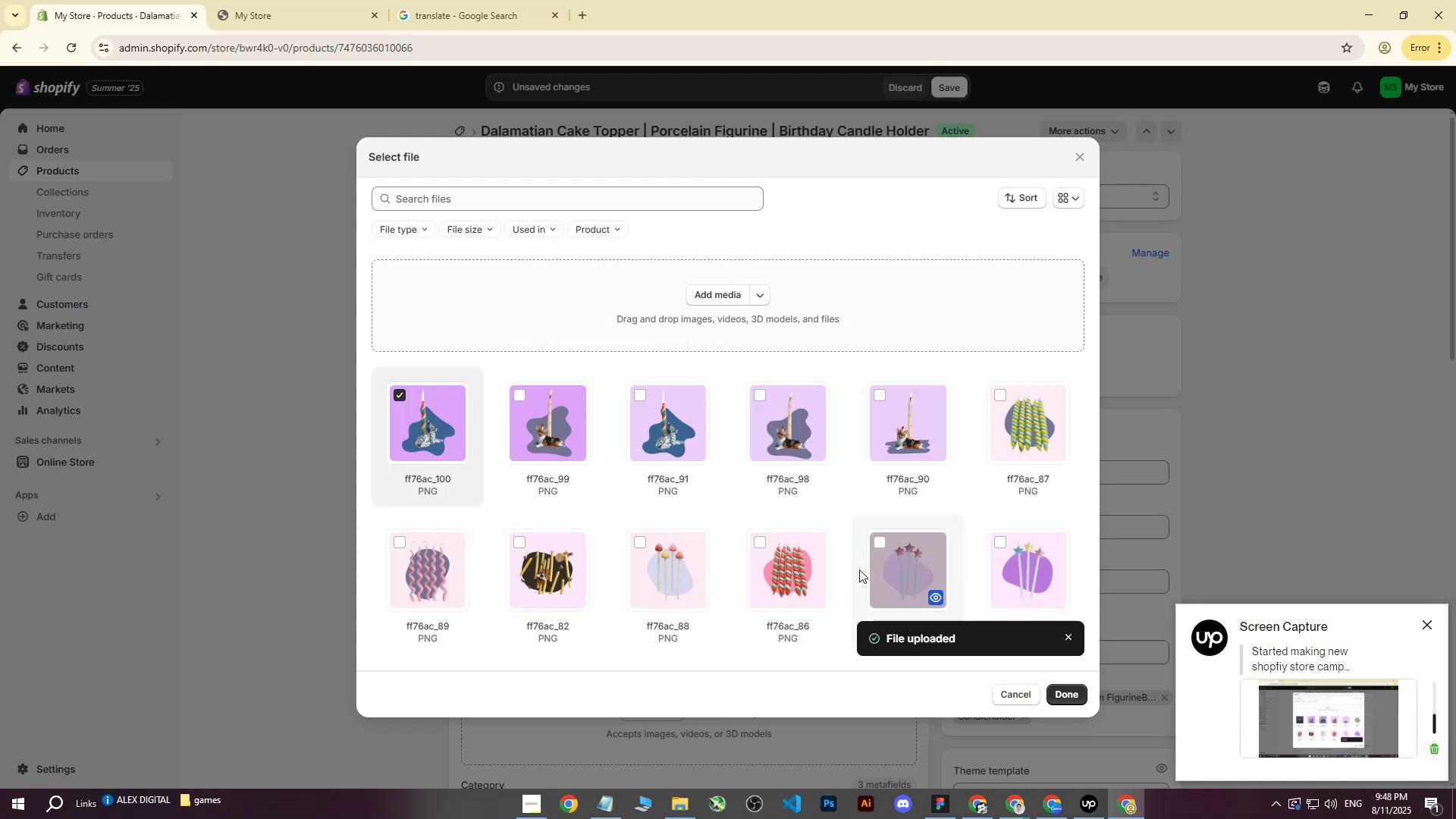 
left_click([1062, 693])
 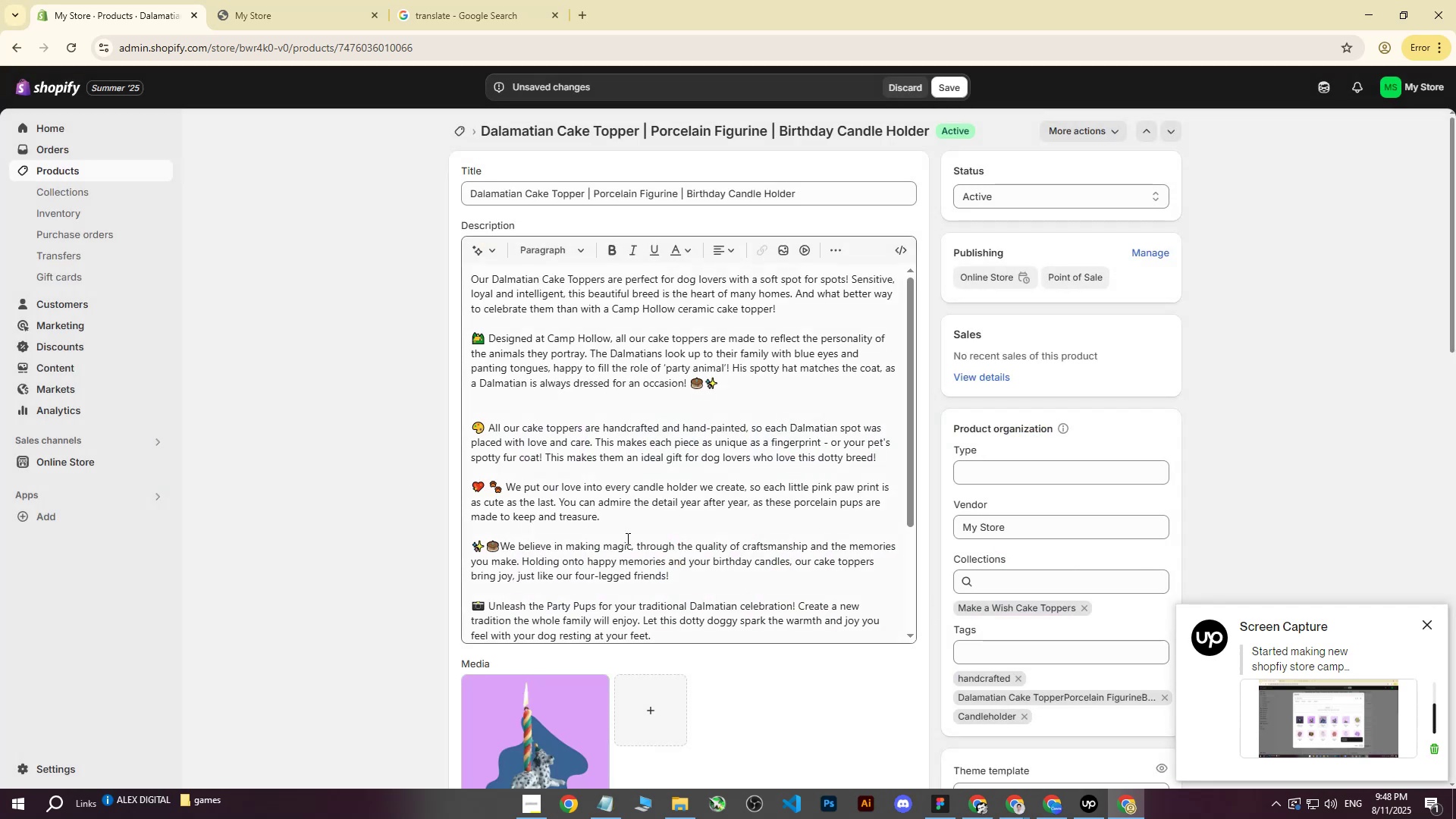 
scroll: coordinate [674, 507], scroll_direction: down, amount: 2.0
 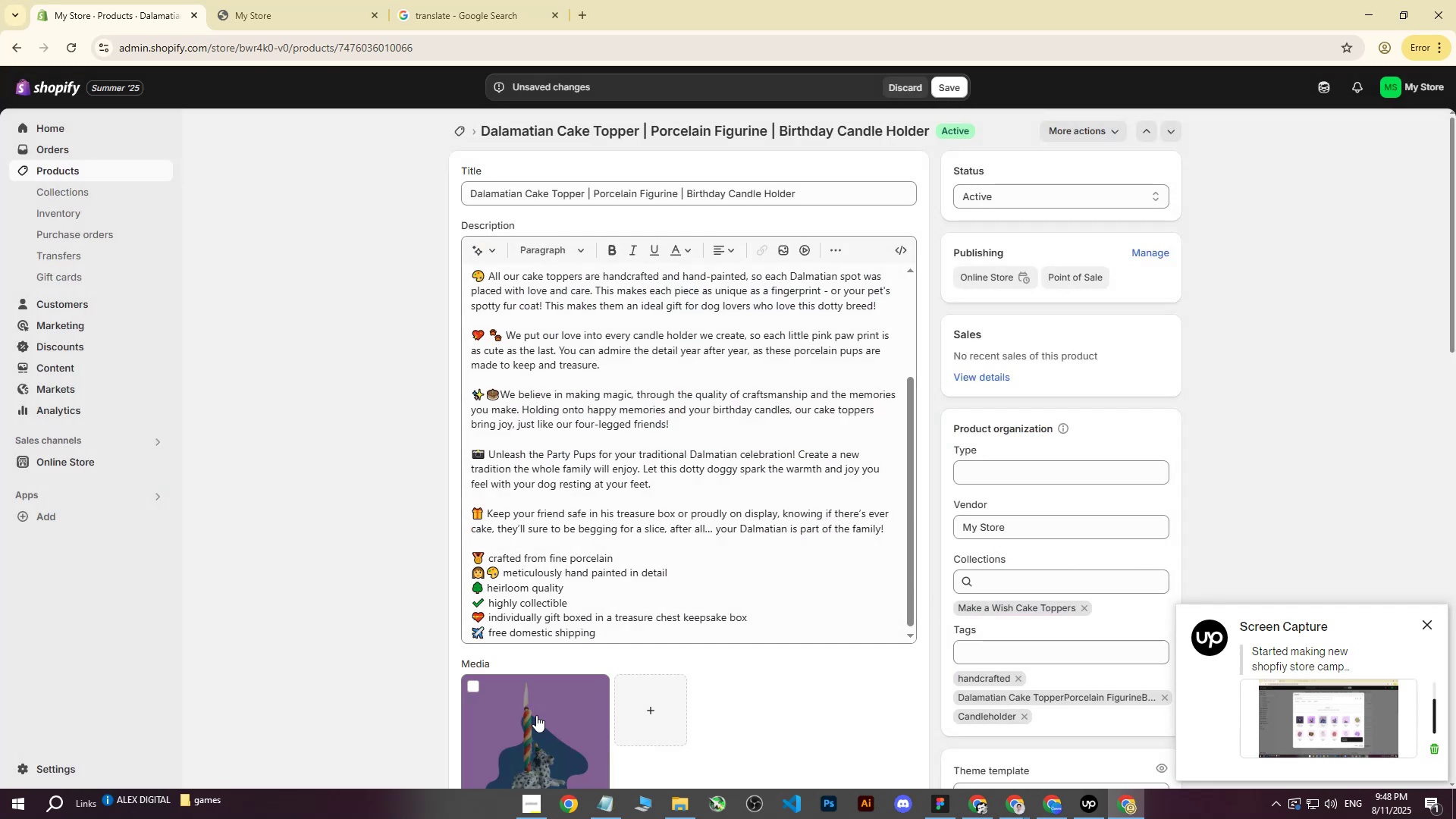 
left_click([537, 720])
 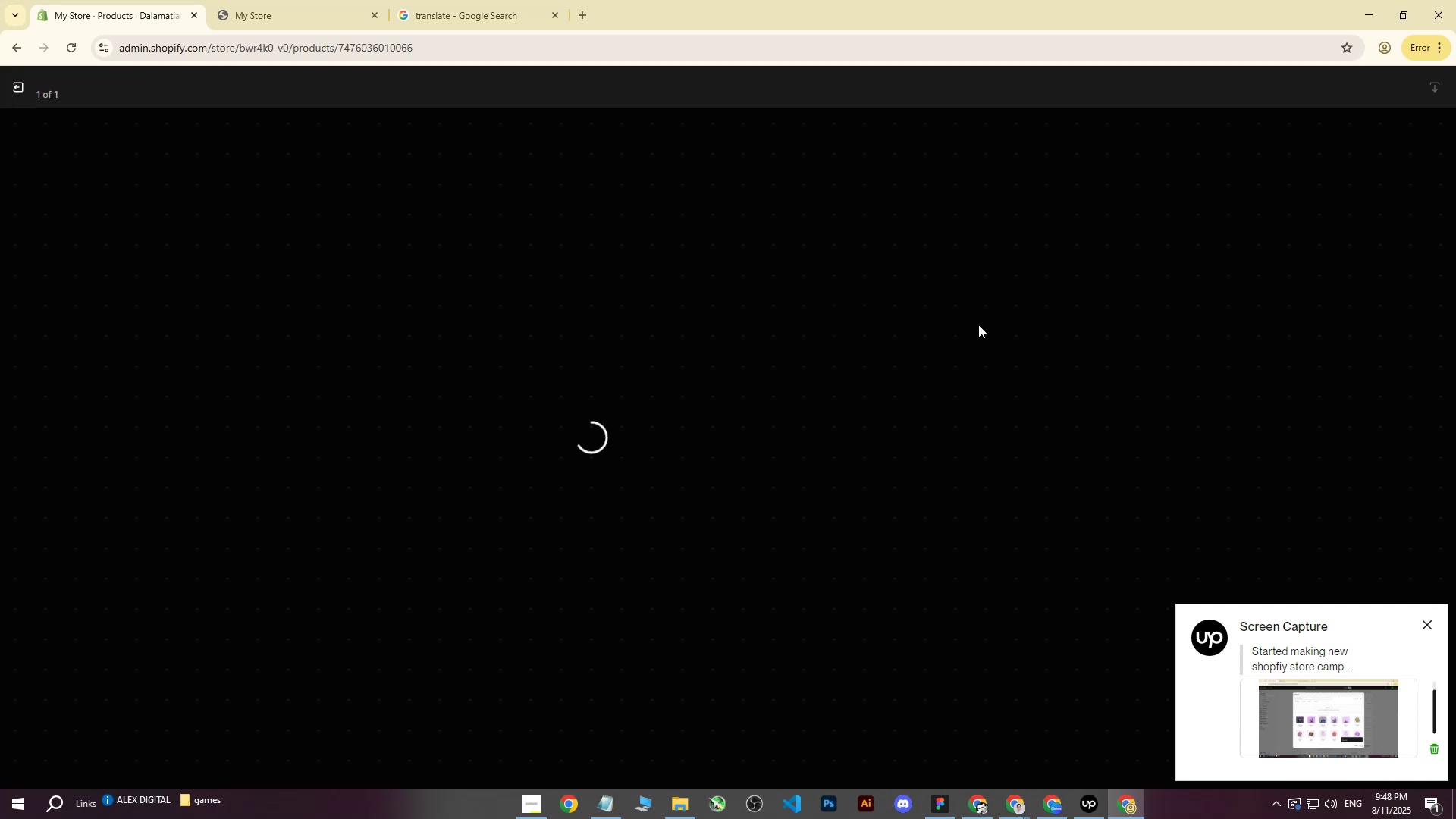 
key(CapsLock)
 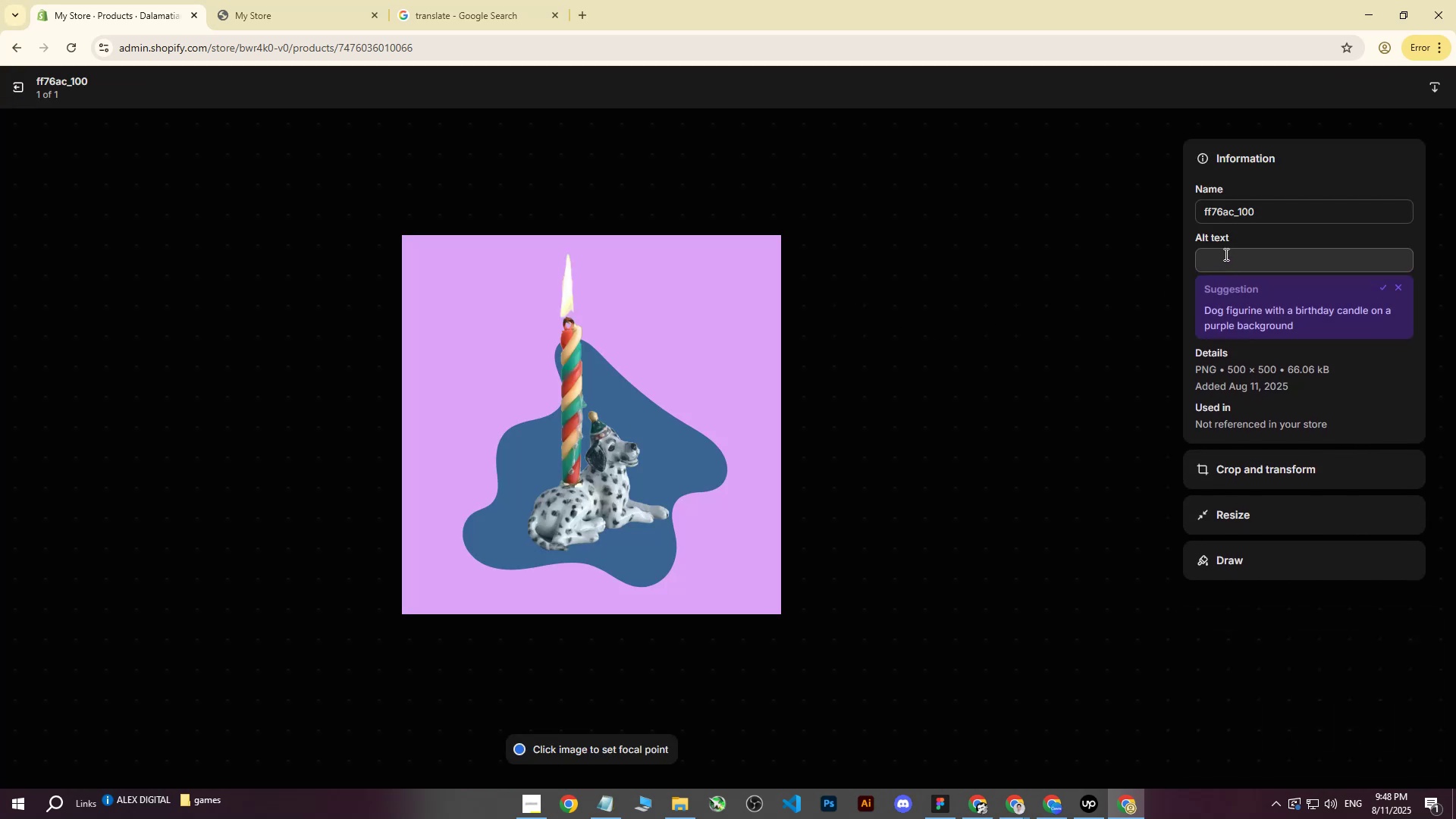 
left_click([1225, 254])
 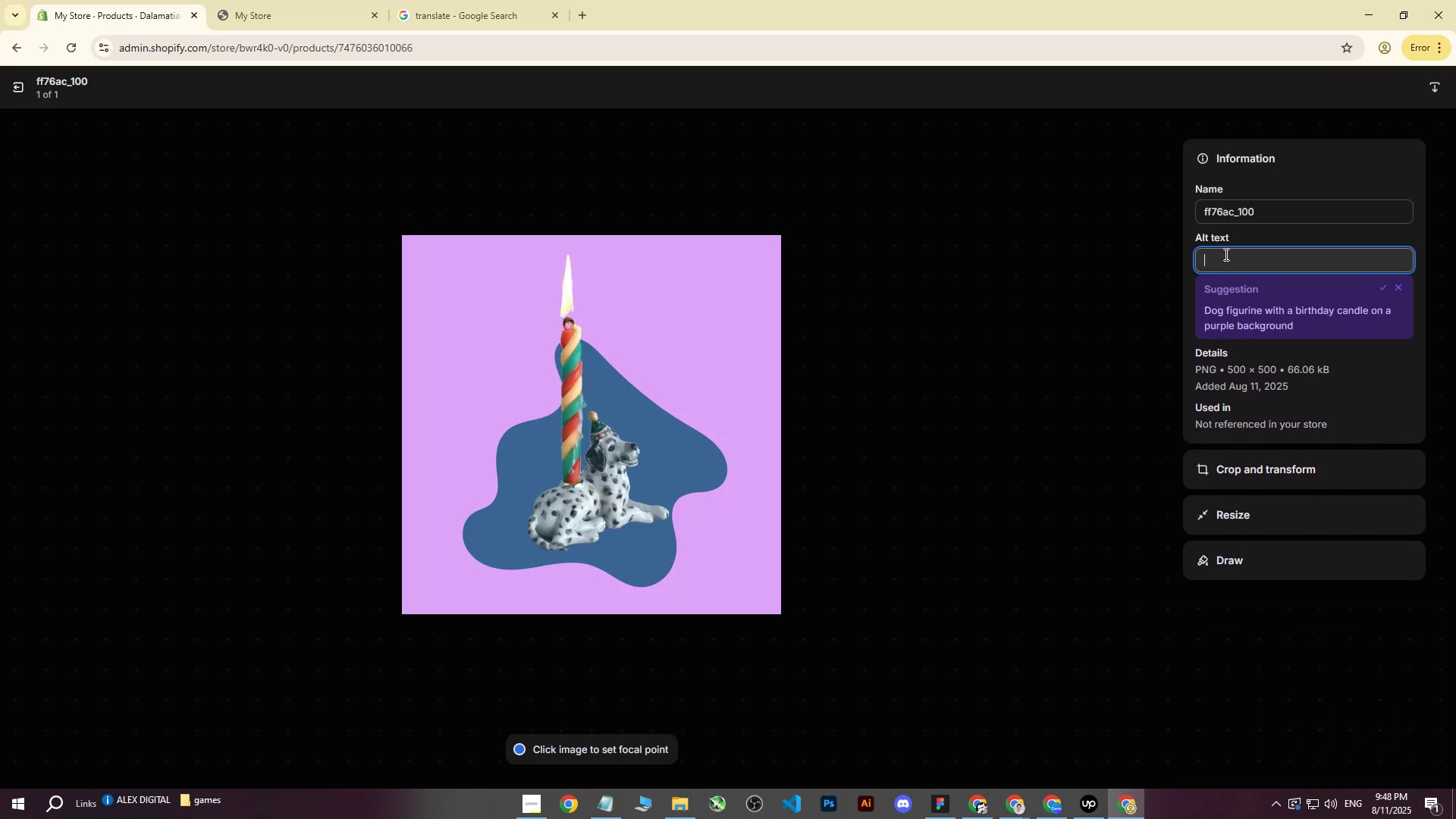 
type(D)
key(Backspace)
type(Porcelain dalma)
key(Backspace)
key(Backspace)
key(Backspace)
key(Backspace)
key(Backspace)
type(dA)
key(Backspace)
type(D)
key(Backspace)
key(Backspace)
type(Dalmatinian candle topper in front of blue background.)
 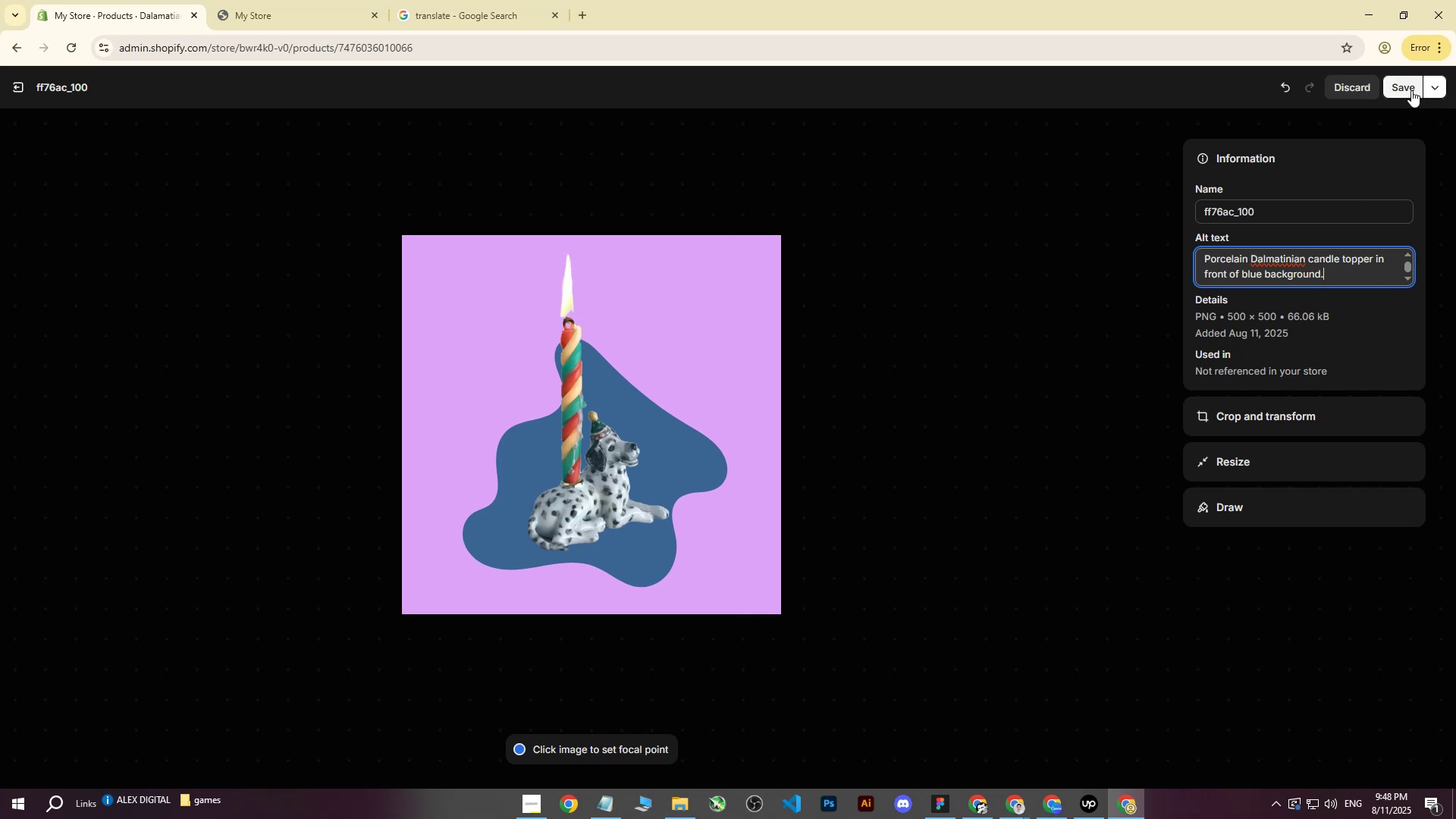 
left_click([1410, 90])
 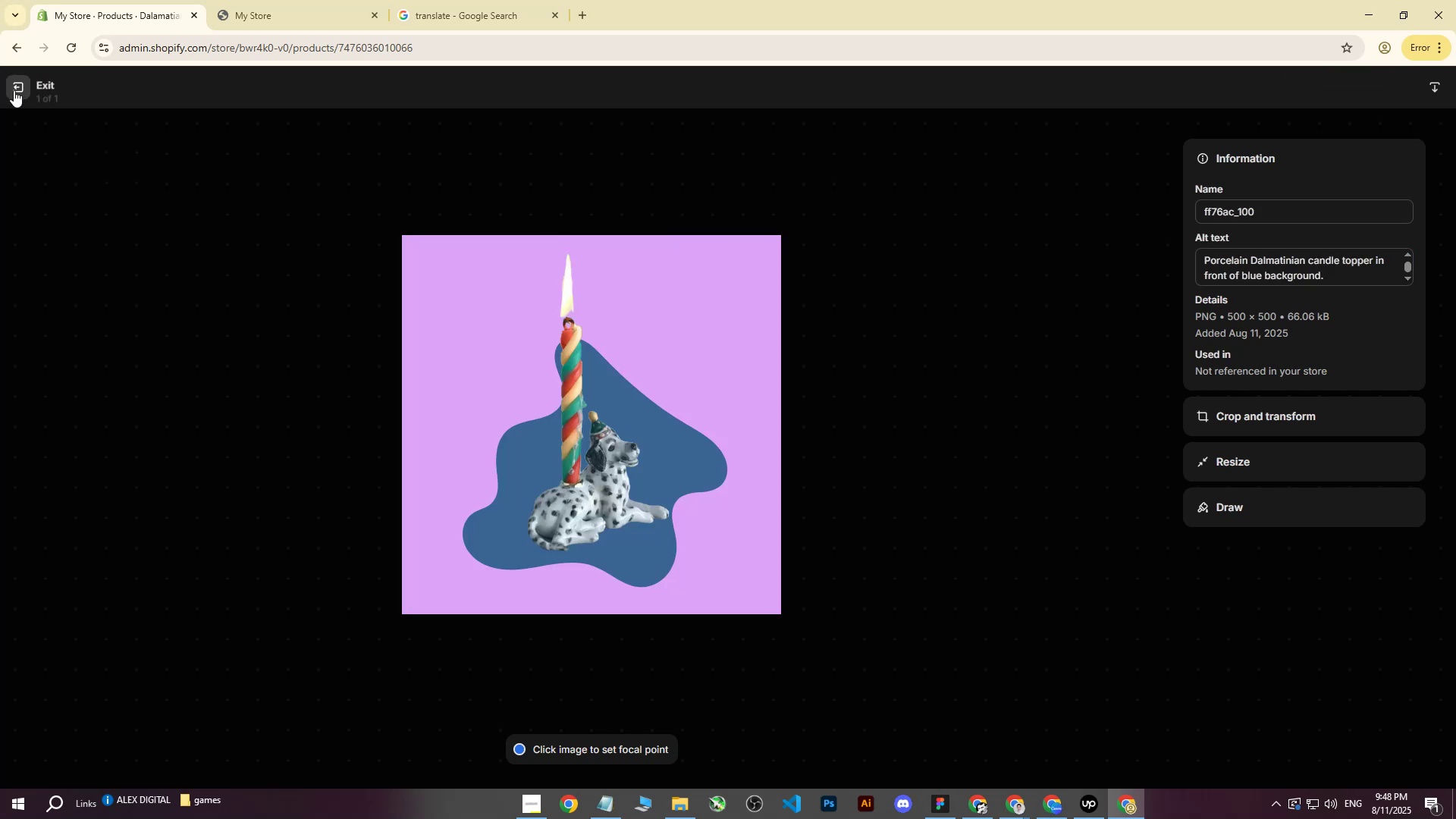 
left_click([12, 89])
 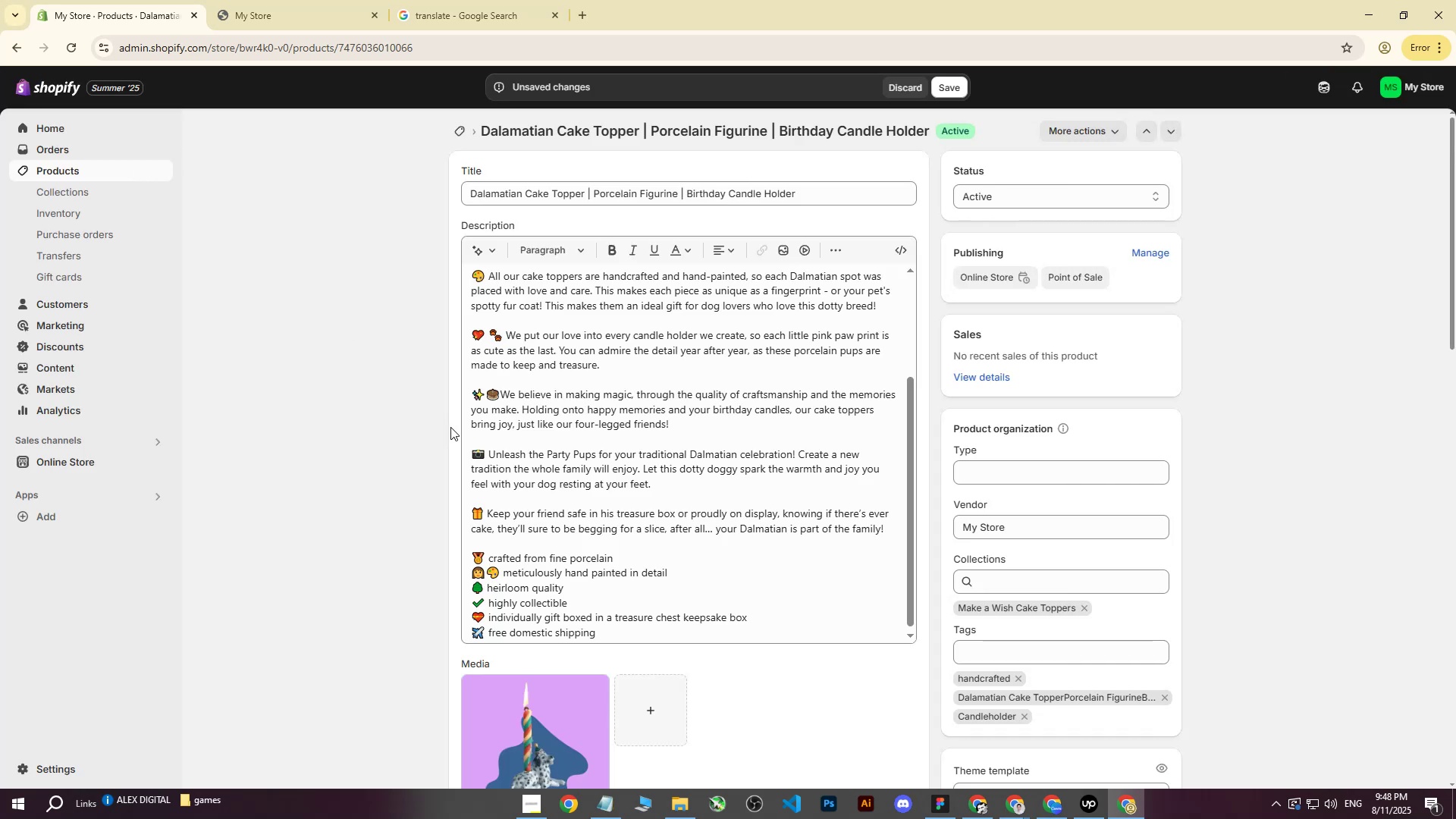 
left_click([952, 93])
 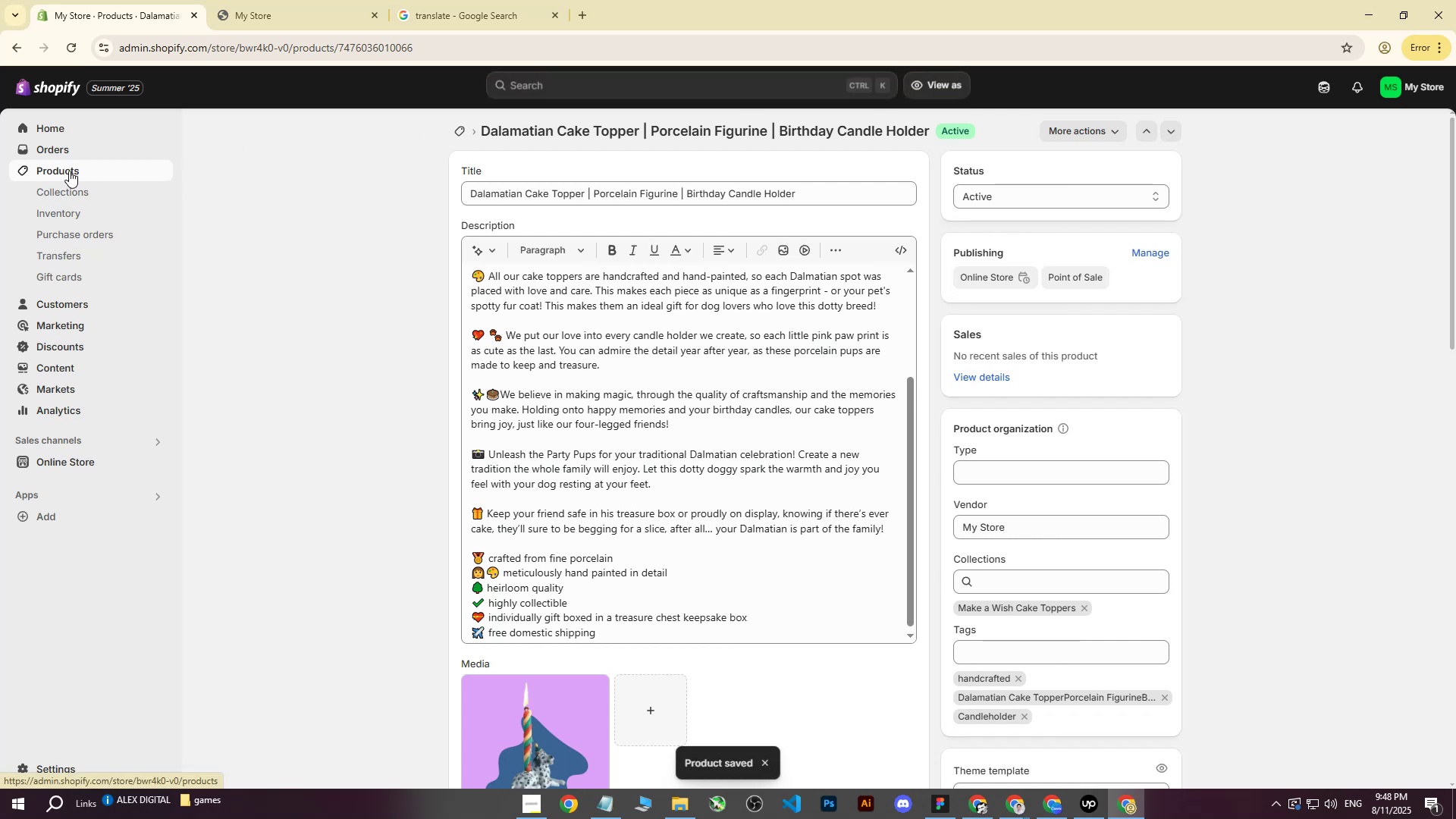 
left_click([69, 169])
 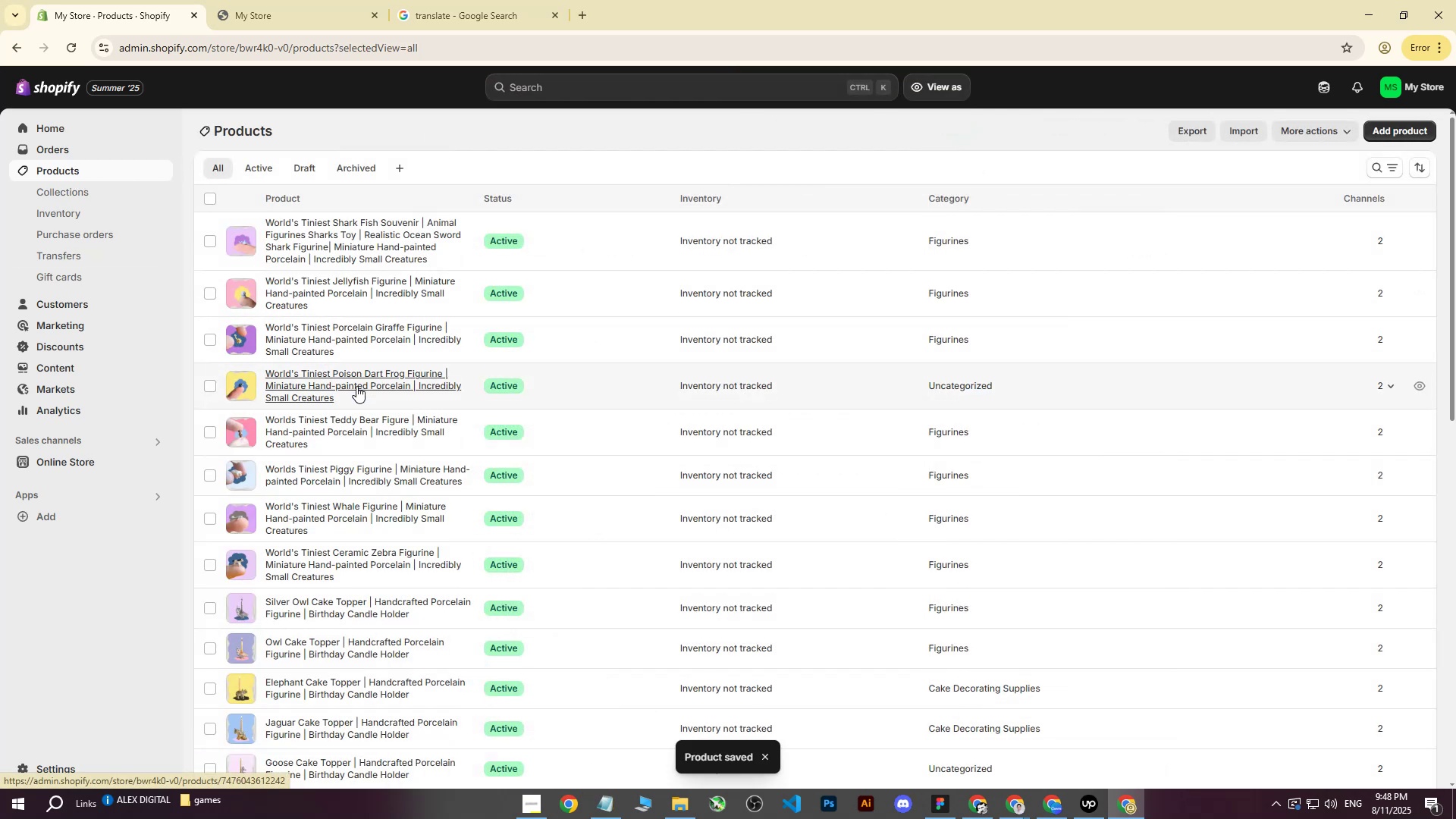 
scroll: coordinate [304, 383], scroll_direction: up, amount: 2.0
 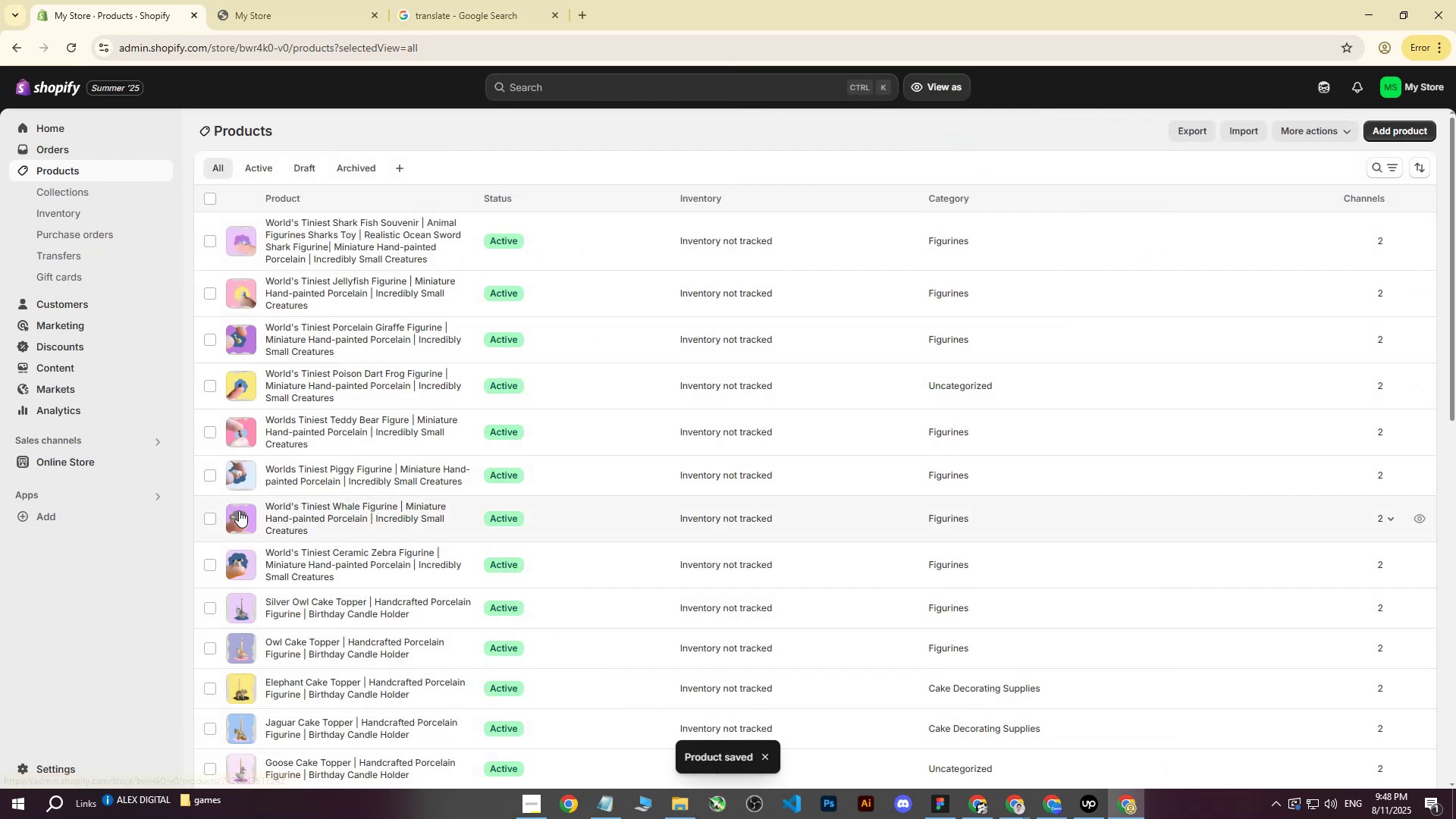 
scroll: coordinate [313, 539], scroll_direction: down, amount: 3.0
 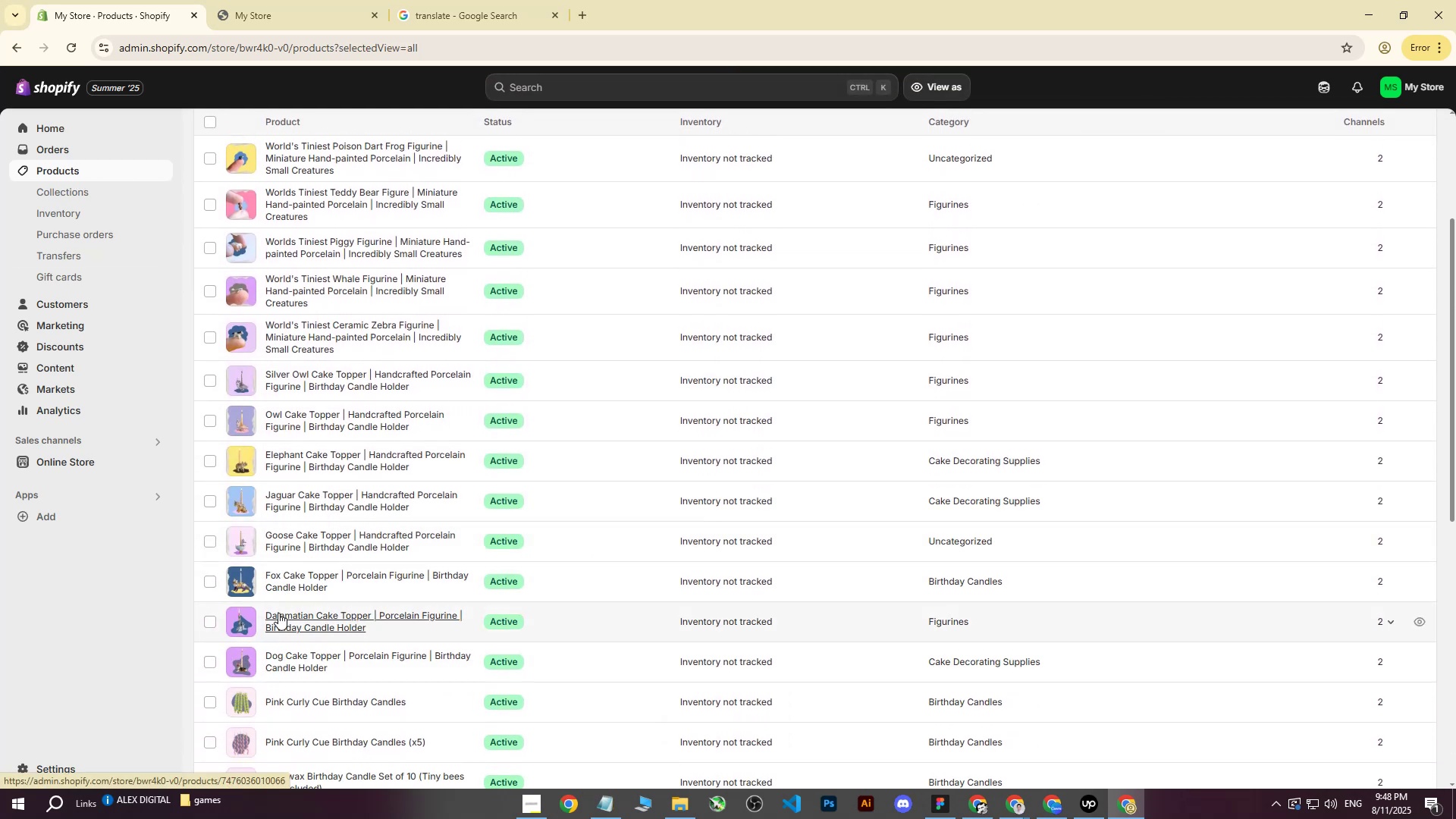 
left_click([291, 583])
 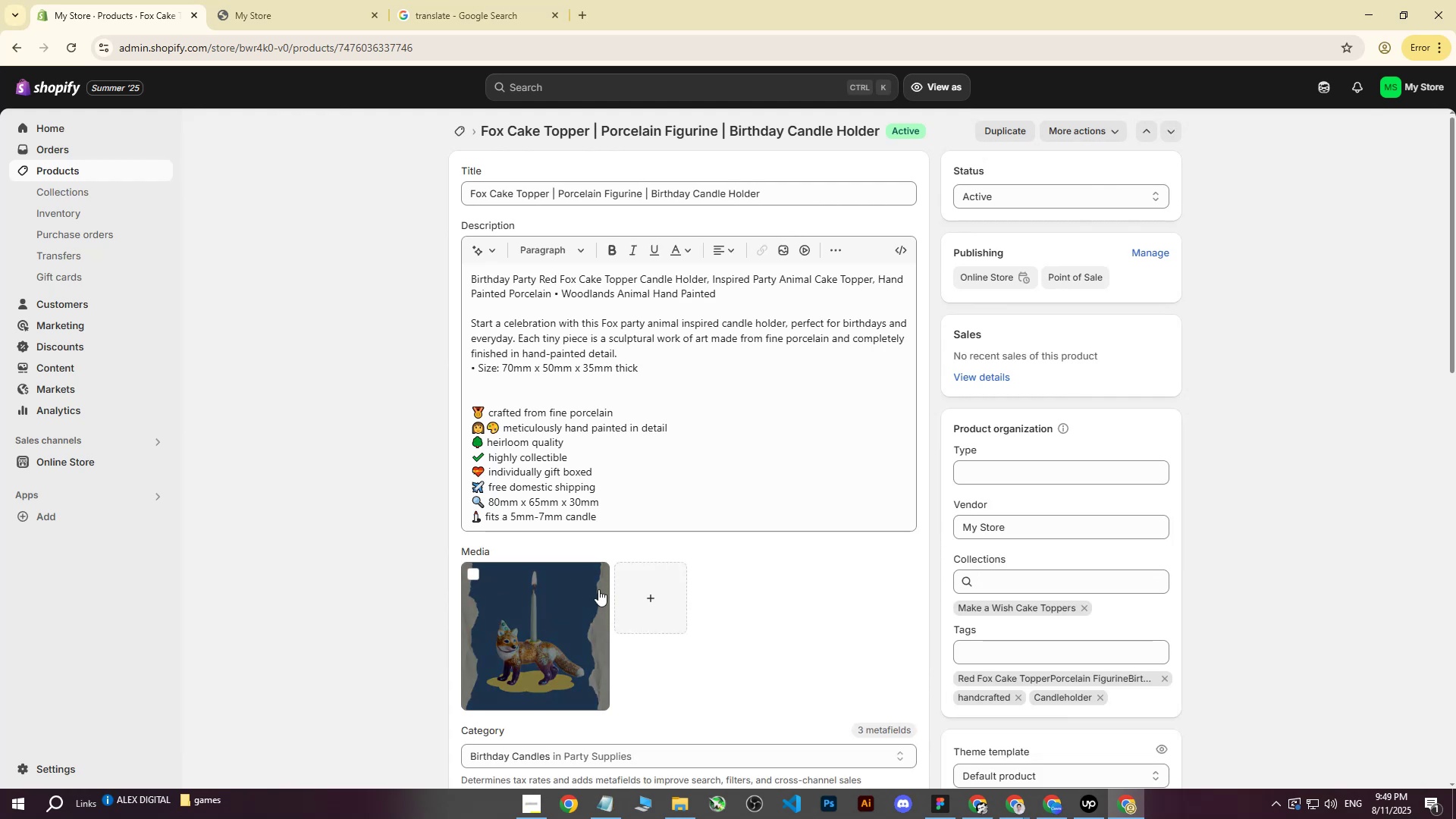 
left_click([472, 577])
 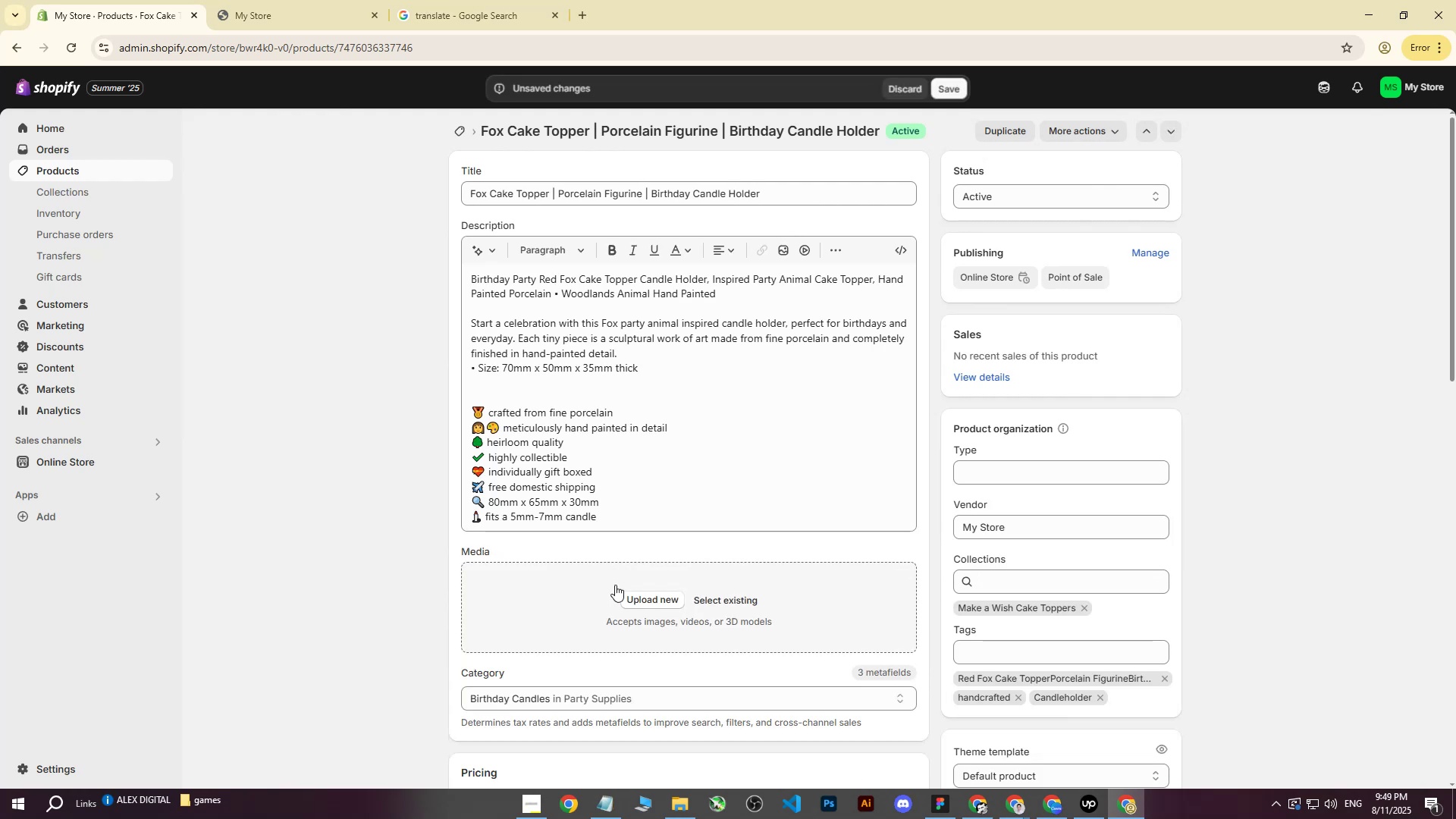 
double_click([531, 600])
 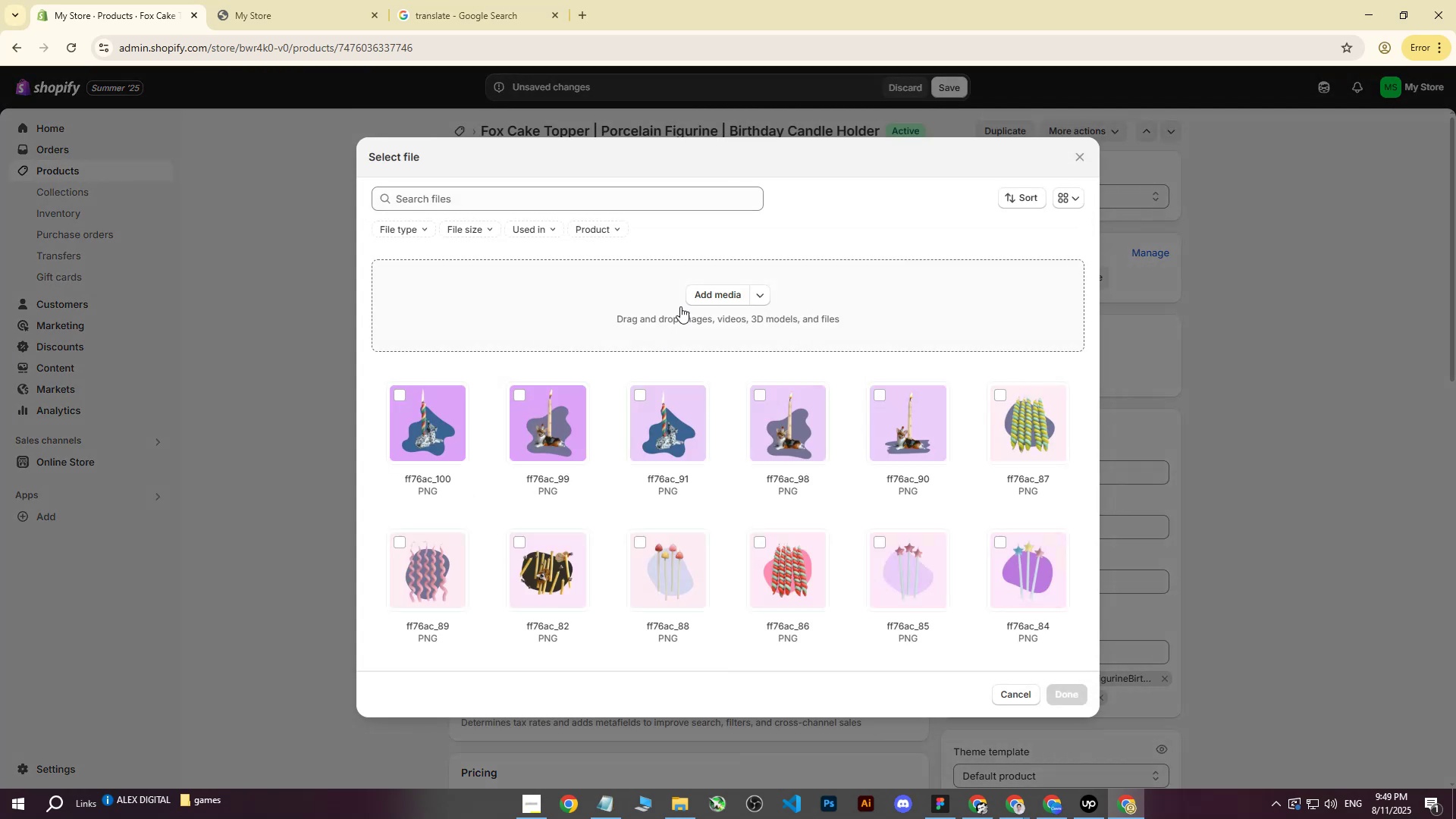 
left_click([701, 295])
 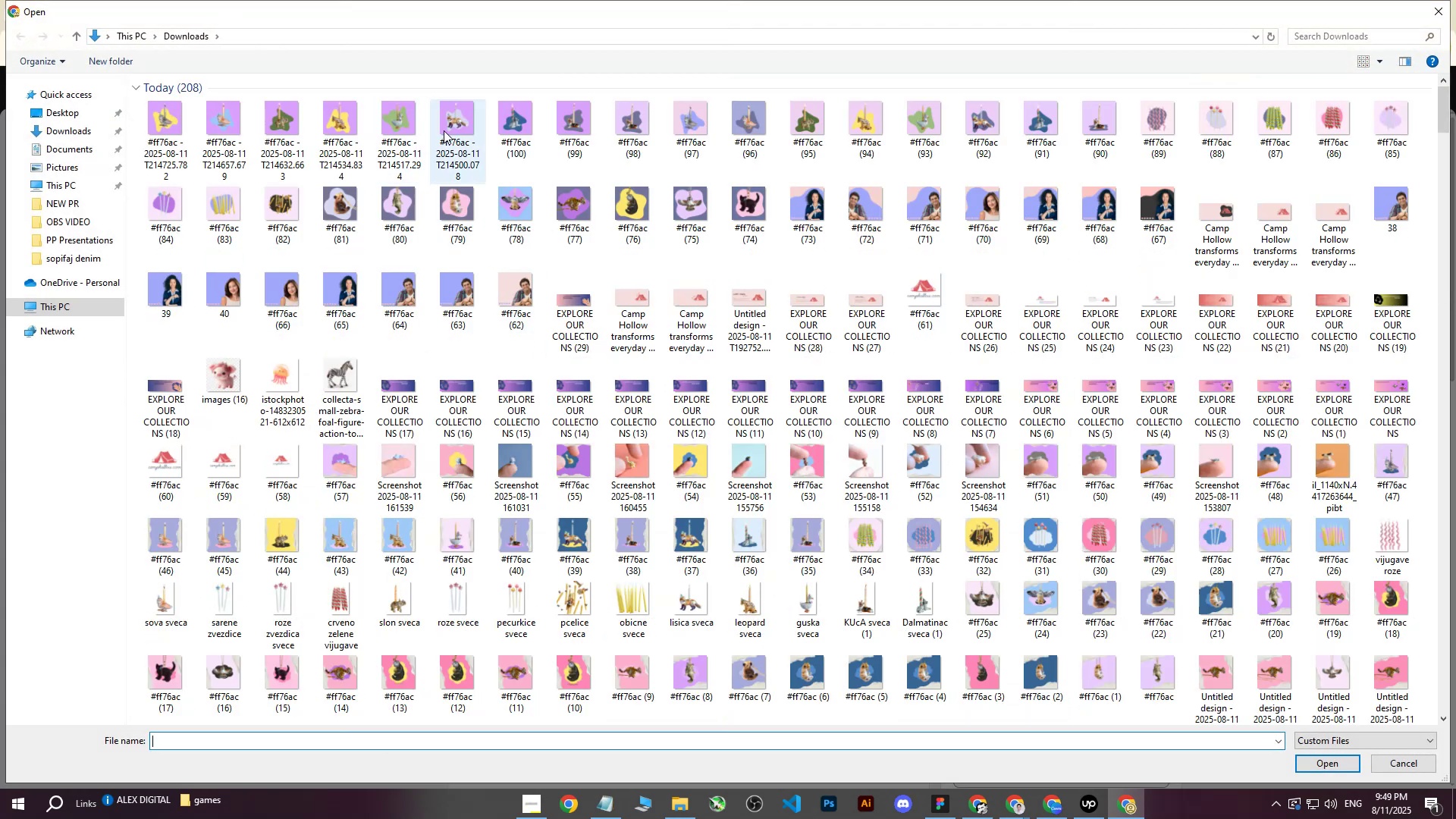 
left_click([461, 127])
 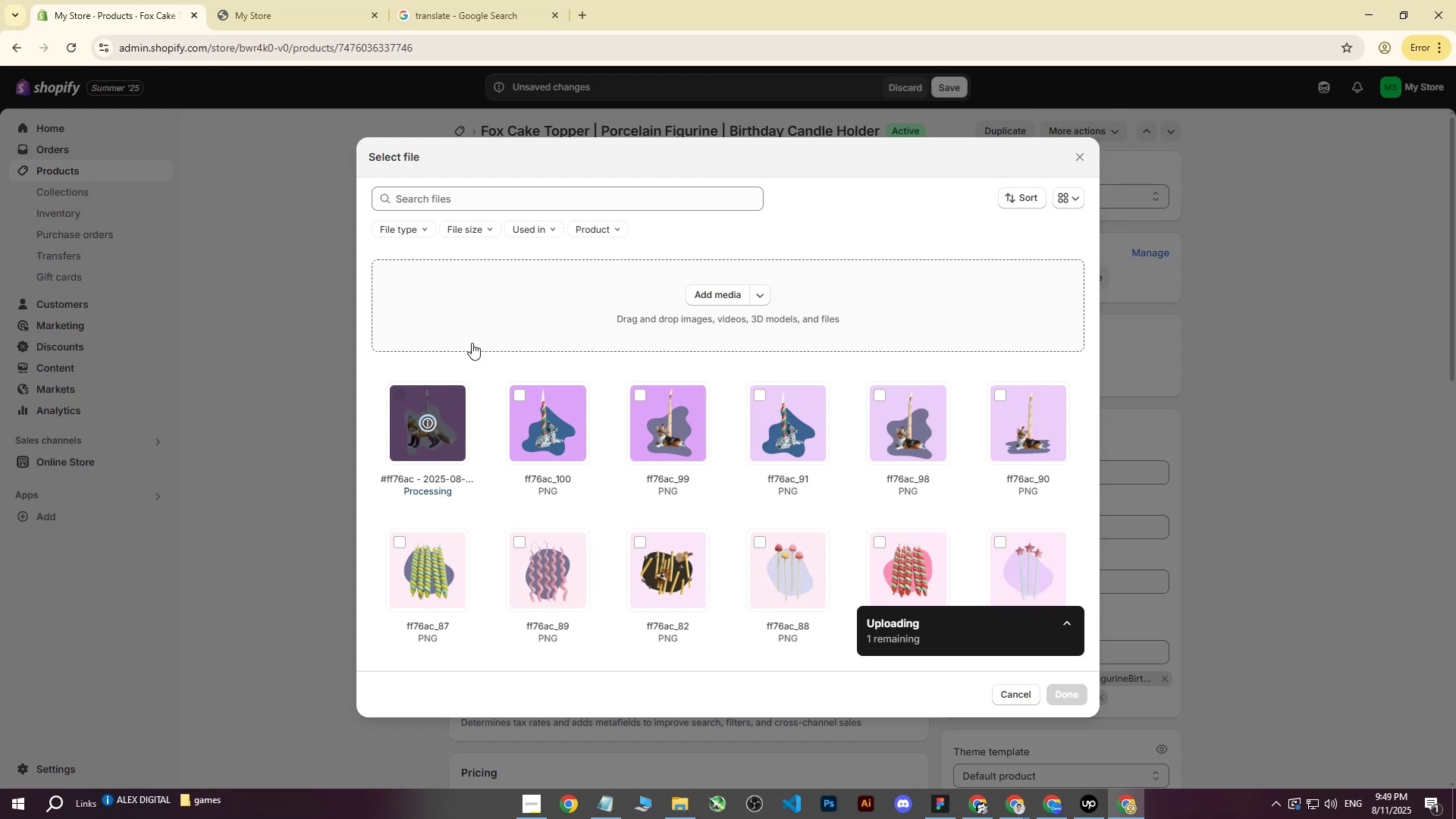 
wait(6.01)
 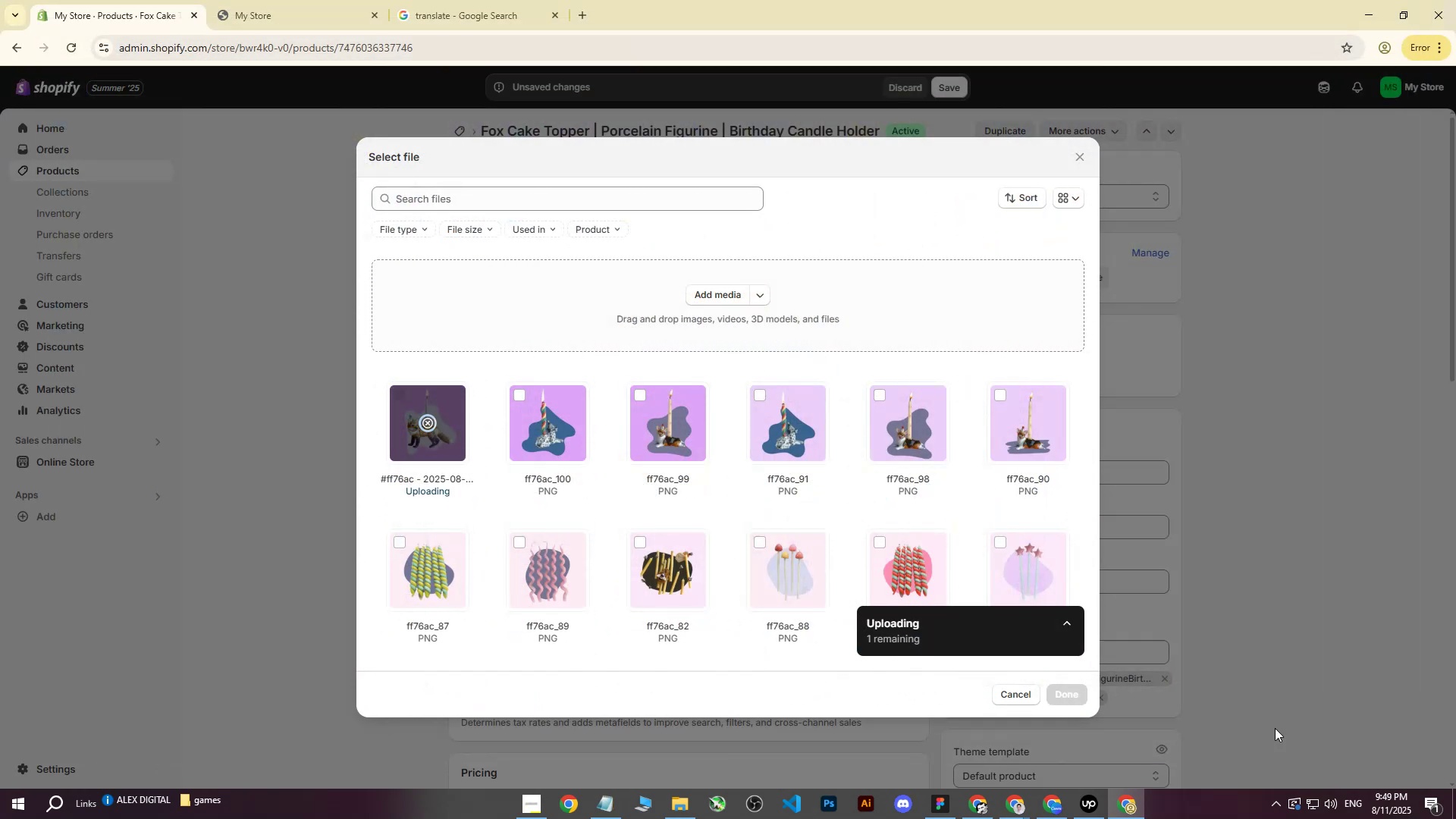 
left_click([1065, 691])
 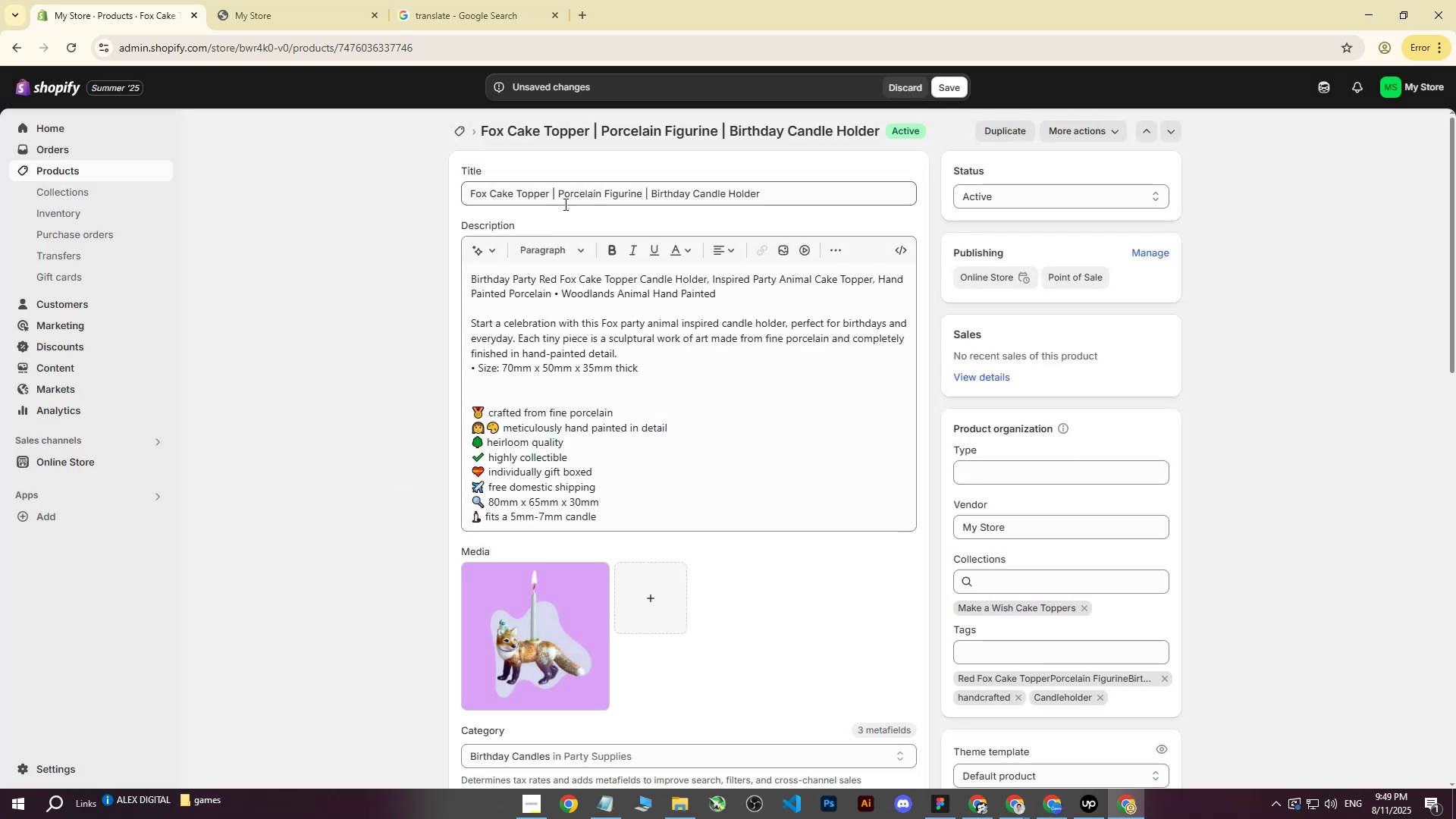 
scroll: coordinate [656, 526], scroll_direction: down, amount: 4.0
 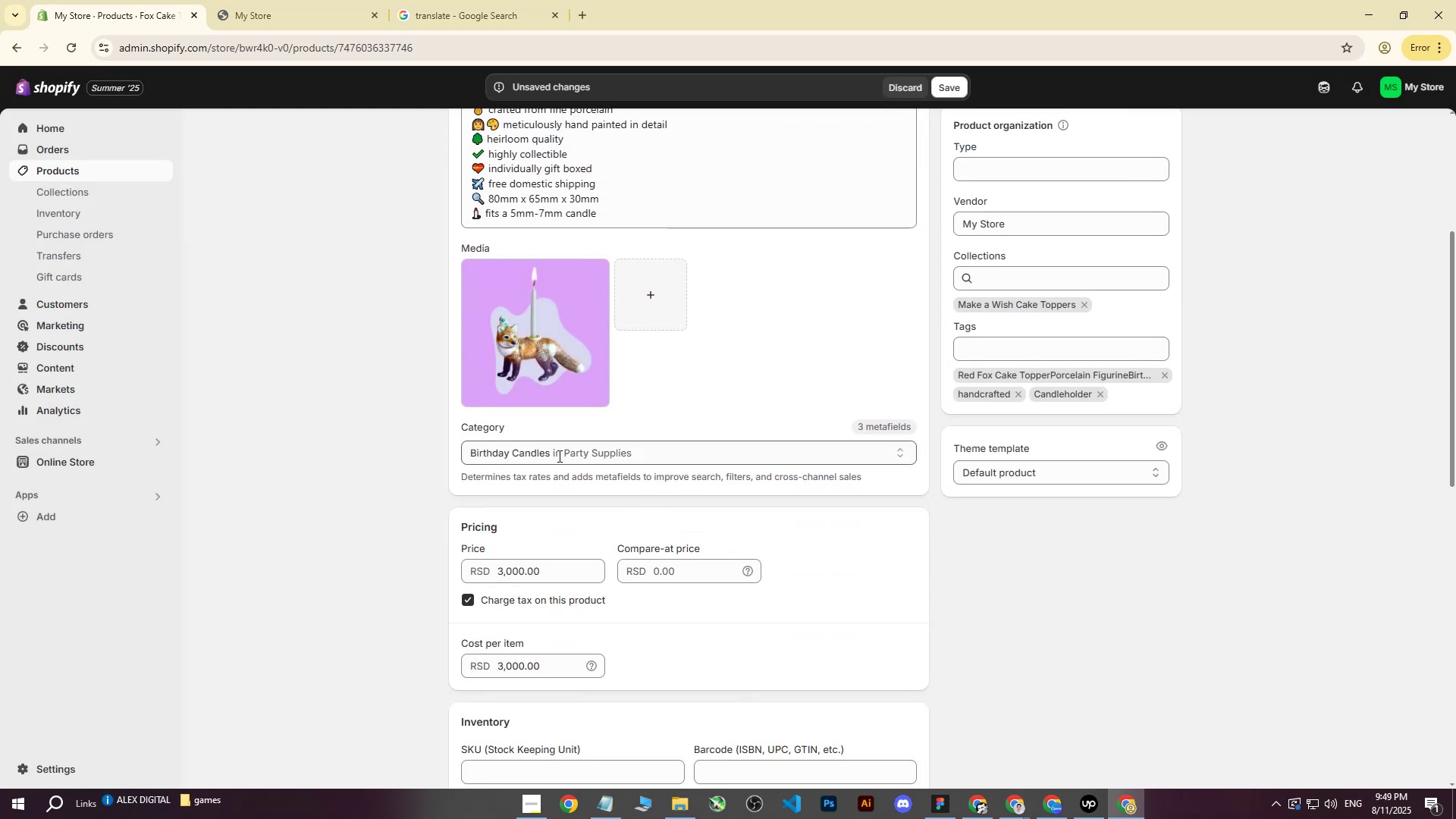 
scroll: coordinate [678, 463], scroll_direction: up, amount: 6.0
 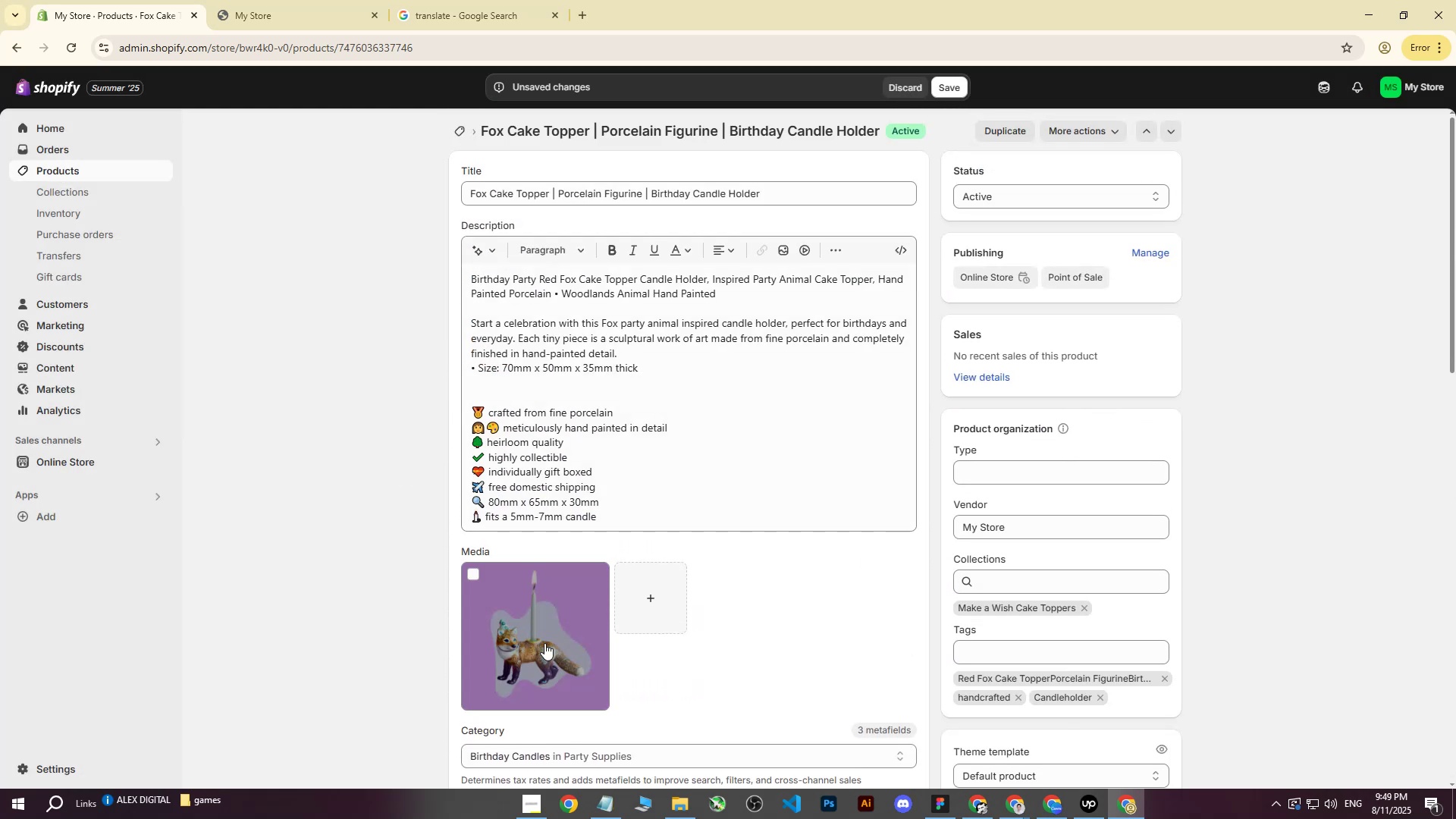 
left_click([543, 649])
 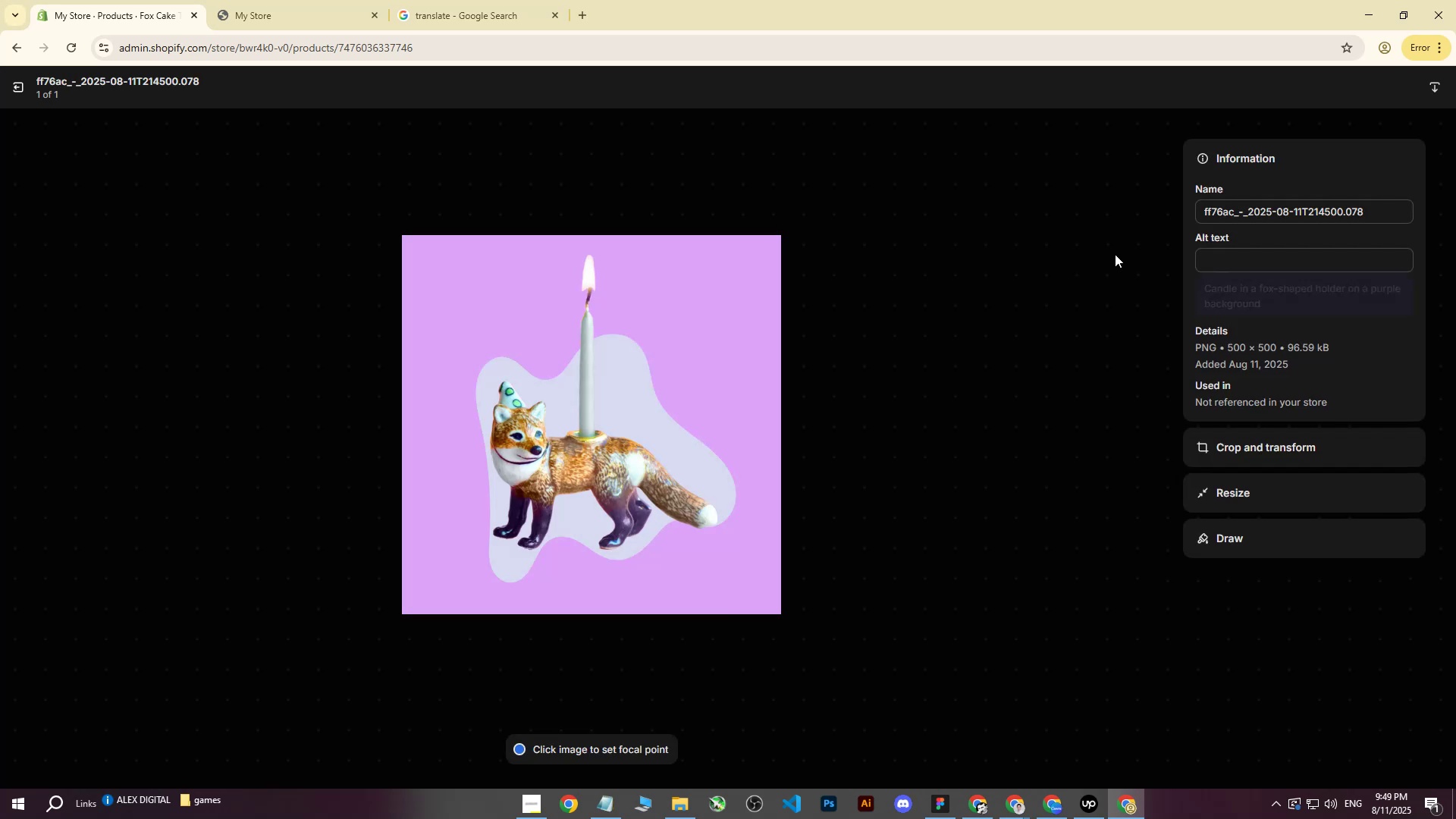 
key(CapsLock)
 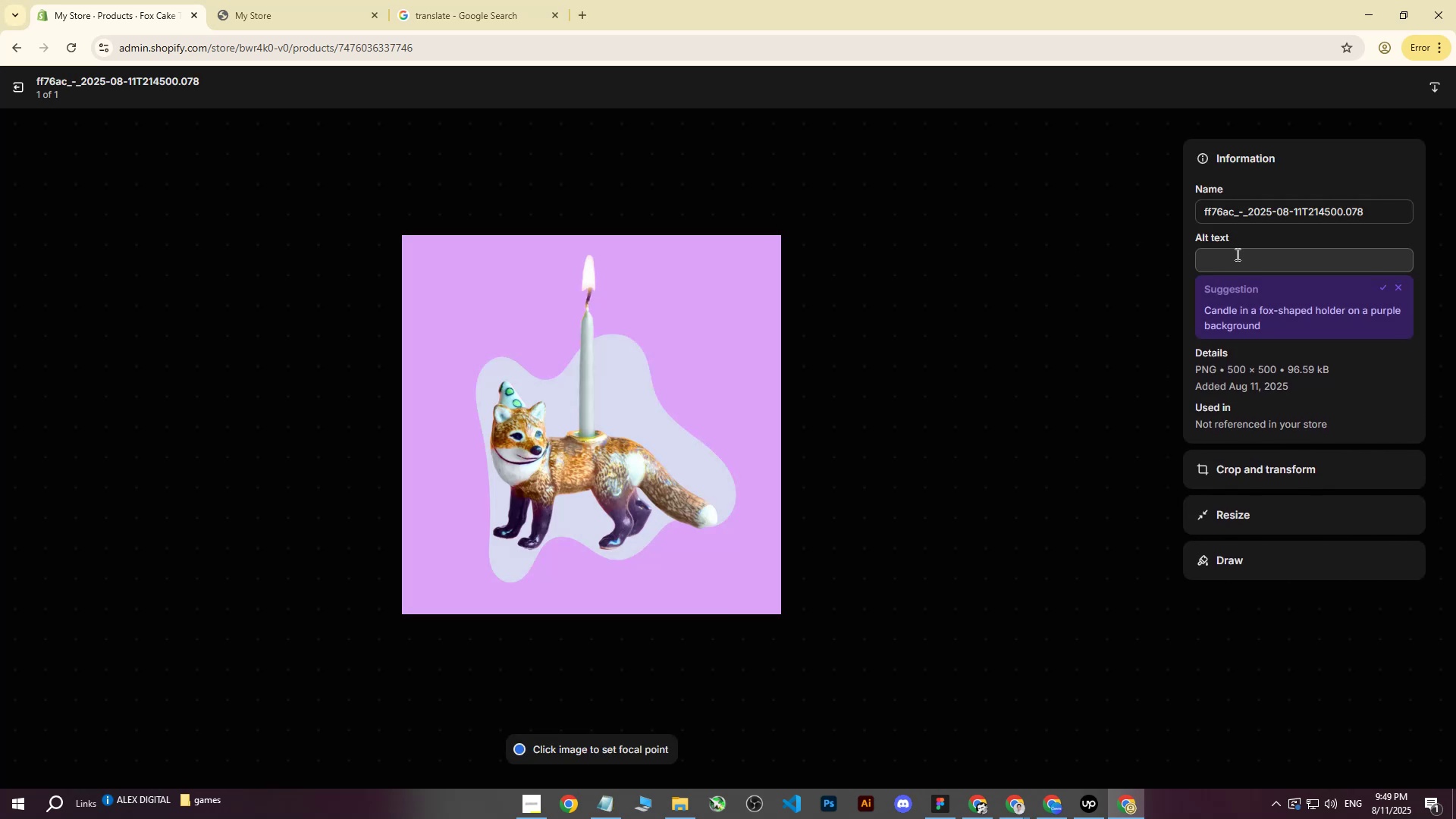 
left_click([1236, 254])
 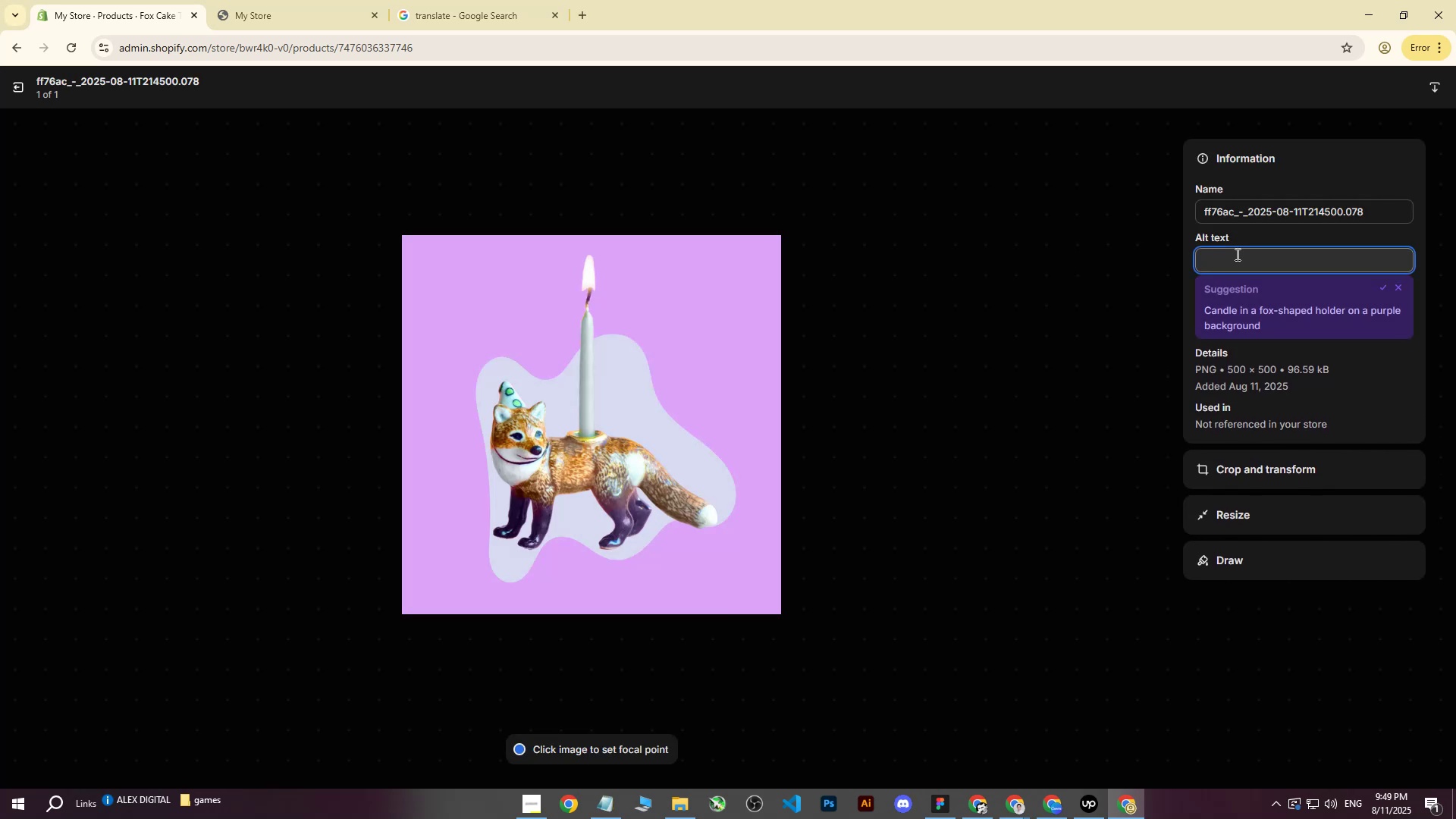 
type(Porcl)
key(Backspace)
type(elain Fox d)
key(Backspace)
type(candle topper in fron of )
key(Backspace)
key(Backspace)
key(Backspace)
key(Backspace)
type(t of grey background.)
 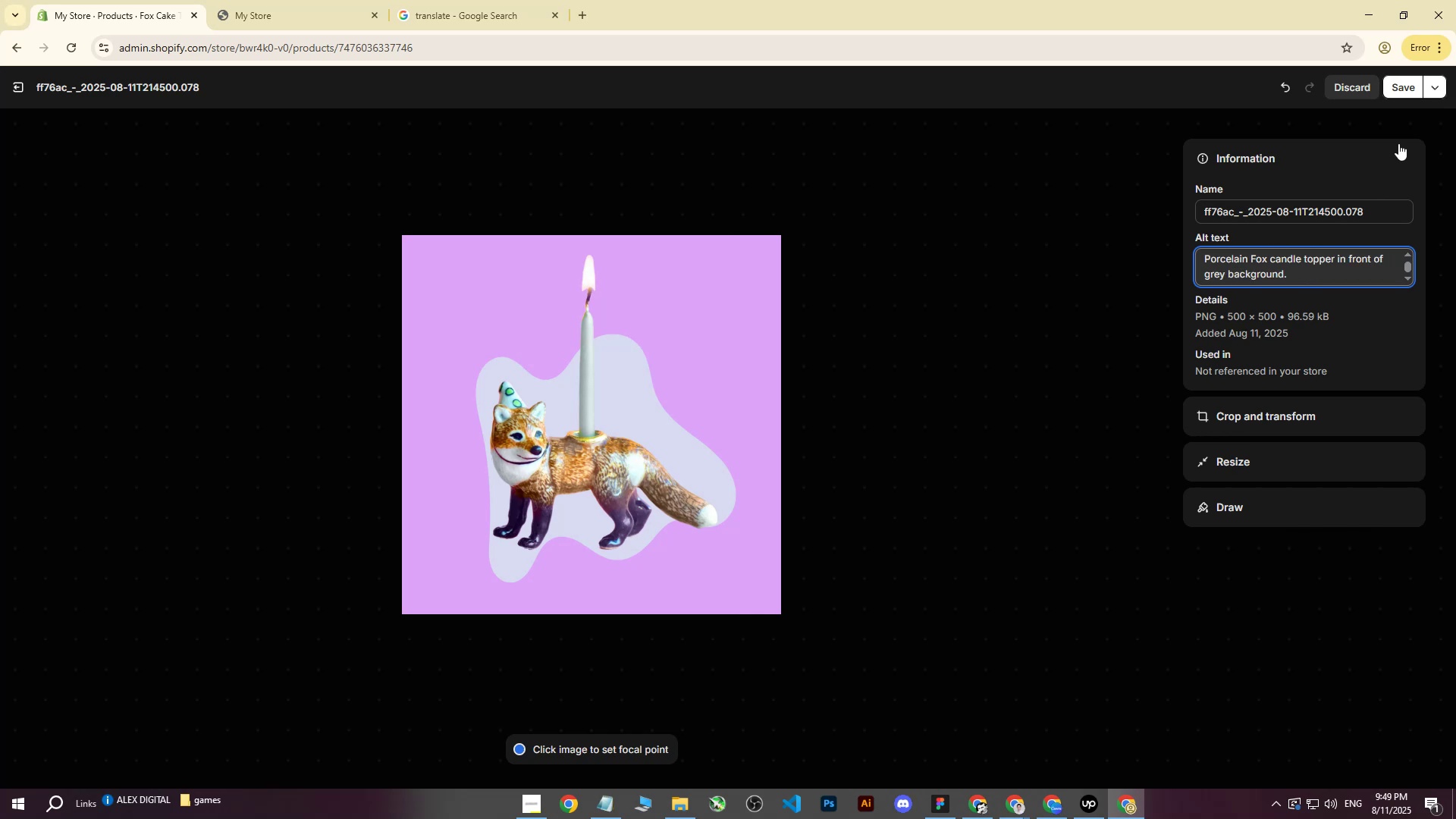 
left_click([1389, 88])
 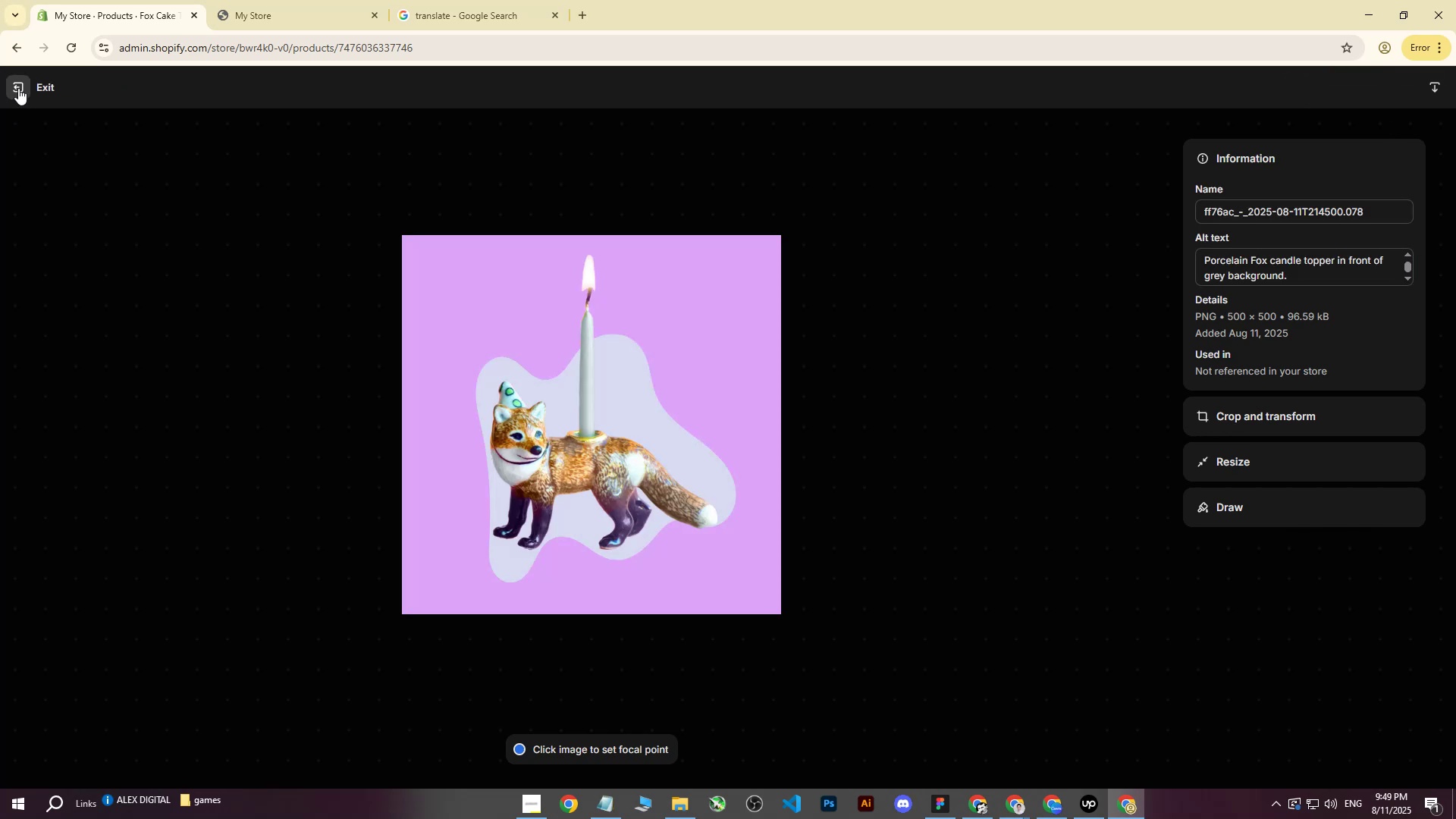 
left_click([18, 88])
 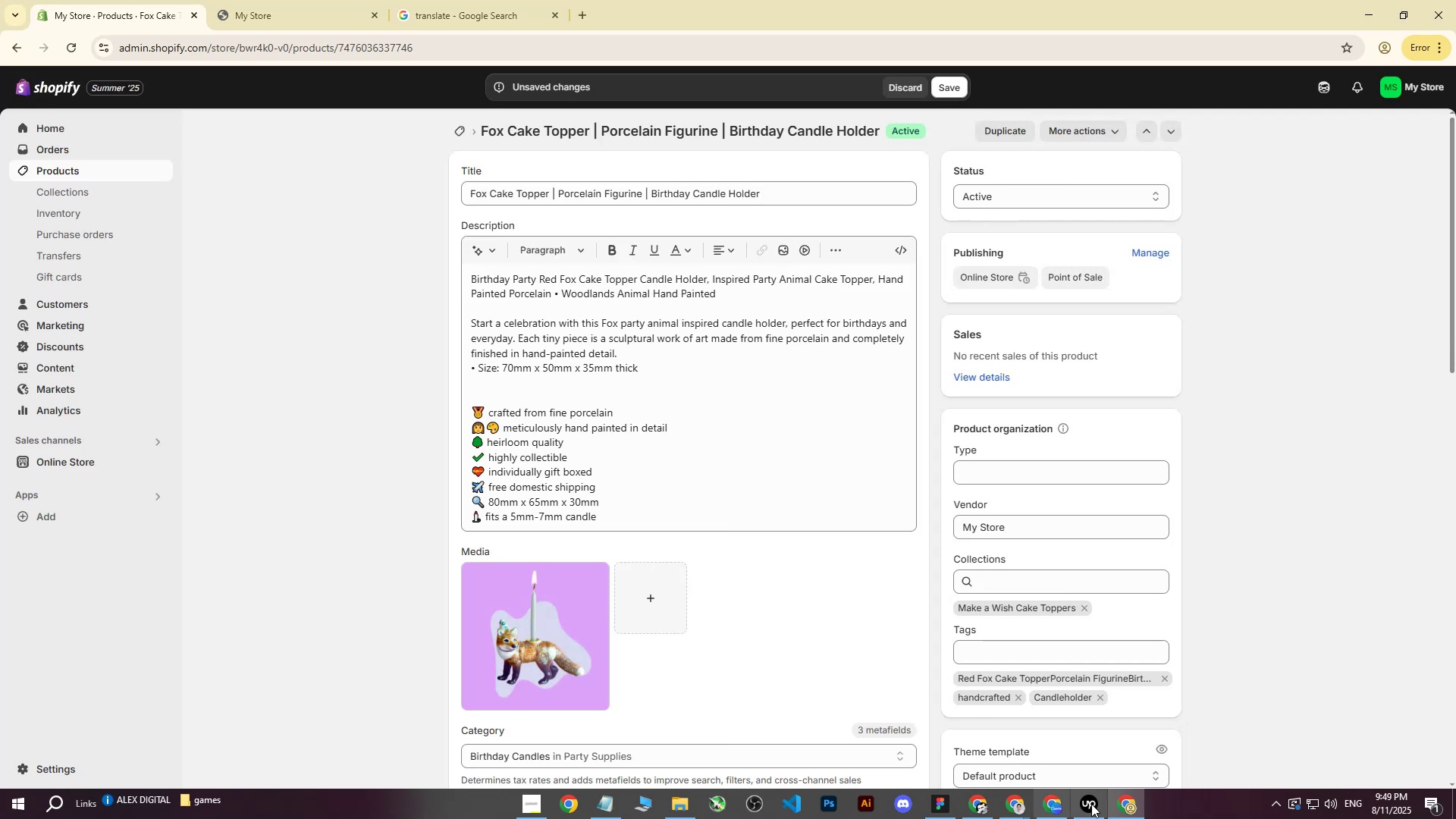 
left_click([1094, 808])
 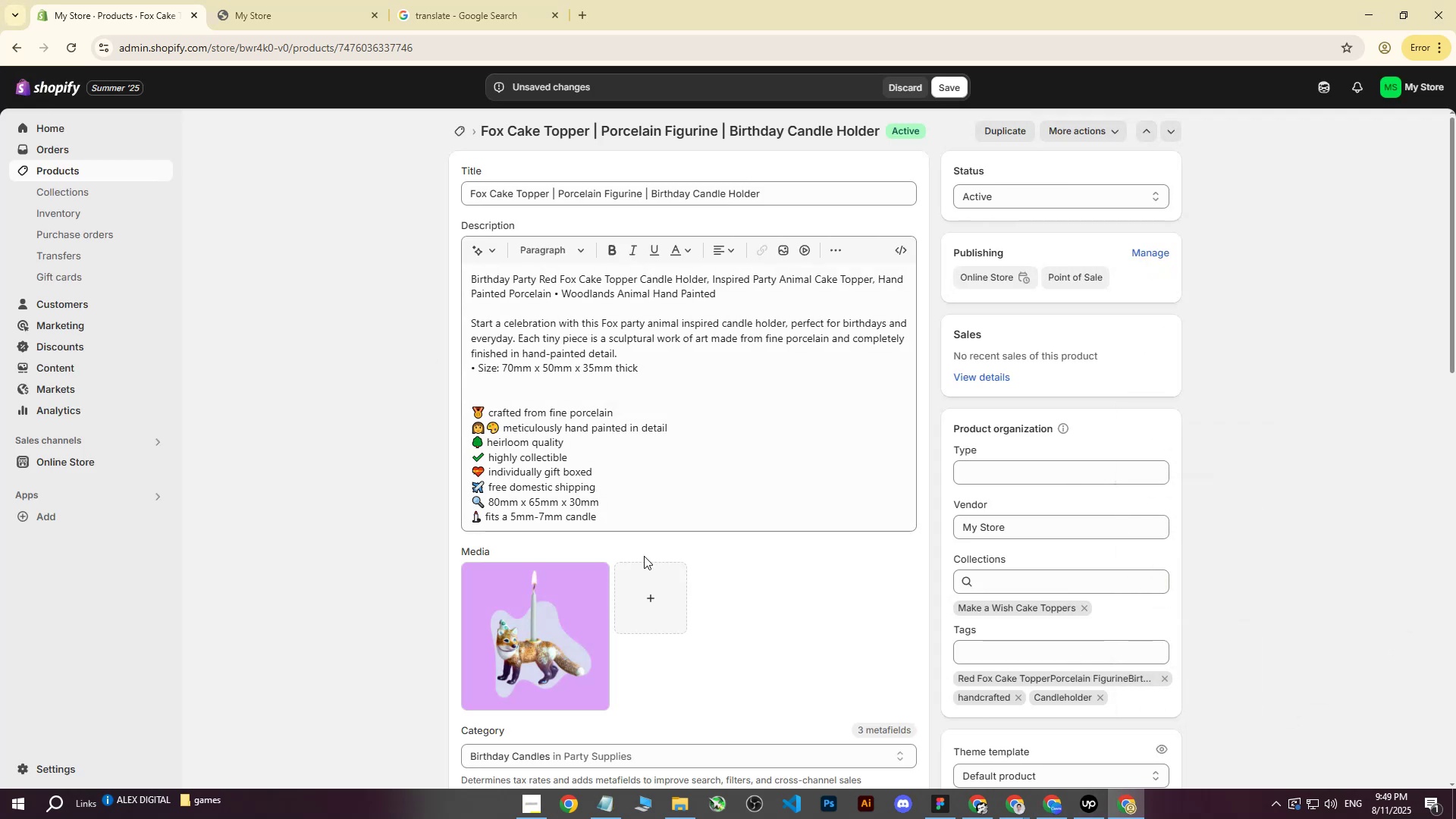 
wait(5.54)
 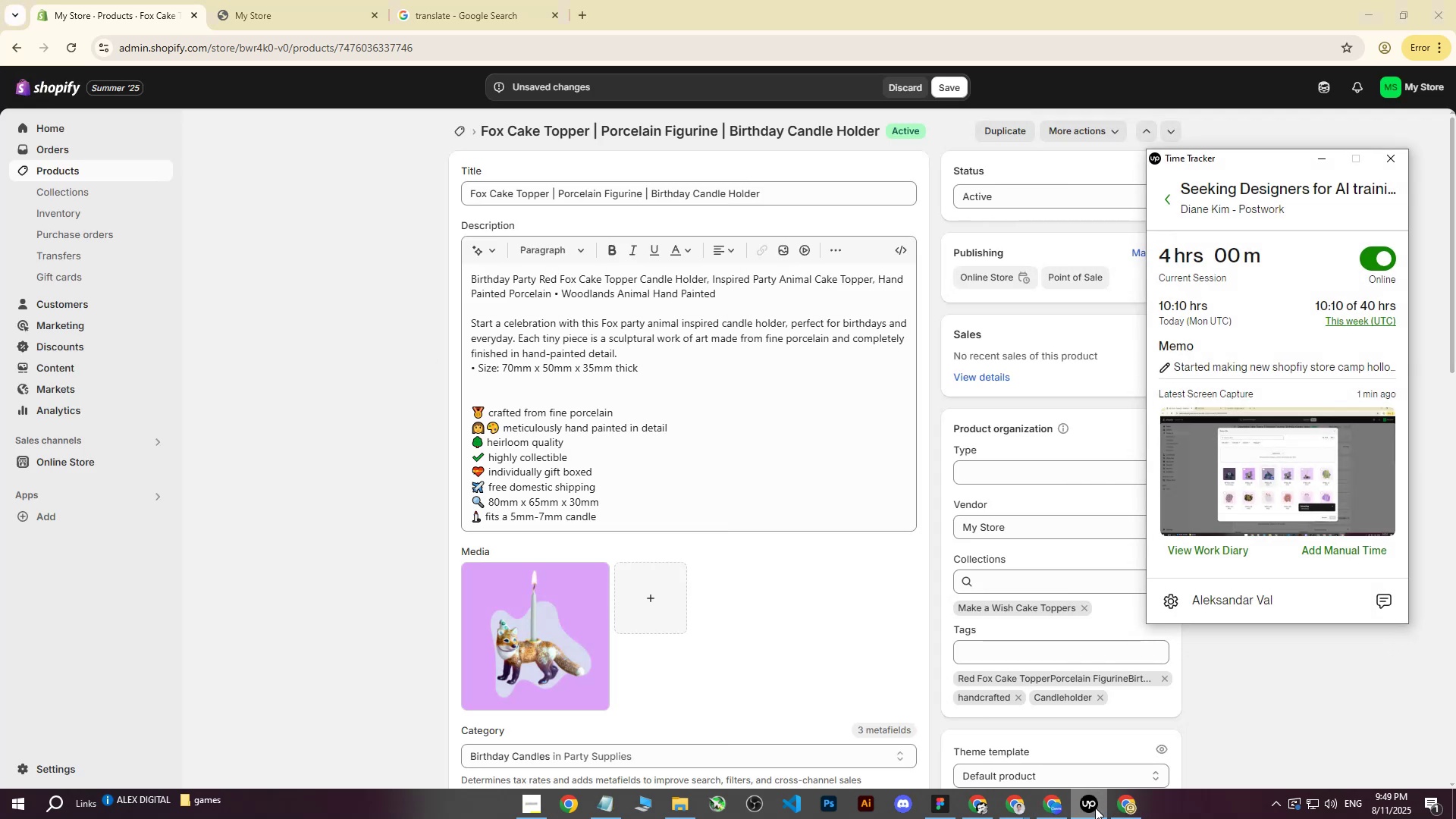 
left_click([946, 89])
 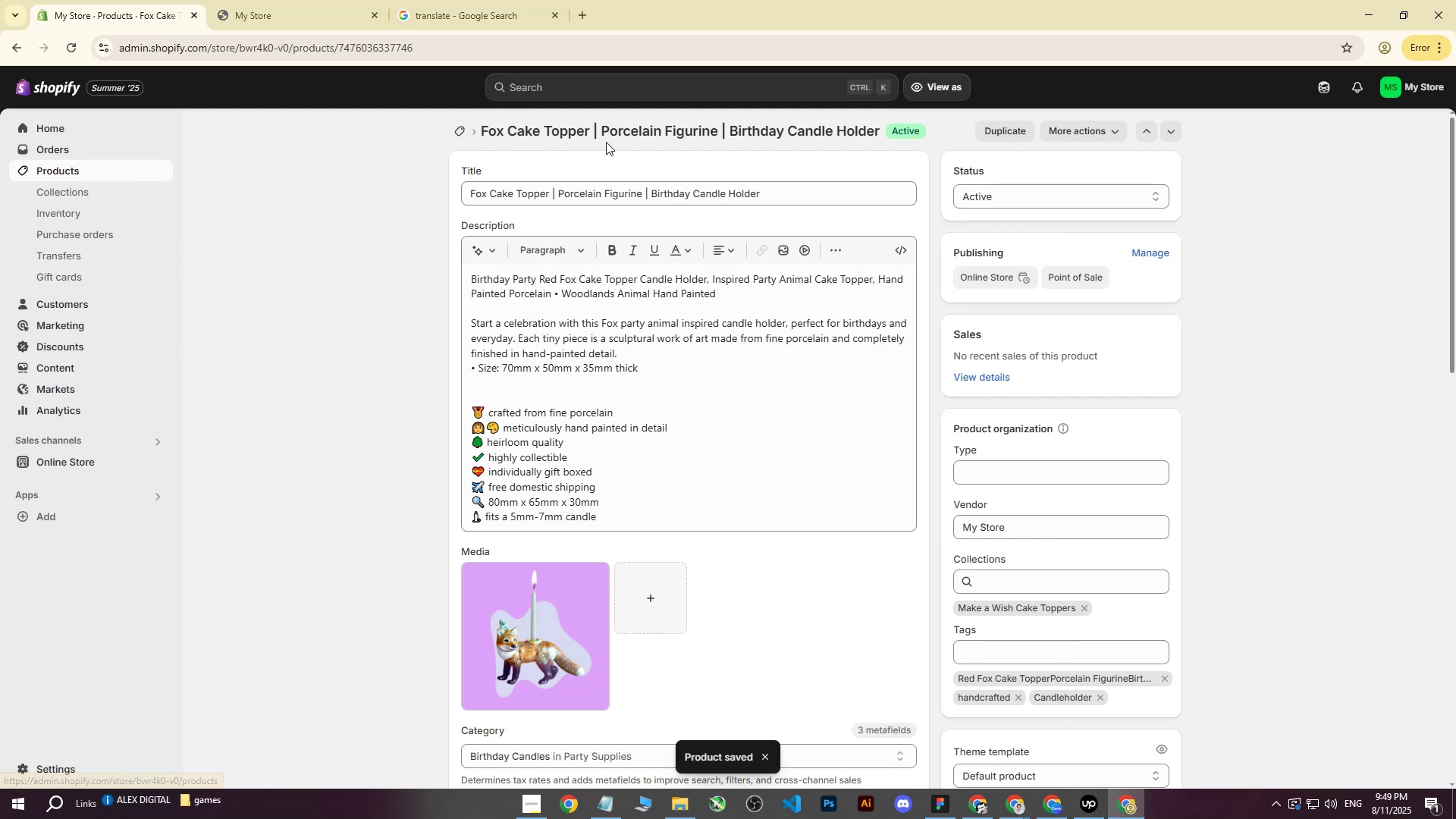 
wait(7.75)
 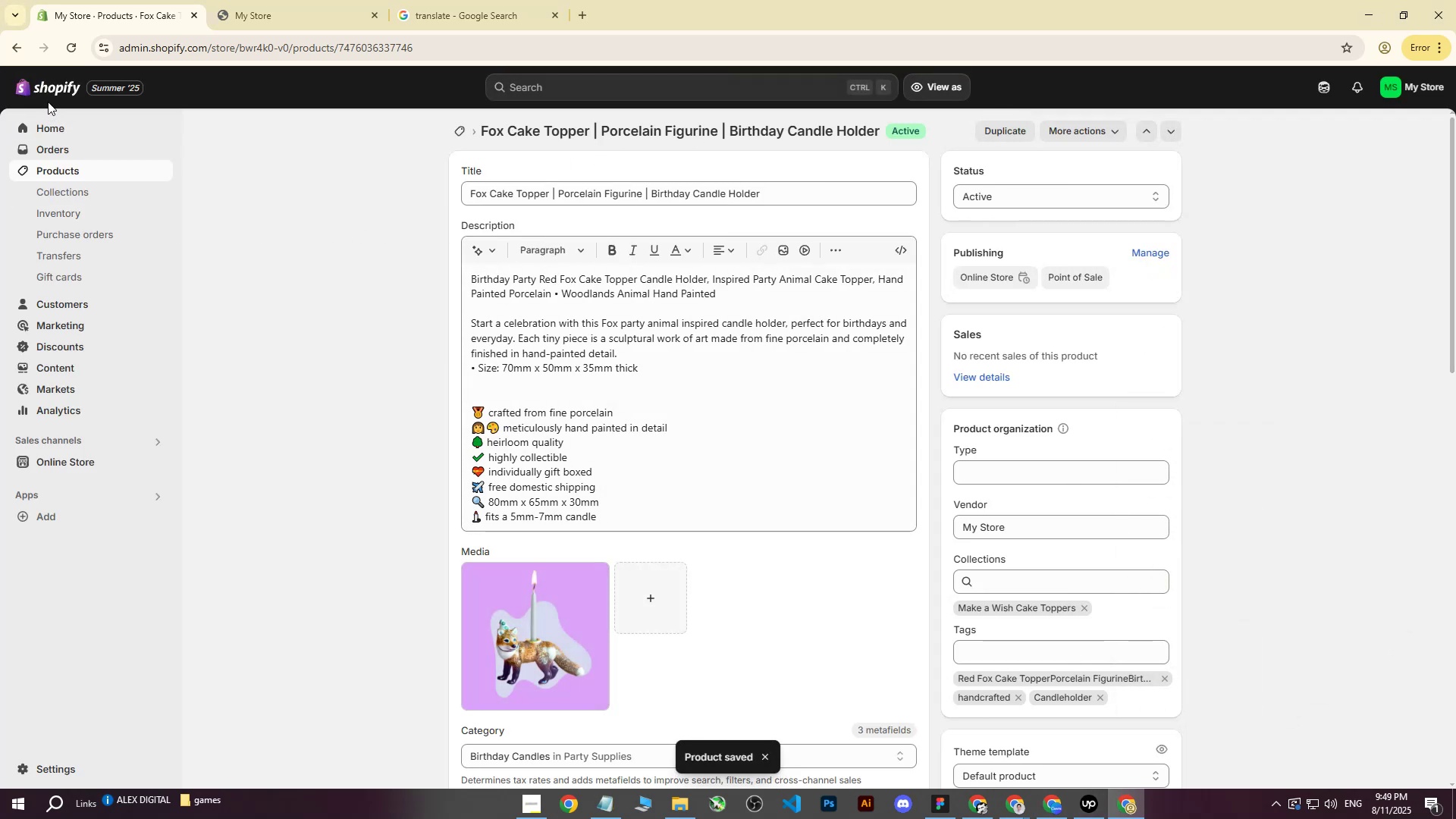 
left_click([58, 168])
 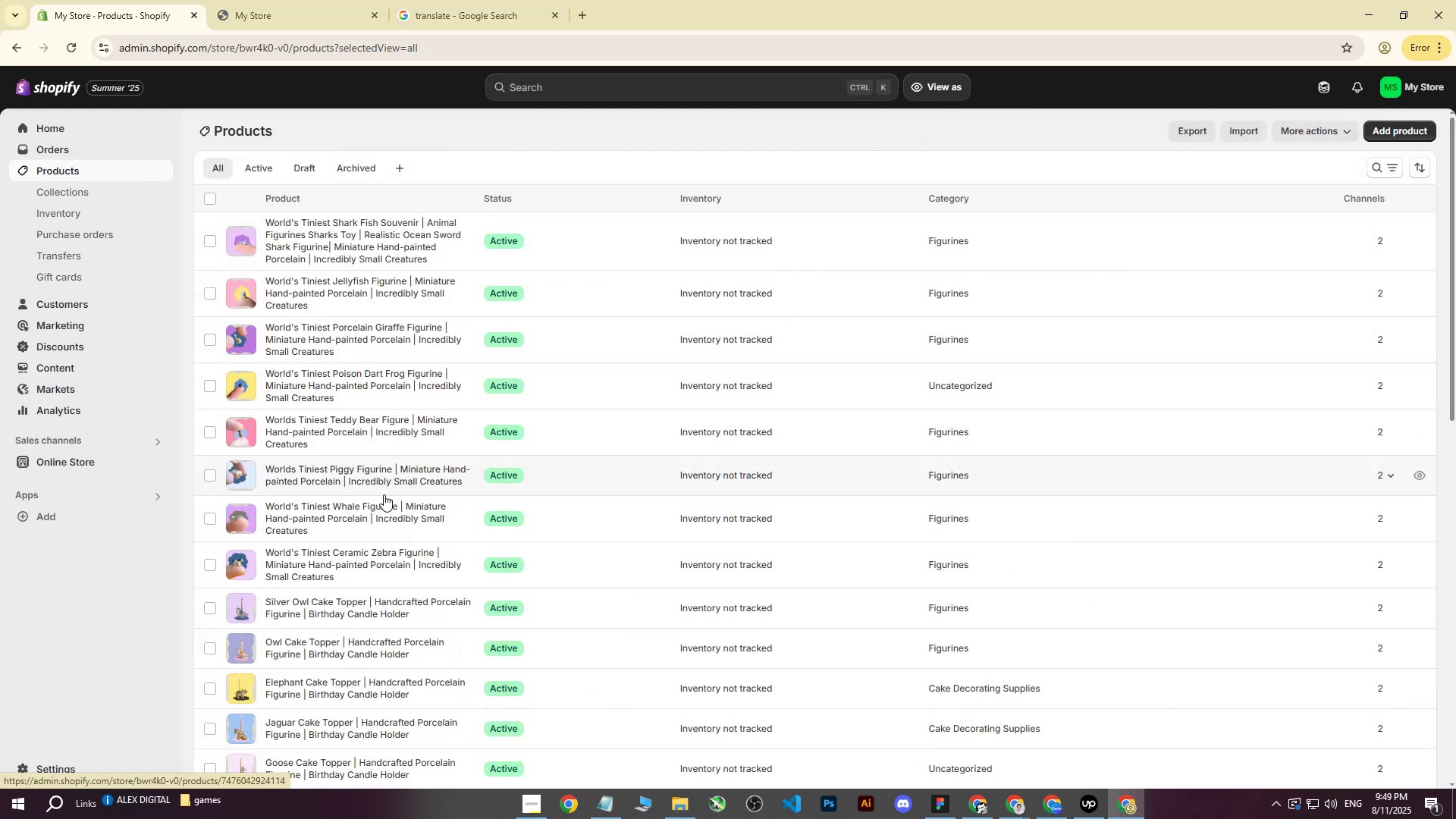 
scroll: coordinate [380, 500], scroll_direction: down, amount: 3.0
 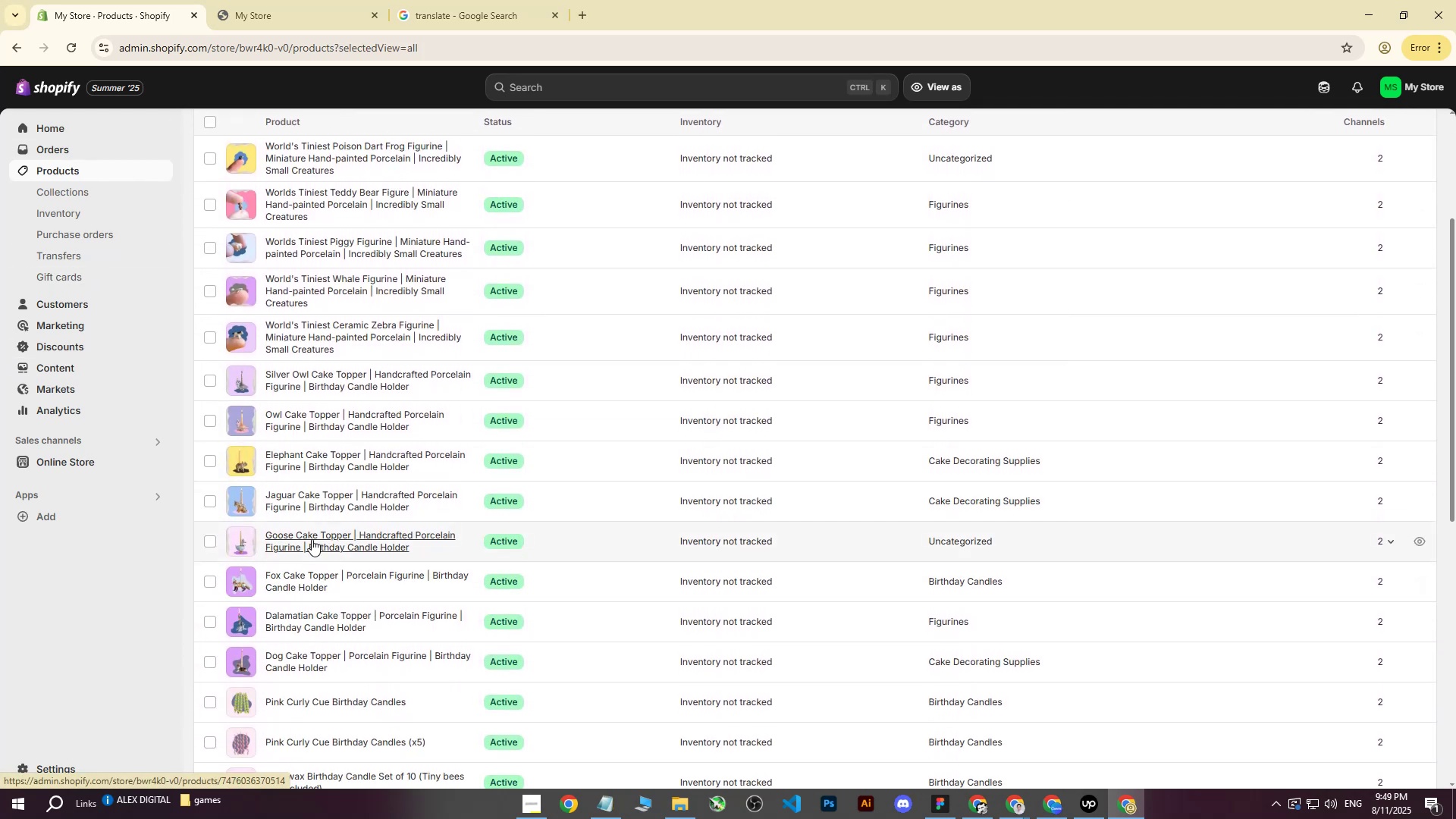 
left_click([312, 539])
 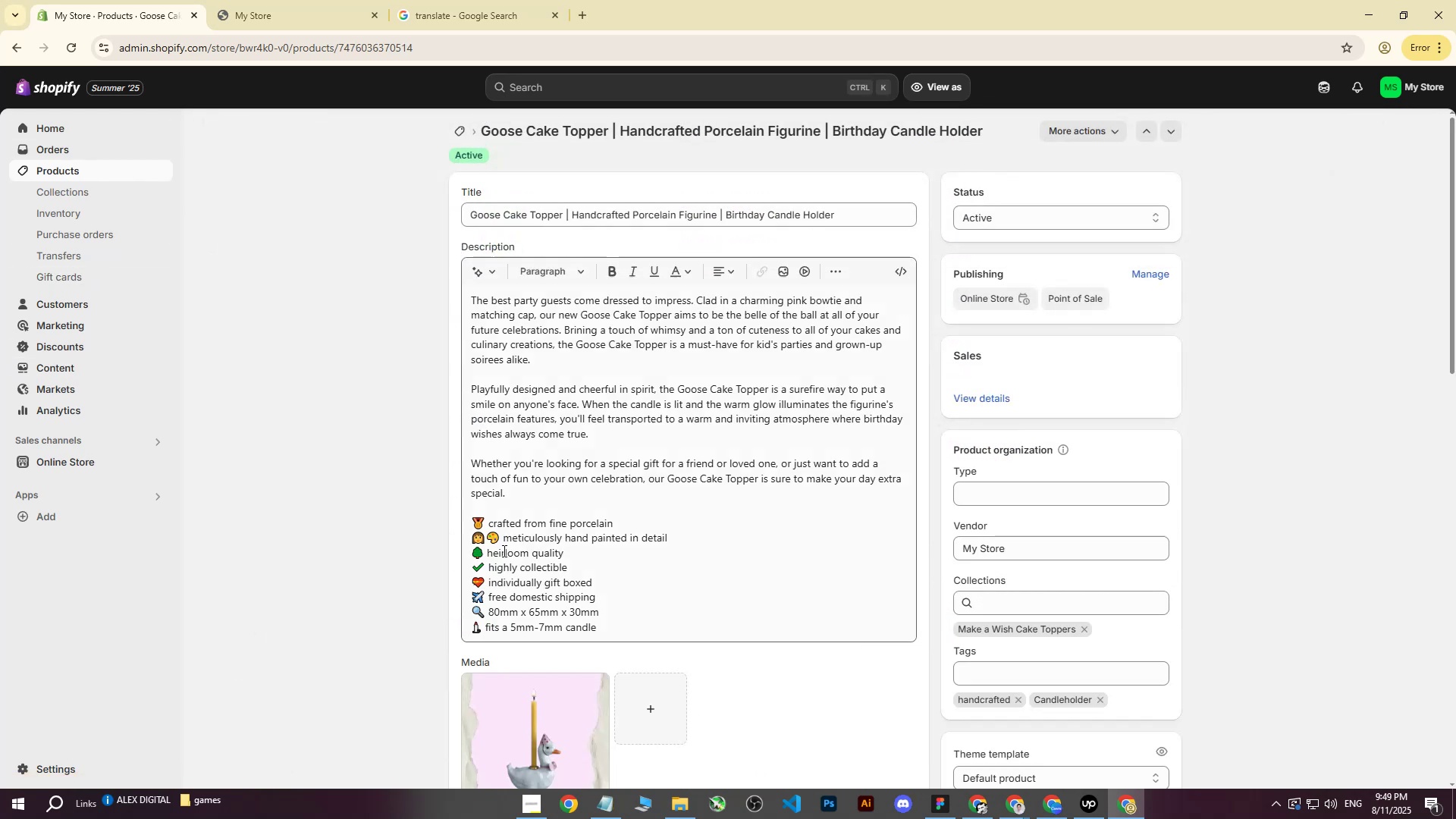 
scroll: coordinate [626, 651], scroll_direction: down, amount: 1.0
 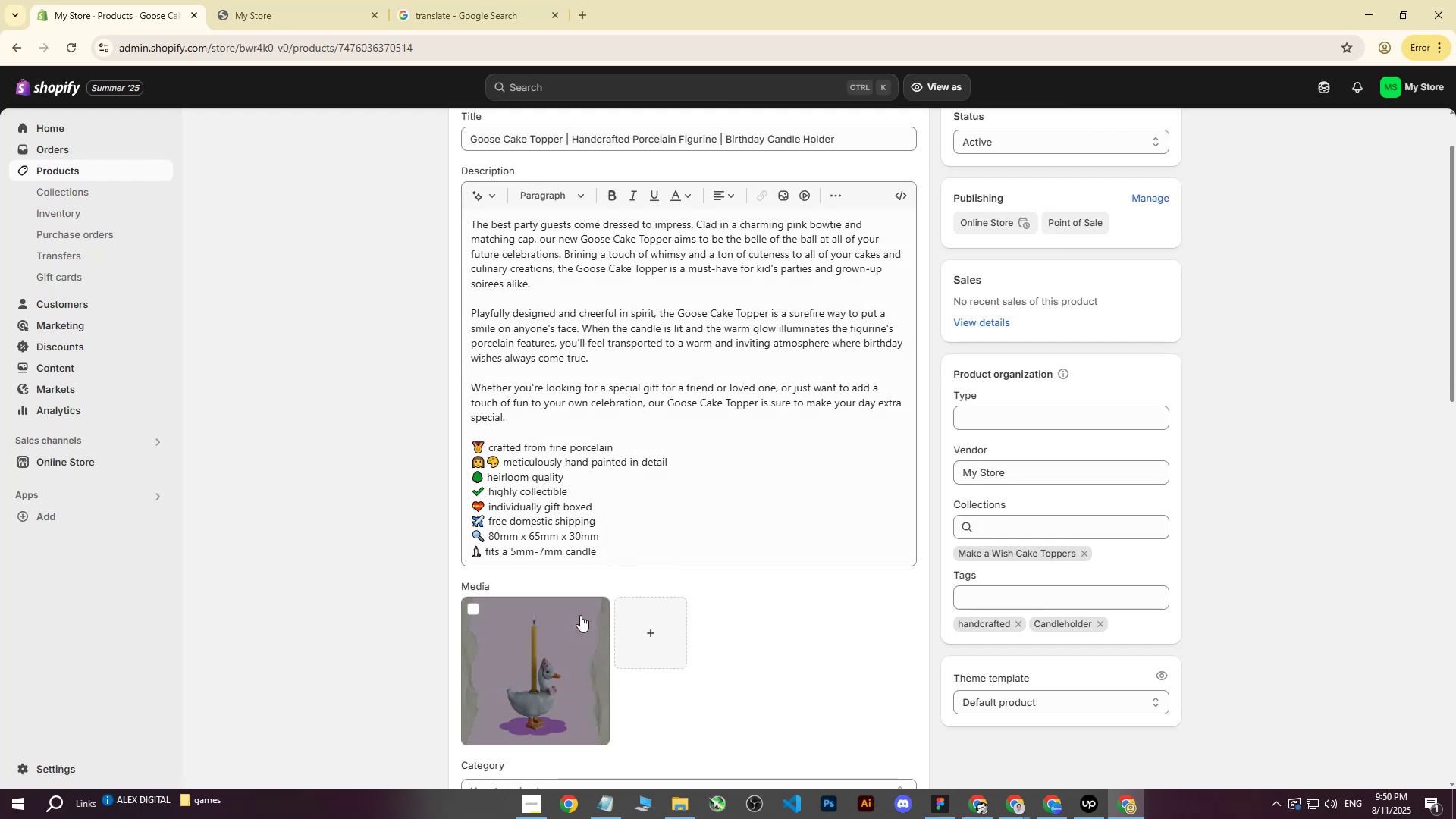 
left_click([470, 603])
 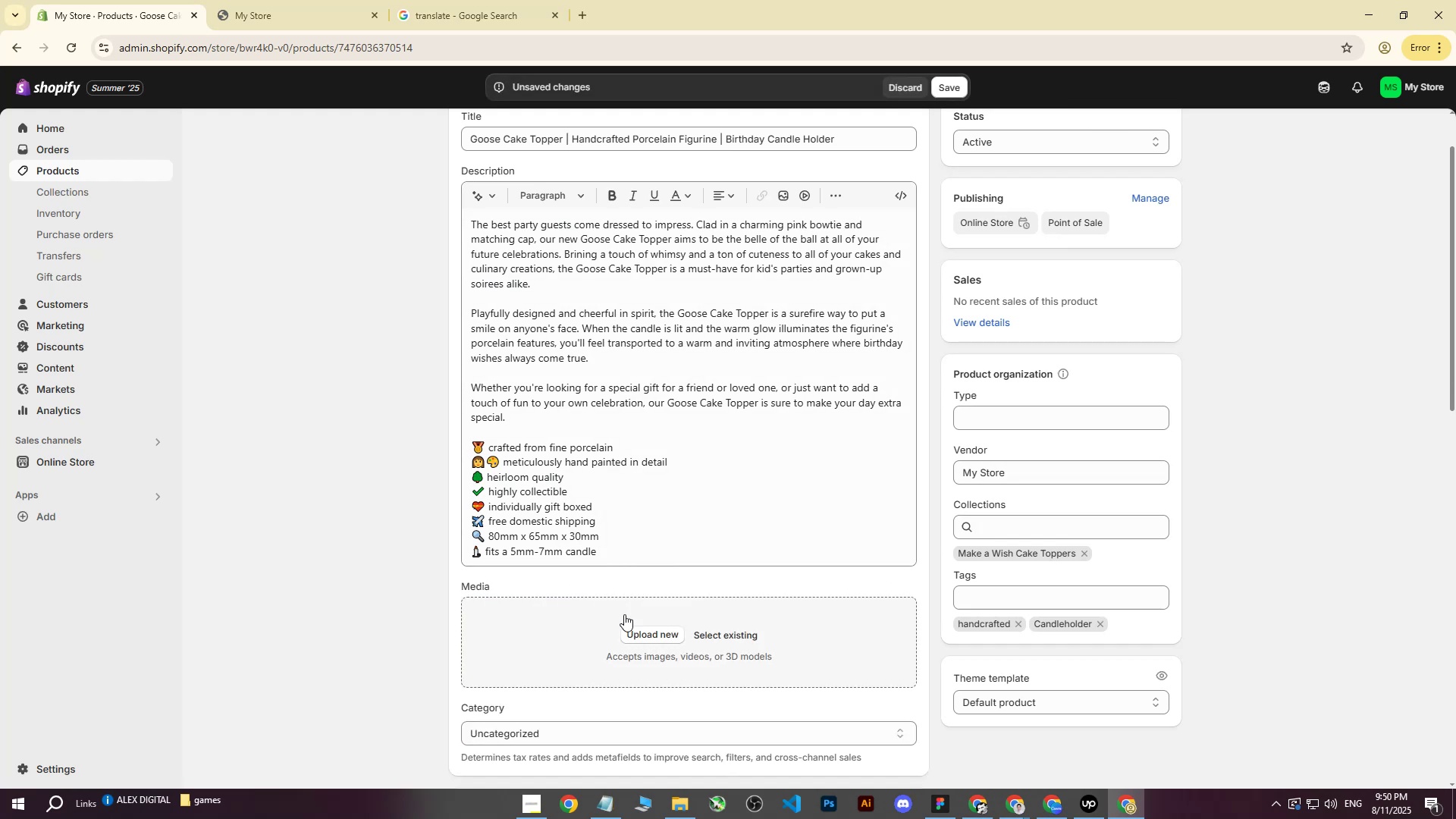 
left_click([651, 635])
 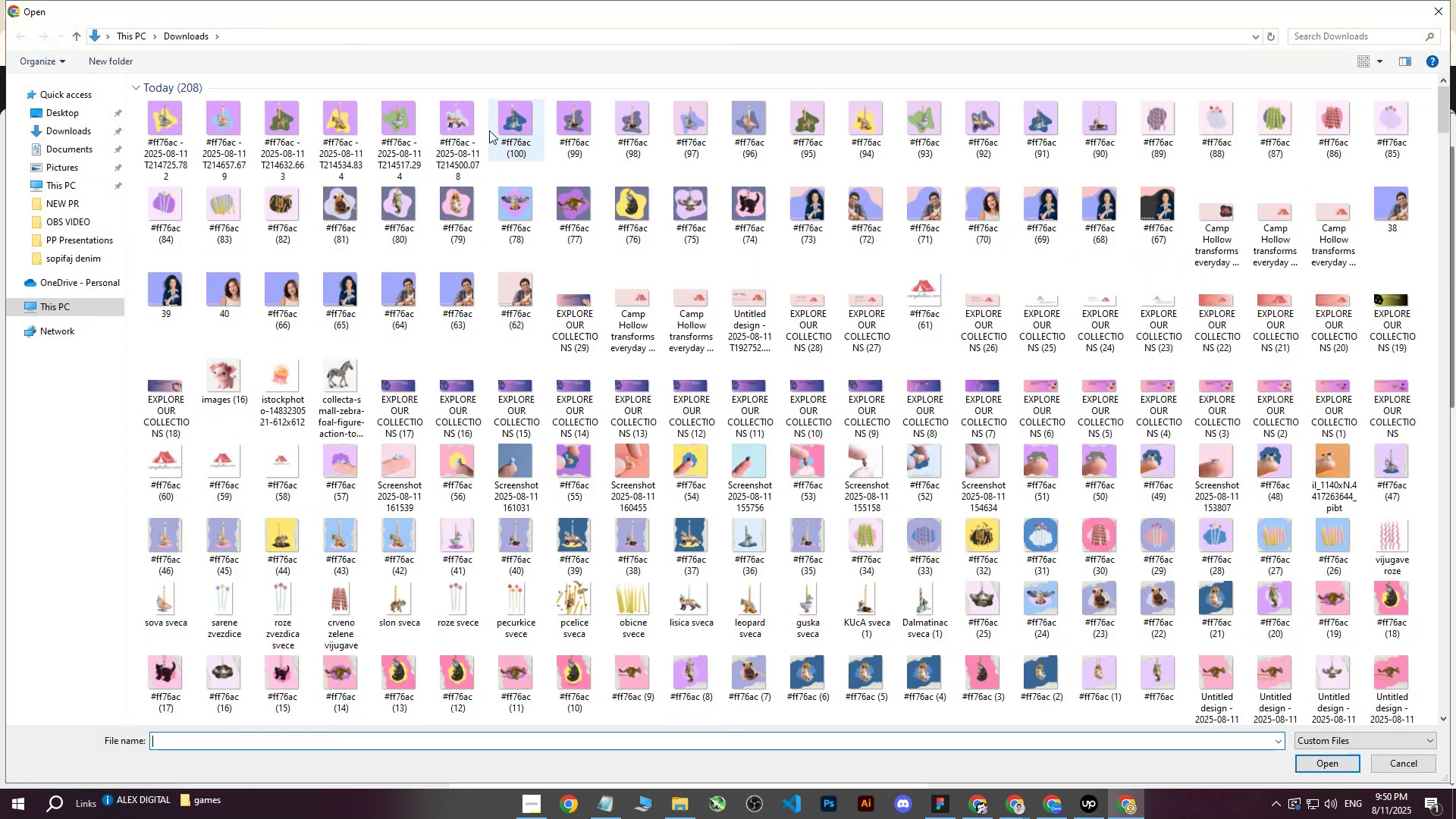 
left_click([401, 130])
 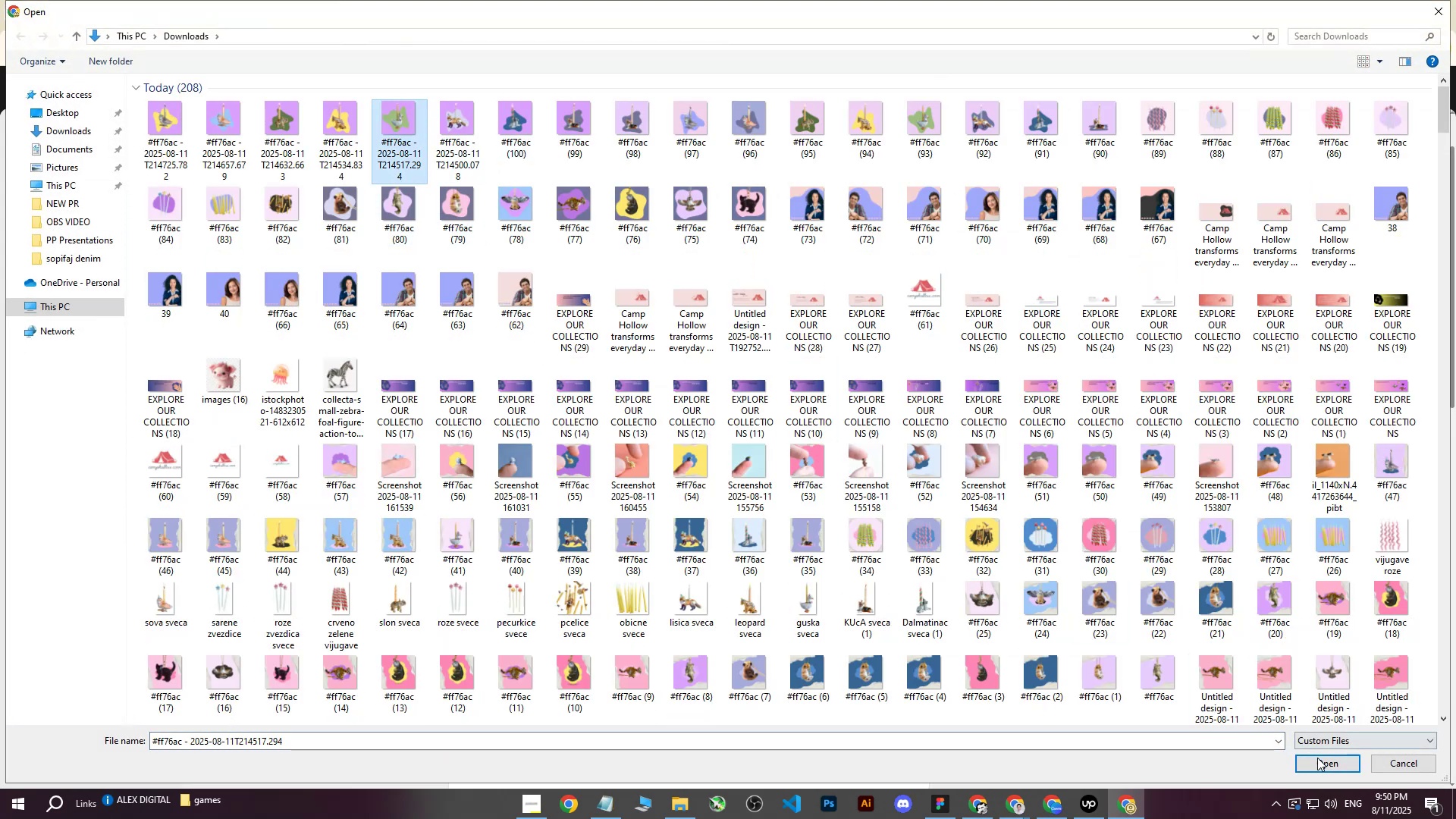 
left_click([1317, 767])
 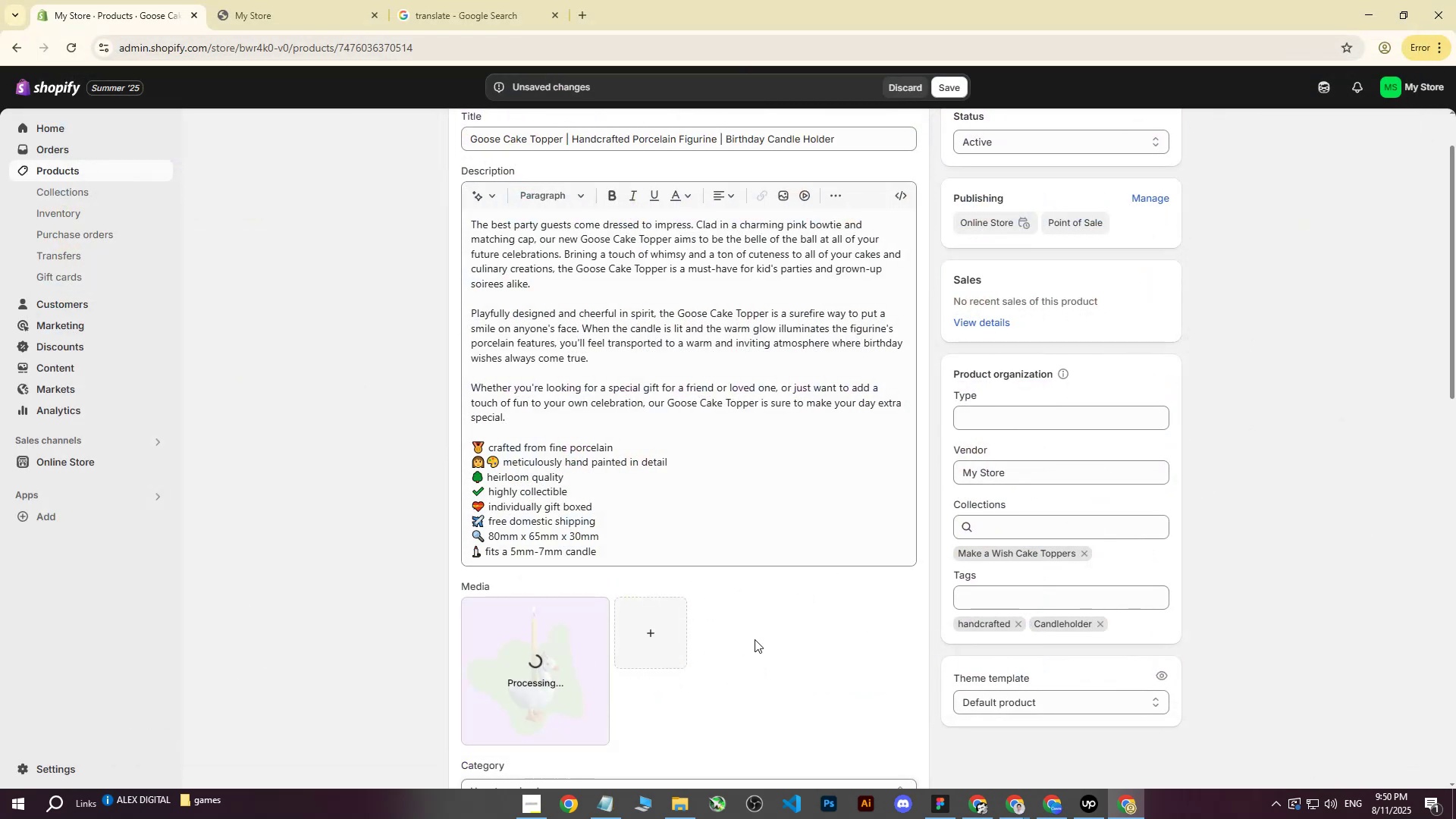 
scroll: coordinate [717, 482], scroll_direction: down, amount: 1.0
 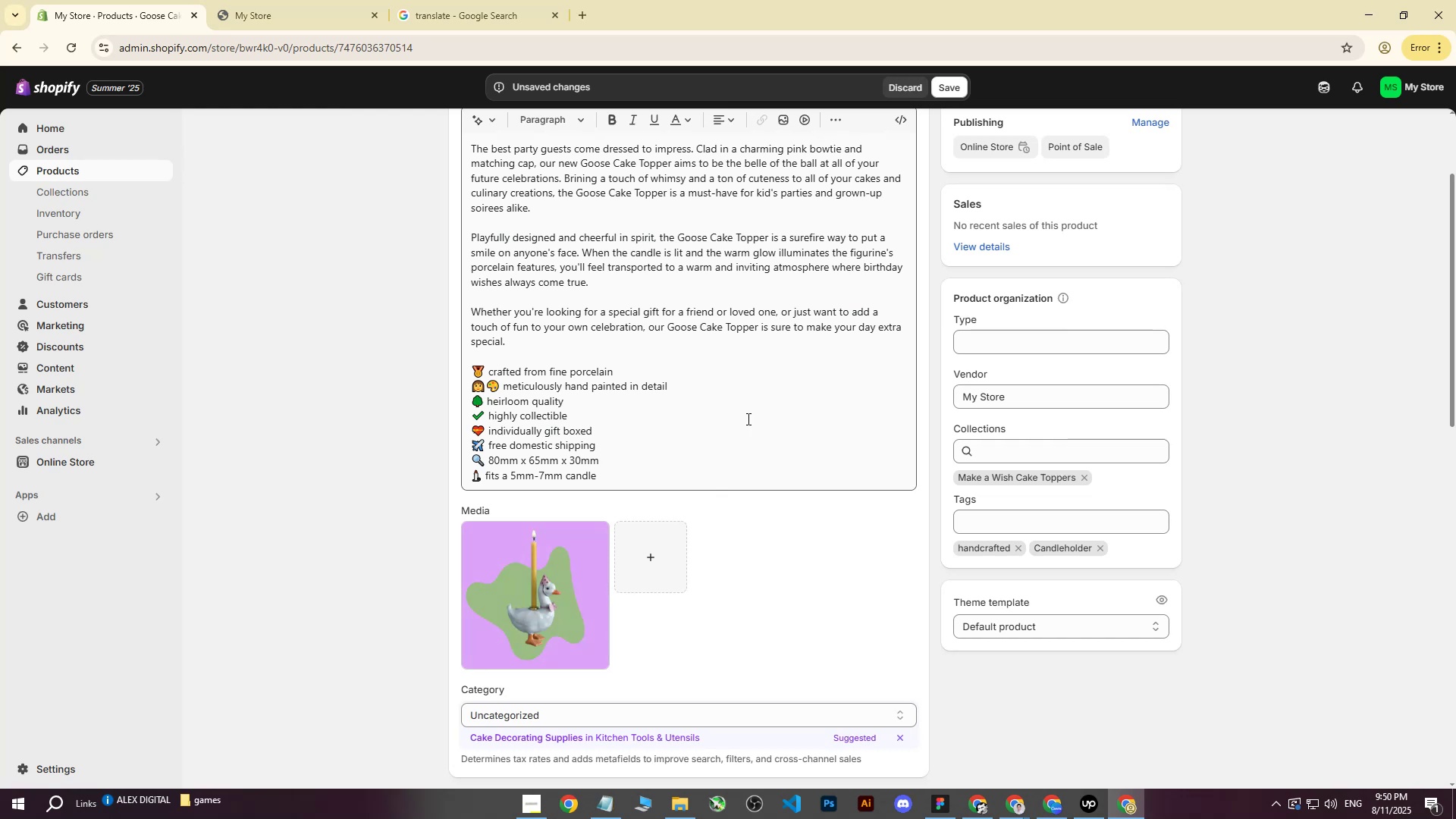 
mouse_move([551, 797])
 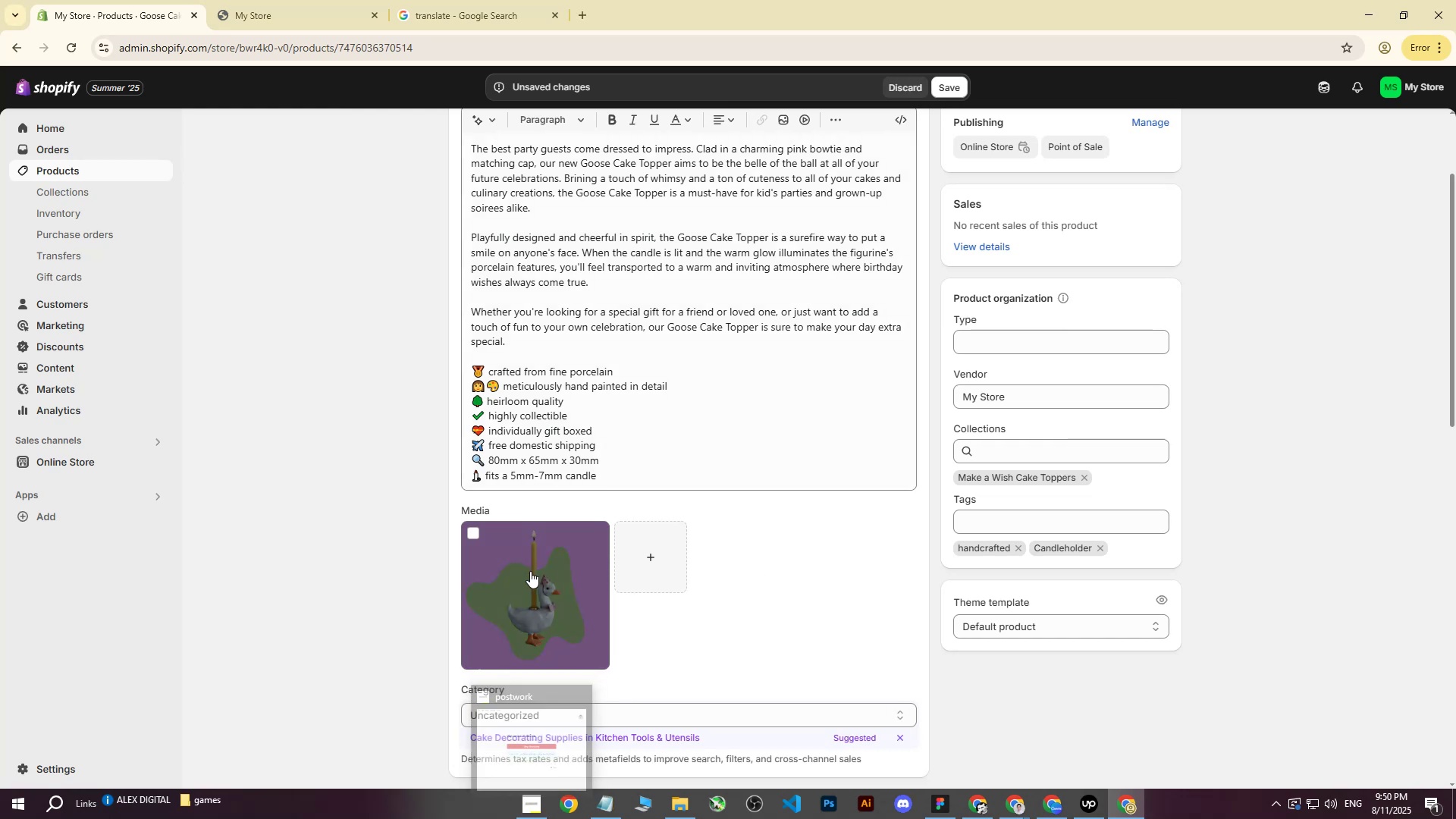 
left_click([530, 571])
 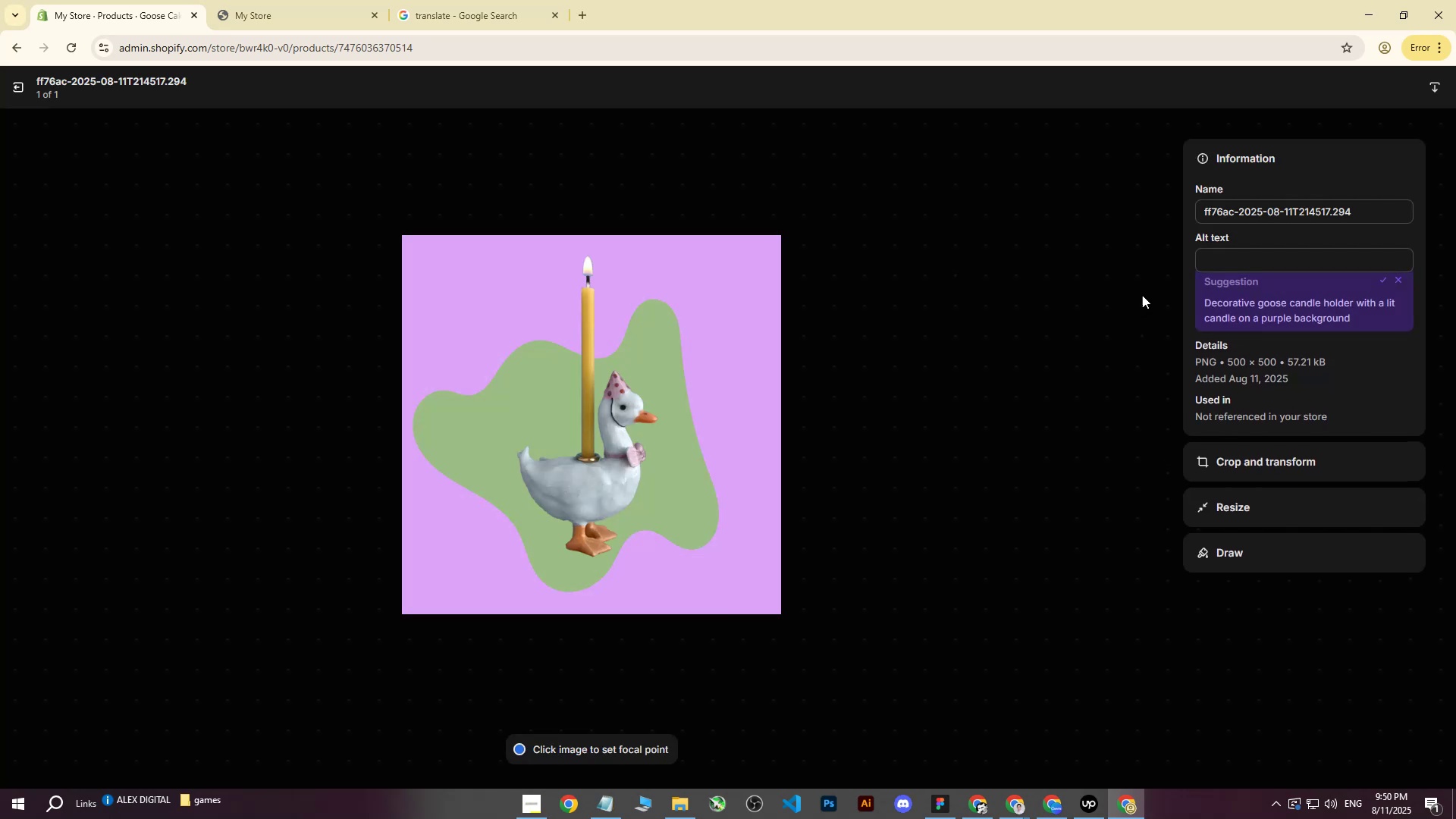 
left_click([1254, 257])
 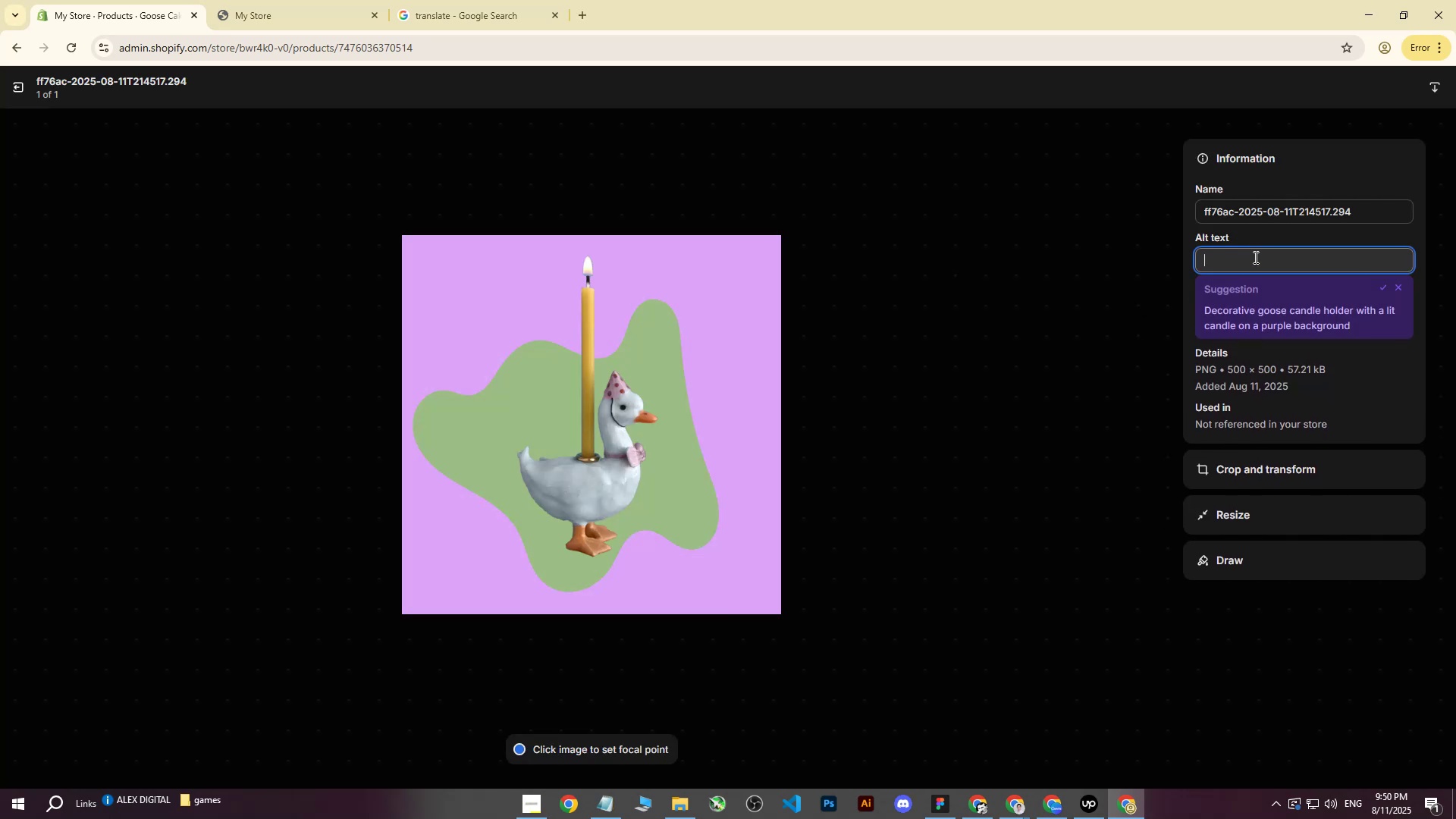 
type(Porcelain Goose candle topper in front of gre)
key(Backspace)
key(Backspace)
key(Backspace)
type(light green backgroumd)
key(Backspace)
type(nd.)
 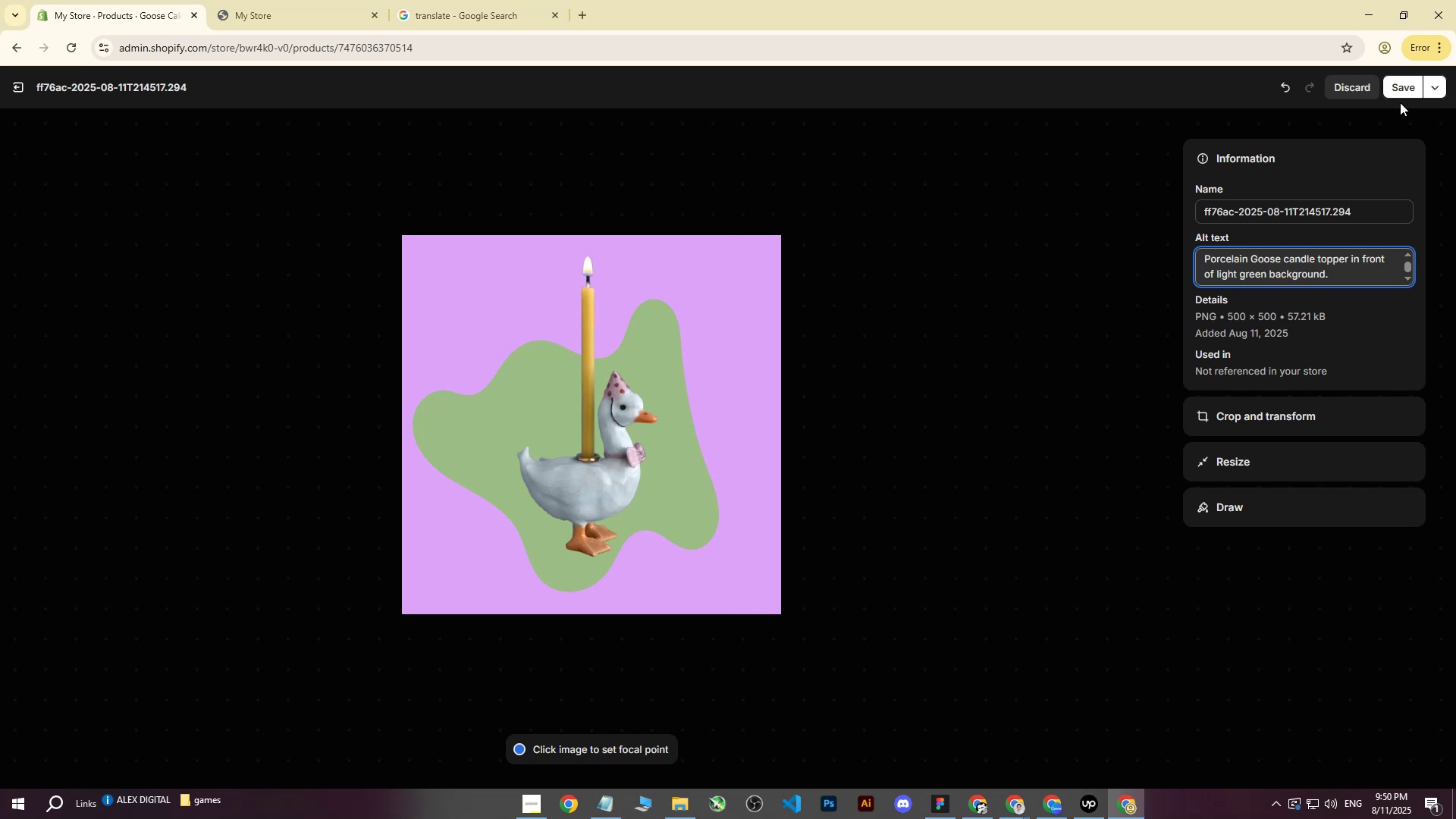 
left_click([1401, 88])
 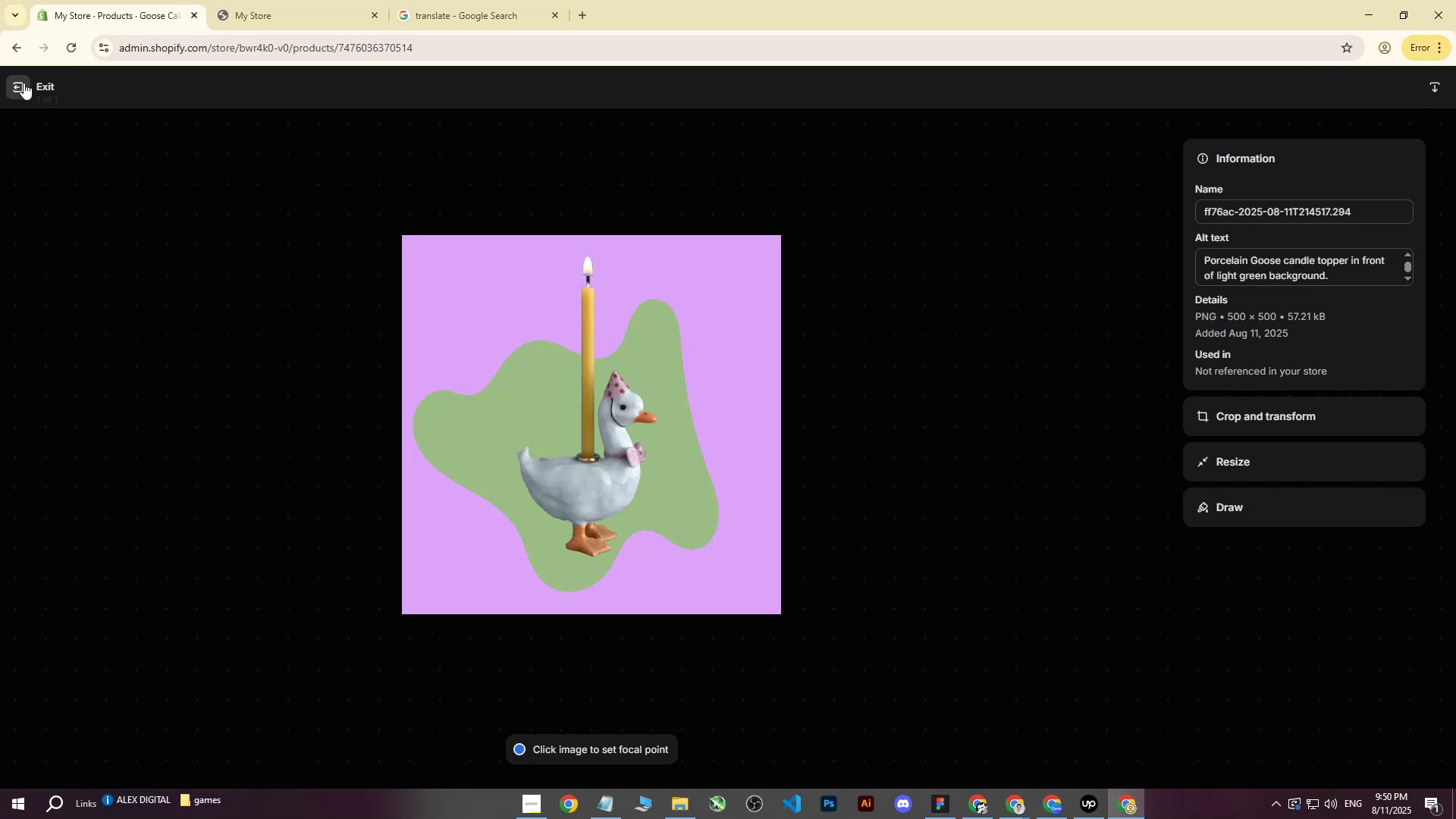 
left_click([20, 80])
 